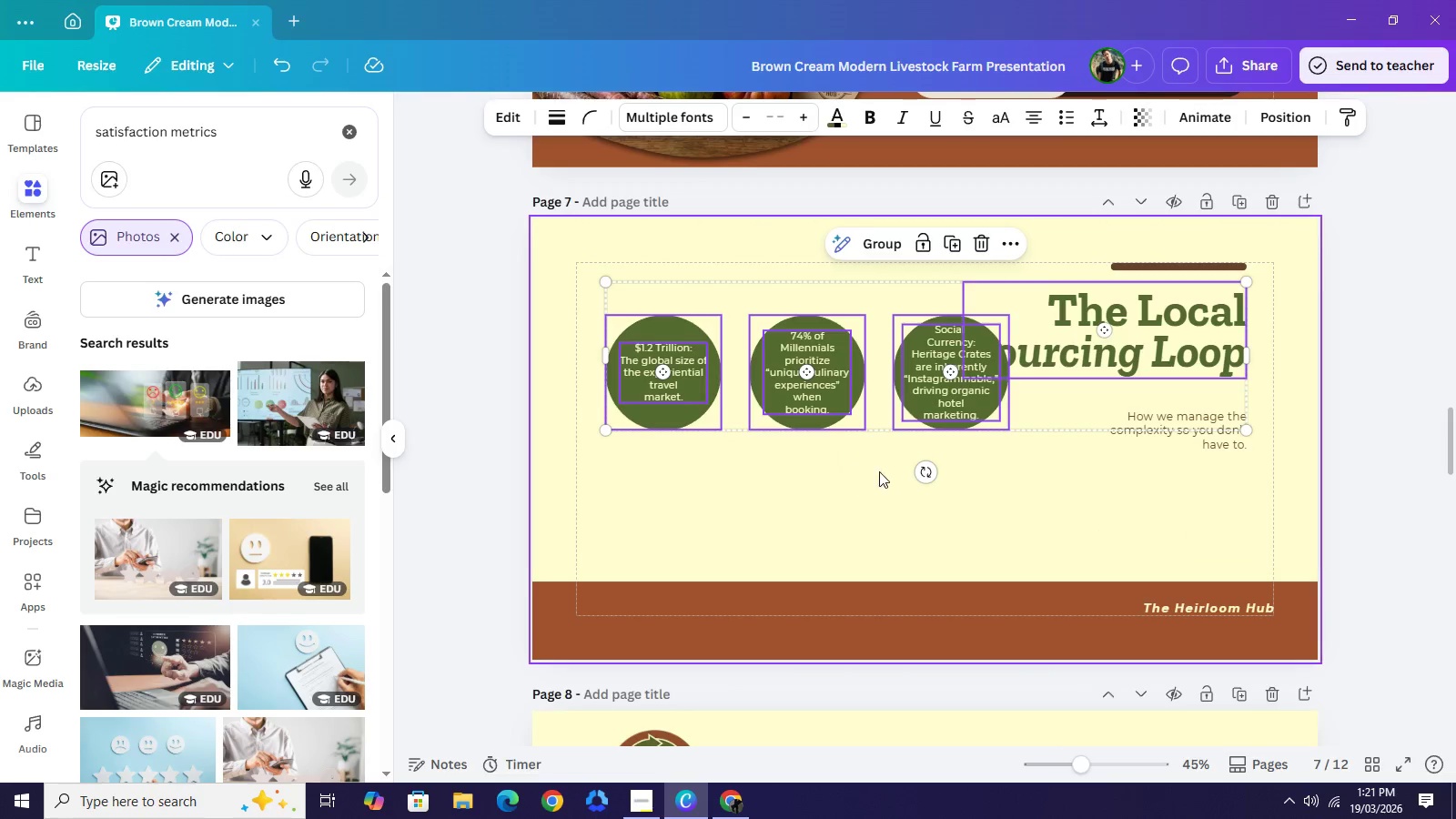 
left_click([844, 466])
 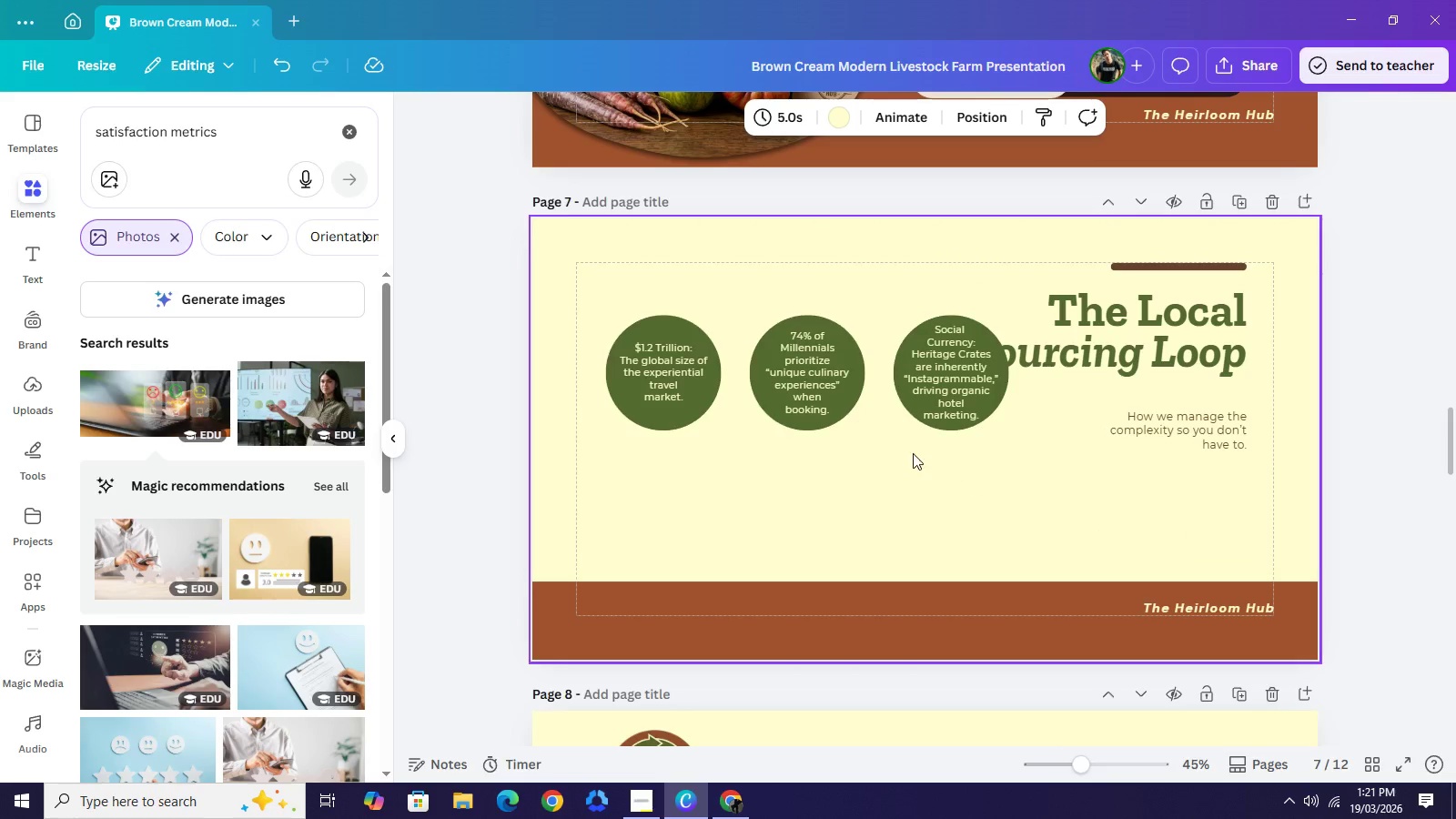 
left_click_drag(start_coordinate=[969, 475], to_coordinate=[721, 395])
 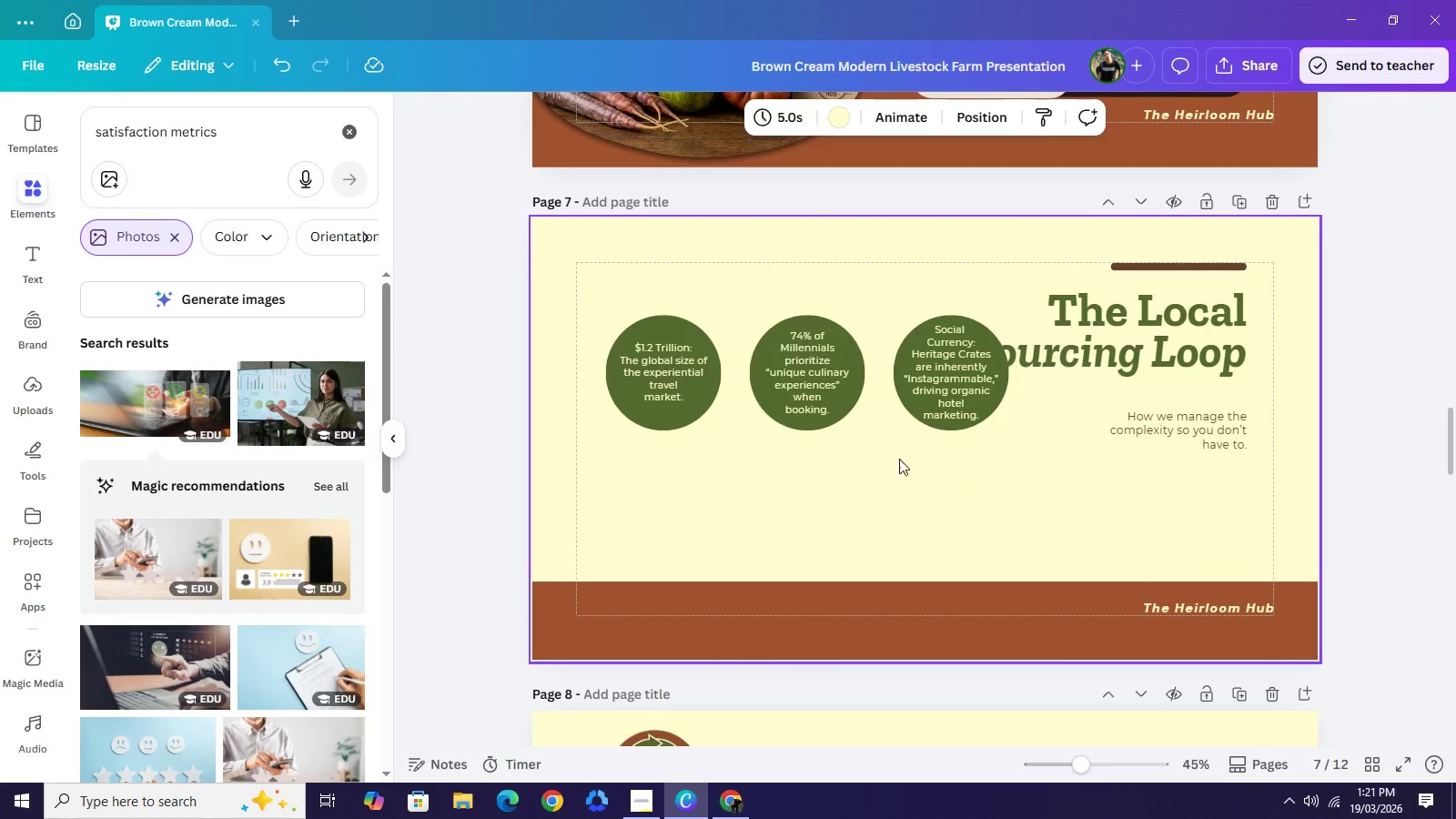 
left_click_drag(start_coordinate=[967, 482], to_coordinate=[683, 392])
 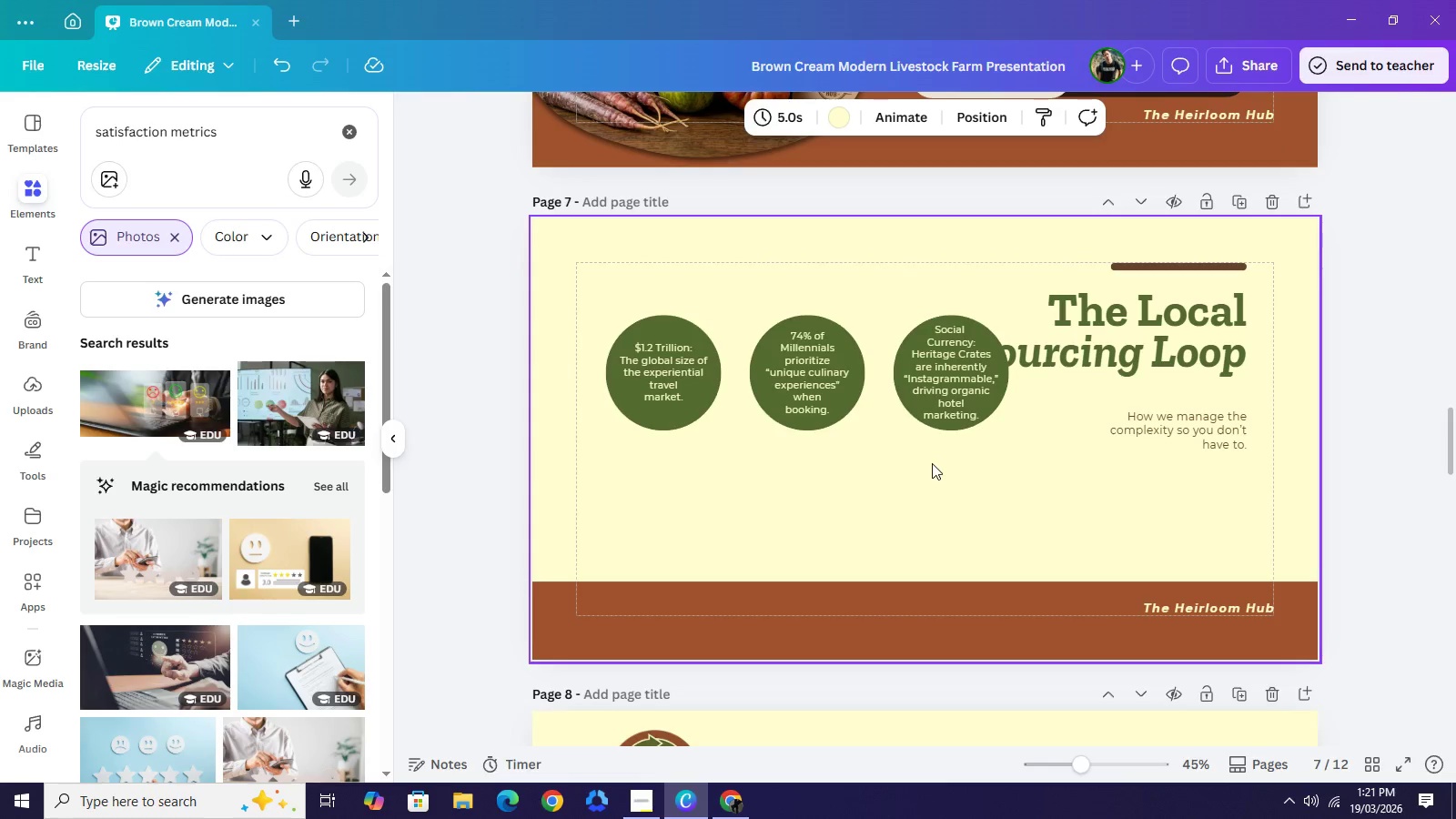 
left_click_drag(start_coordinate=[933, 463], to_coordinate=[667, 350])
 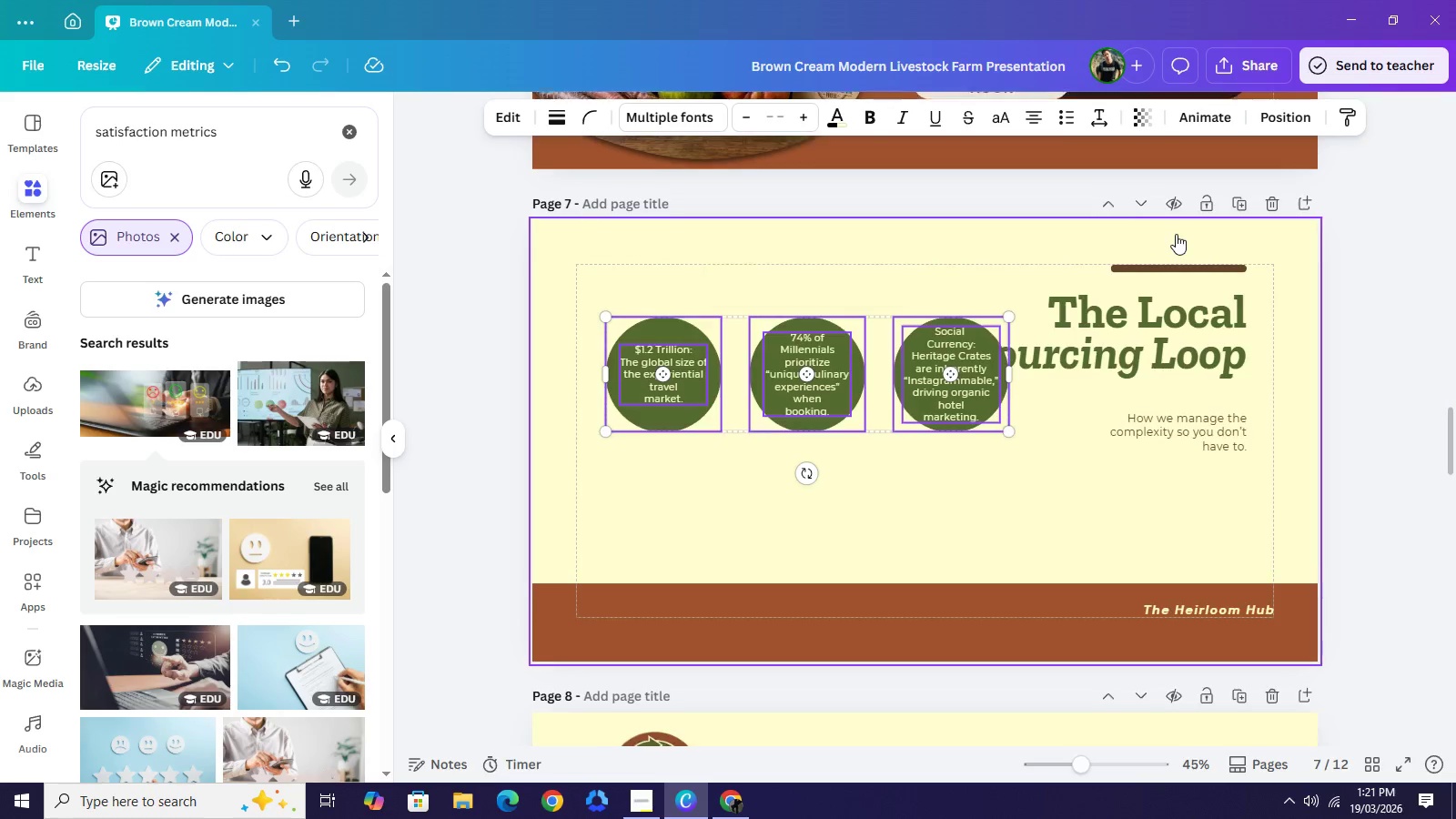 
scroll: coordinate [1176, 234], scroll_direction: up, amount: 2.0
 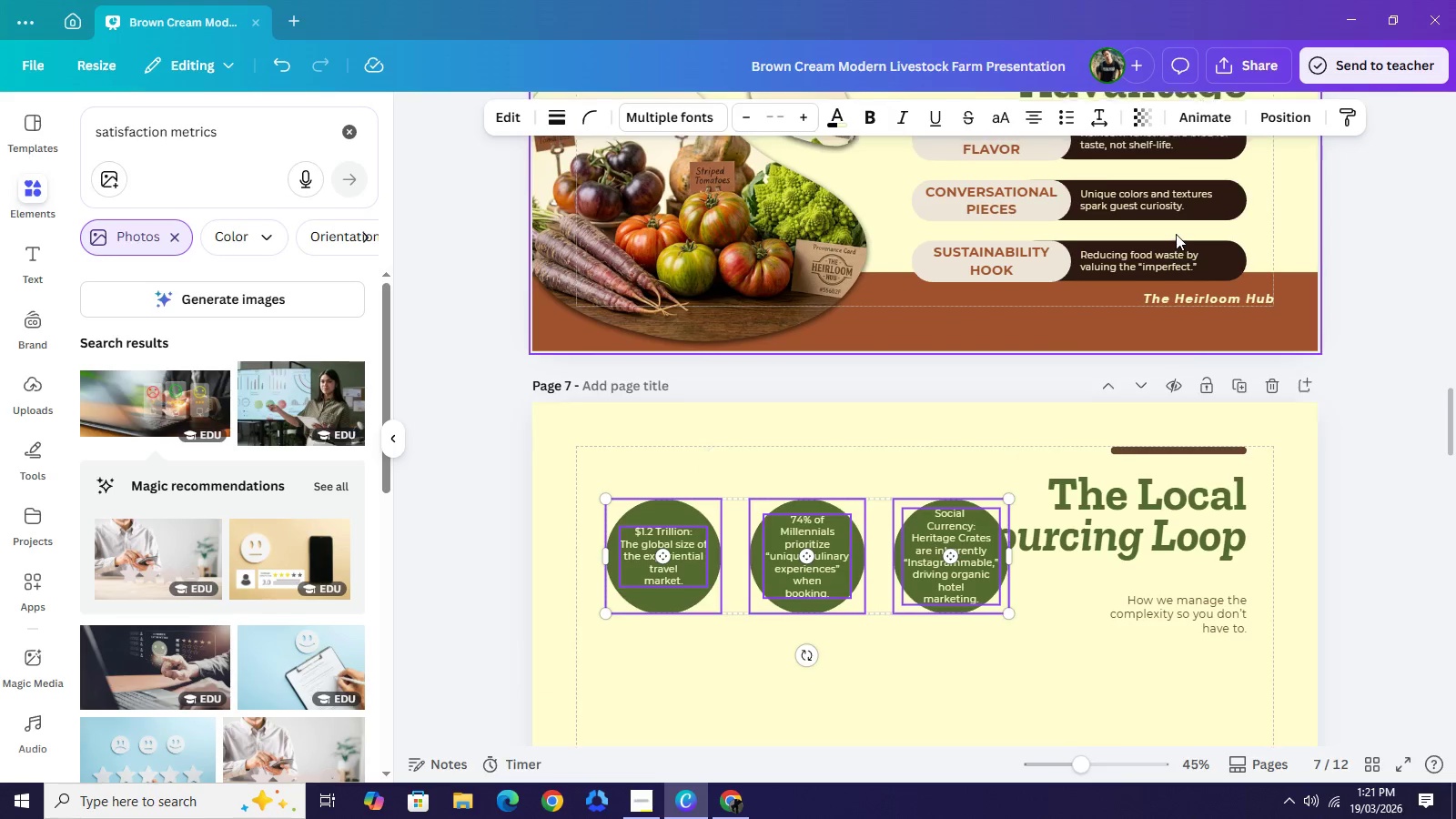 
scroll: coordinate [1176, 234], scroll_direction: down, amount: 2.0
 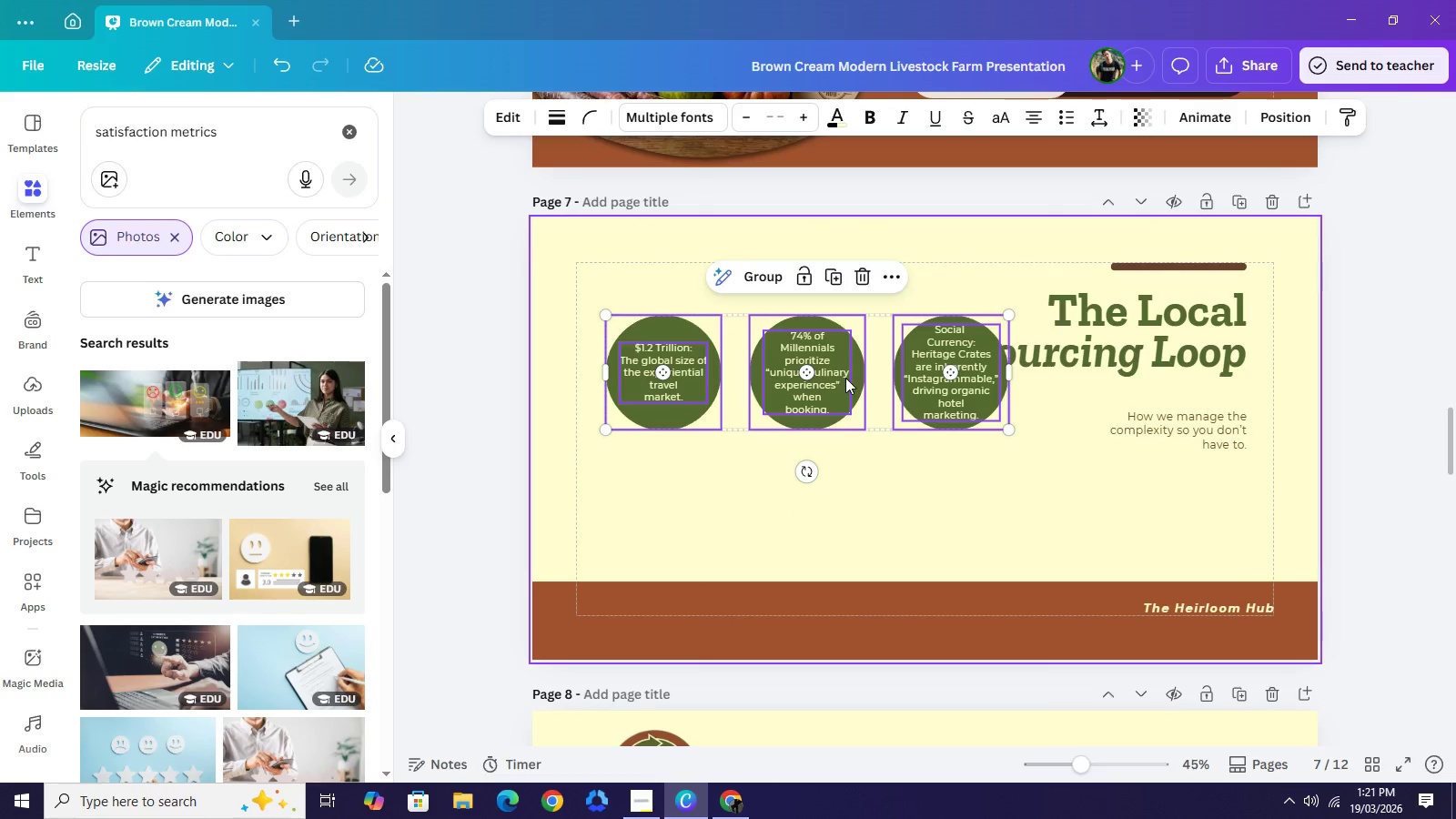 
left_click_drag(start_coordinate=[844, 378], to_coordinate=[1110, 519])
 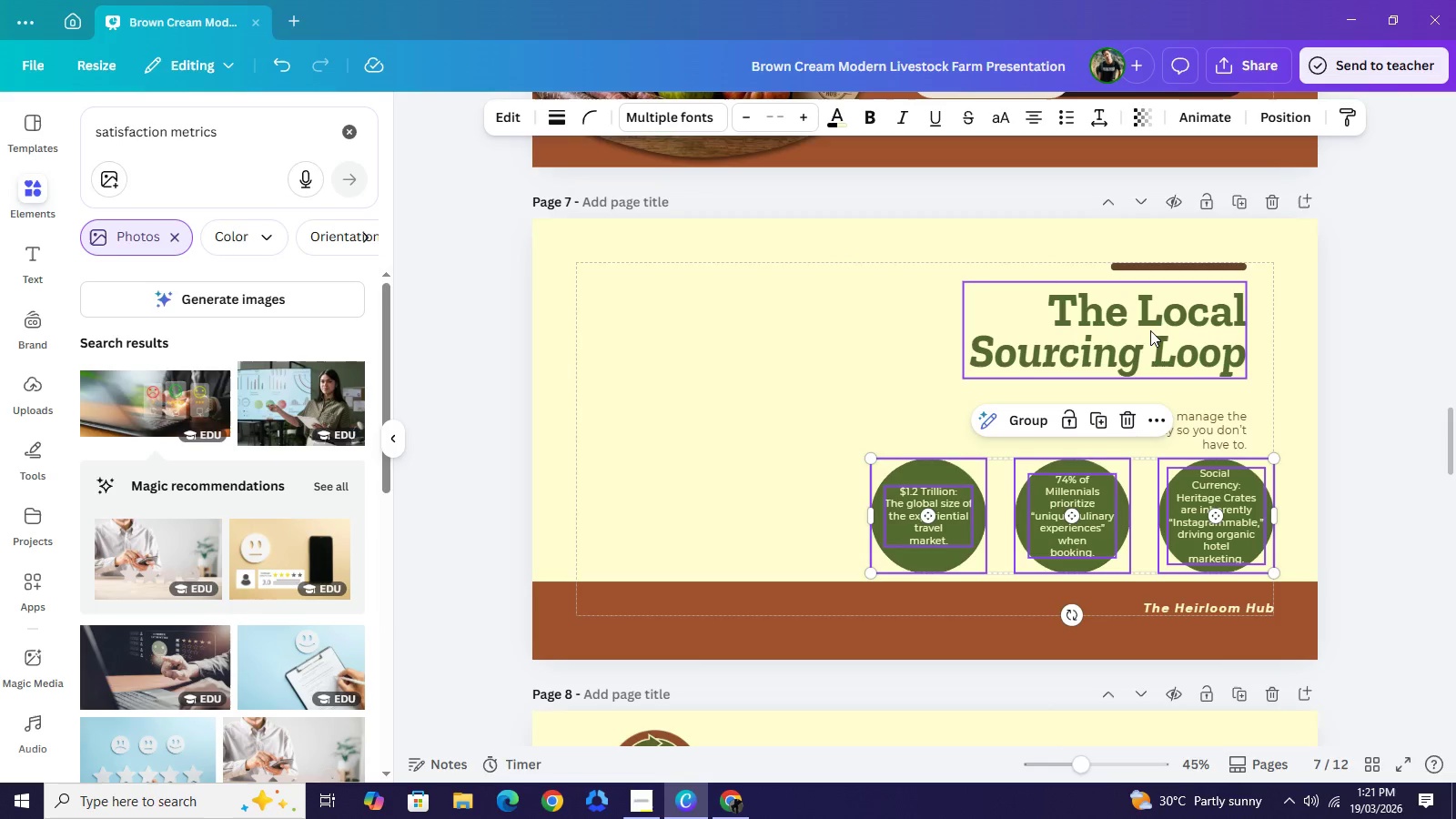 
left_click_drag(start_coordinate=[1150, 330], to_coordinate=[877, 355])
 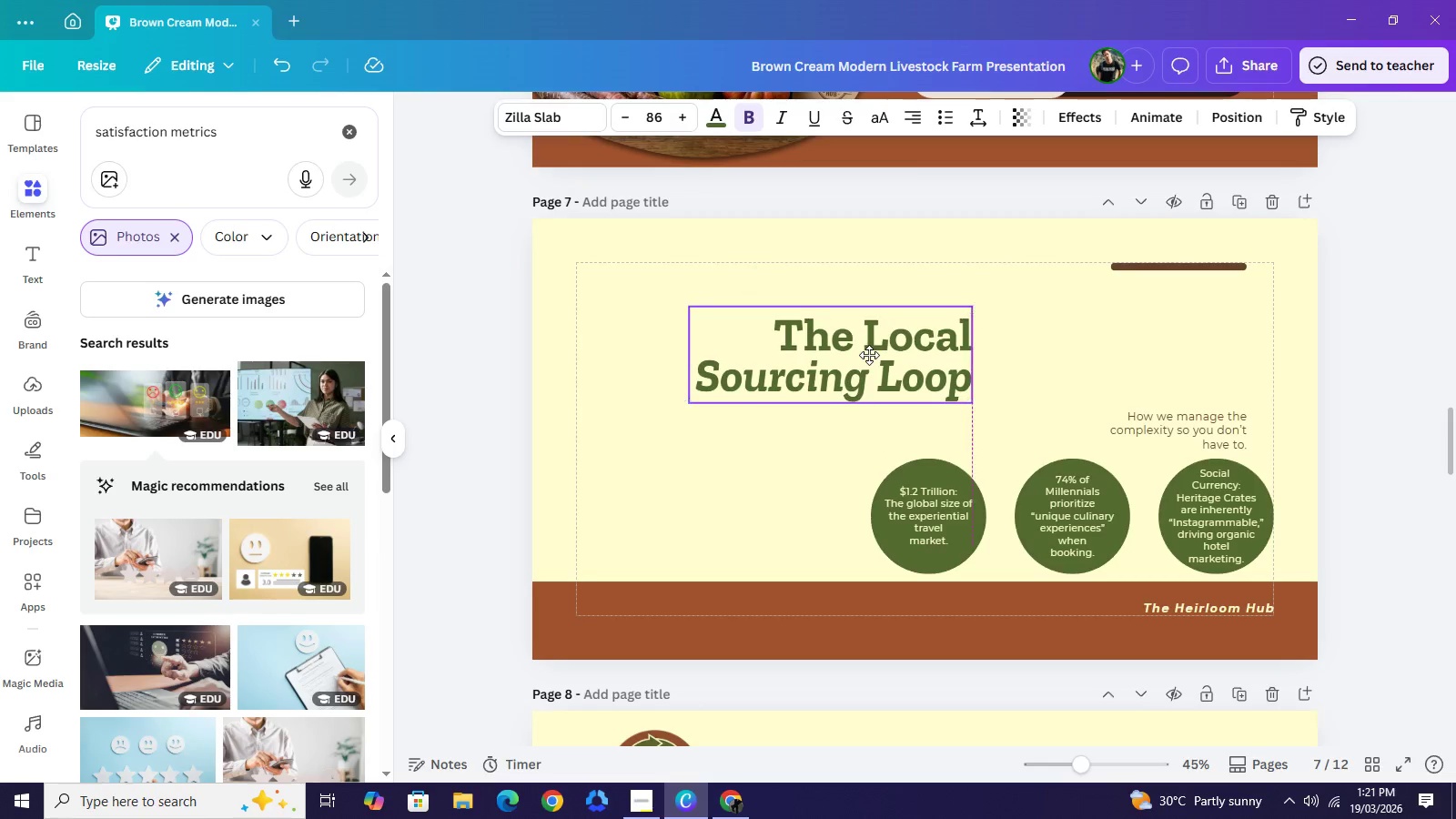 
left_click_drag(start_coordinate=[877, 355], to_coordinate=[869, 355])
 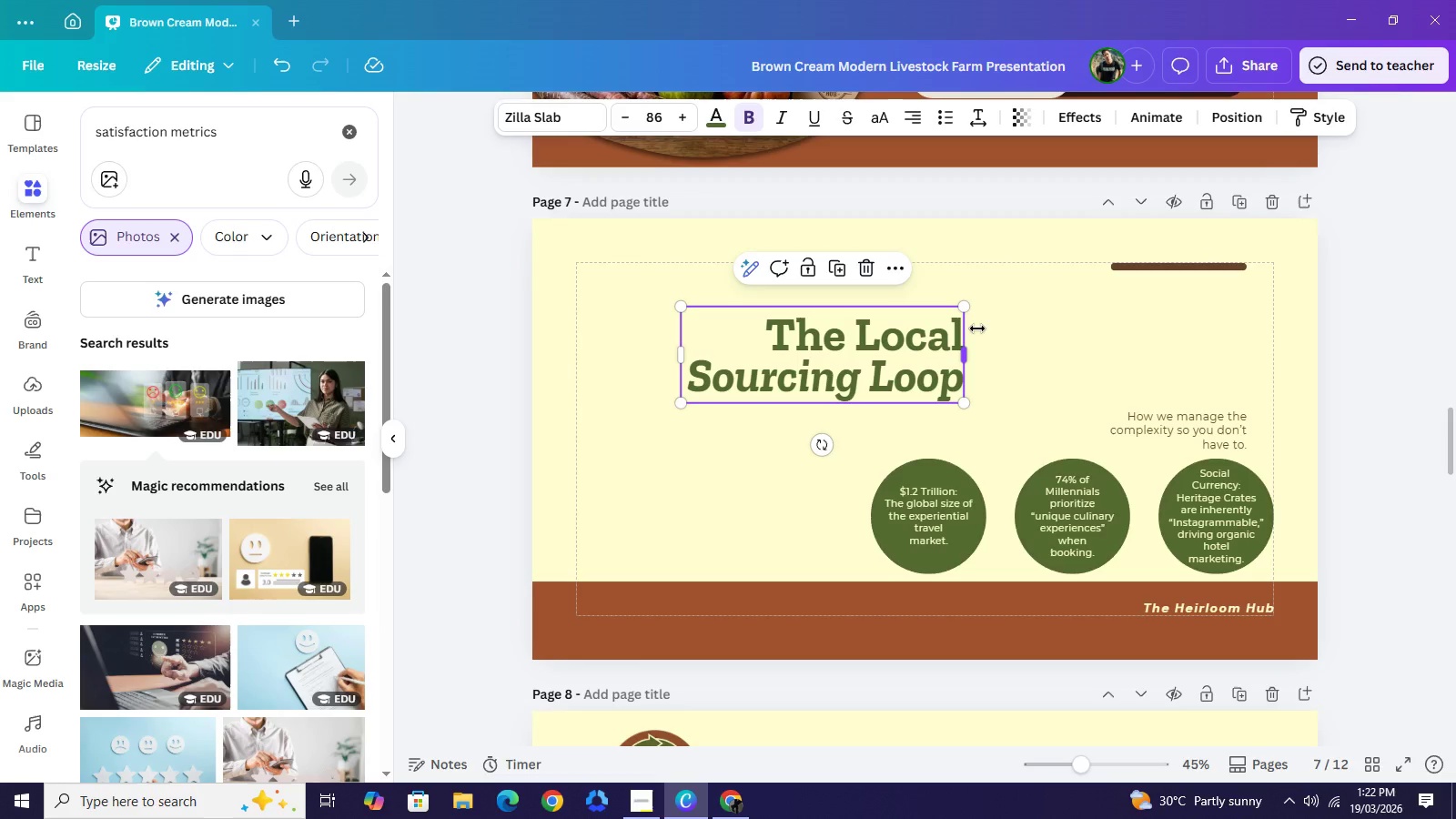 
key(Control+Z)
 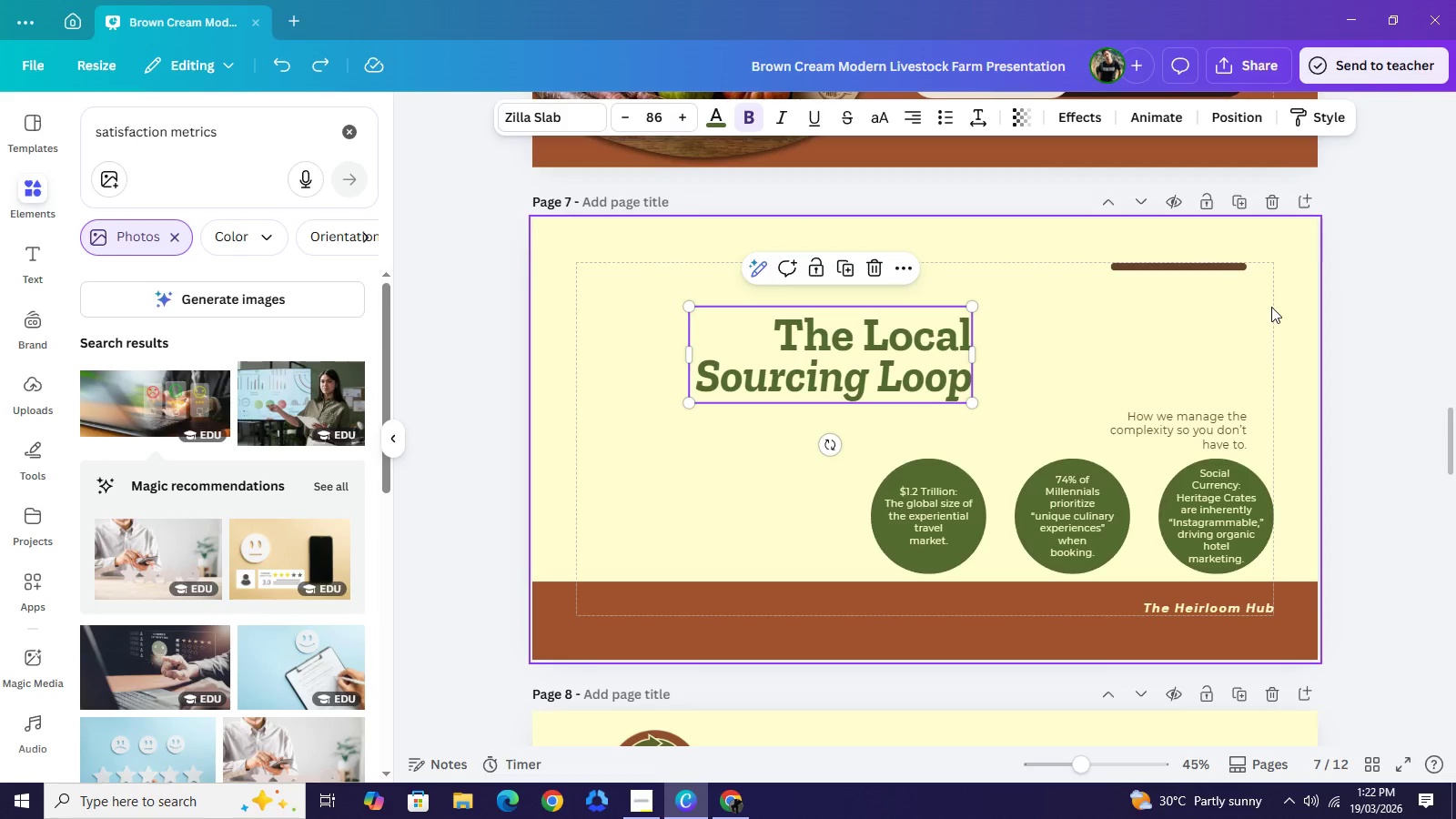 
key(Control+Z)
 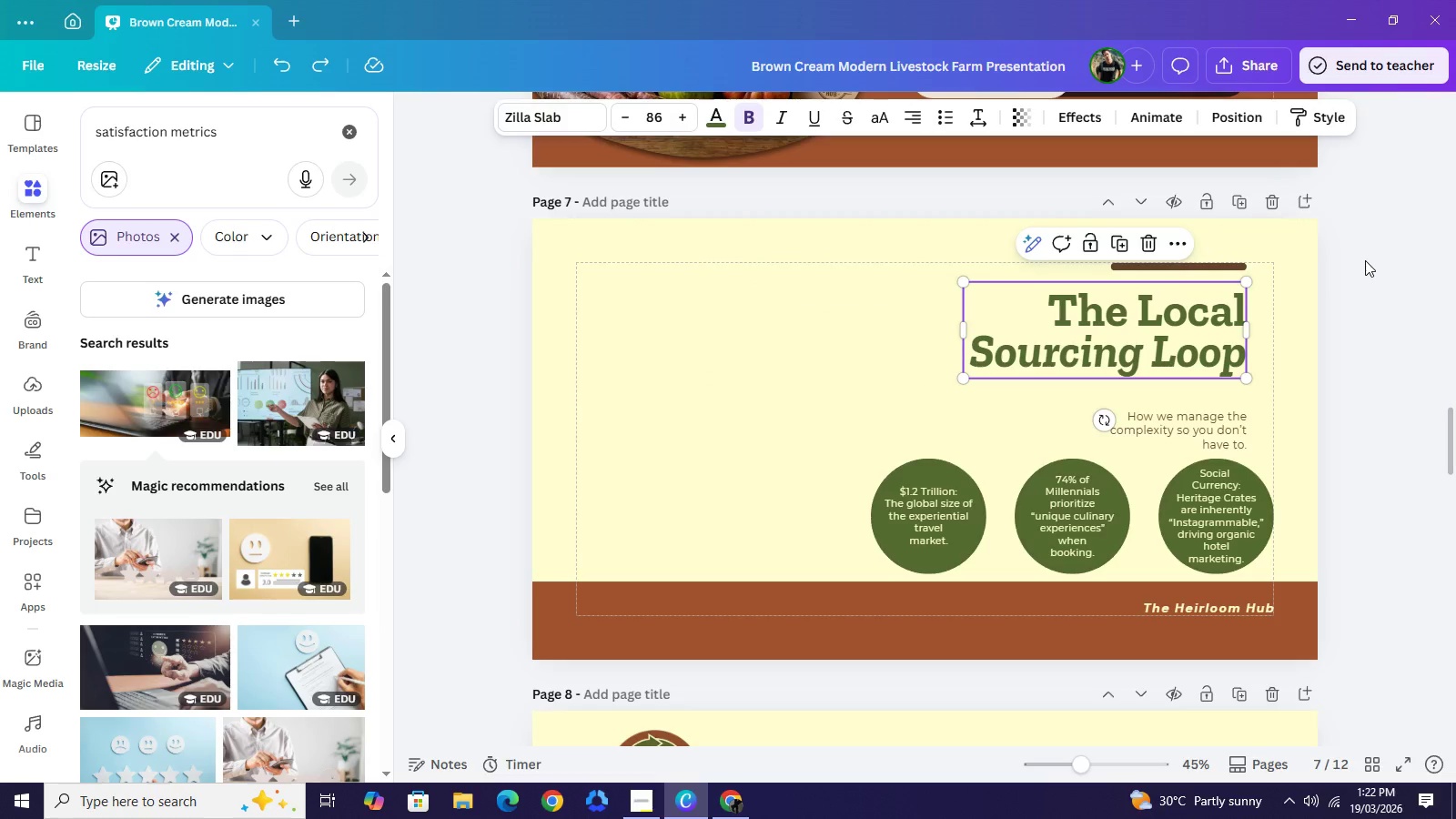 
left_click_drag(start_coordinate=[1371, 261], to_coordinate=[1131, 320])
 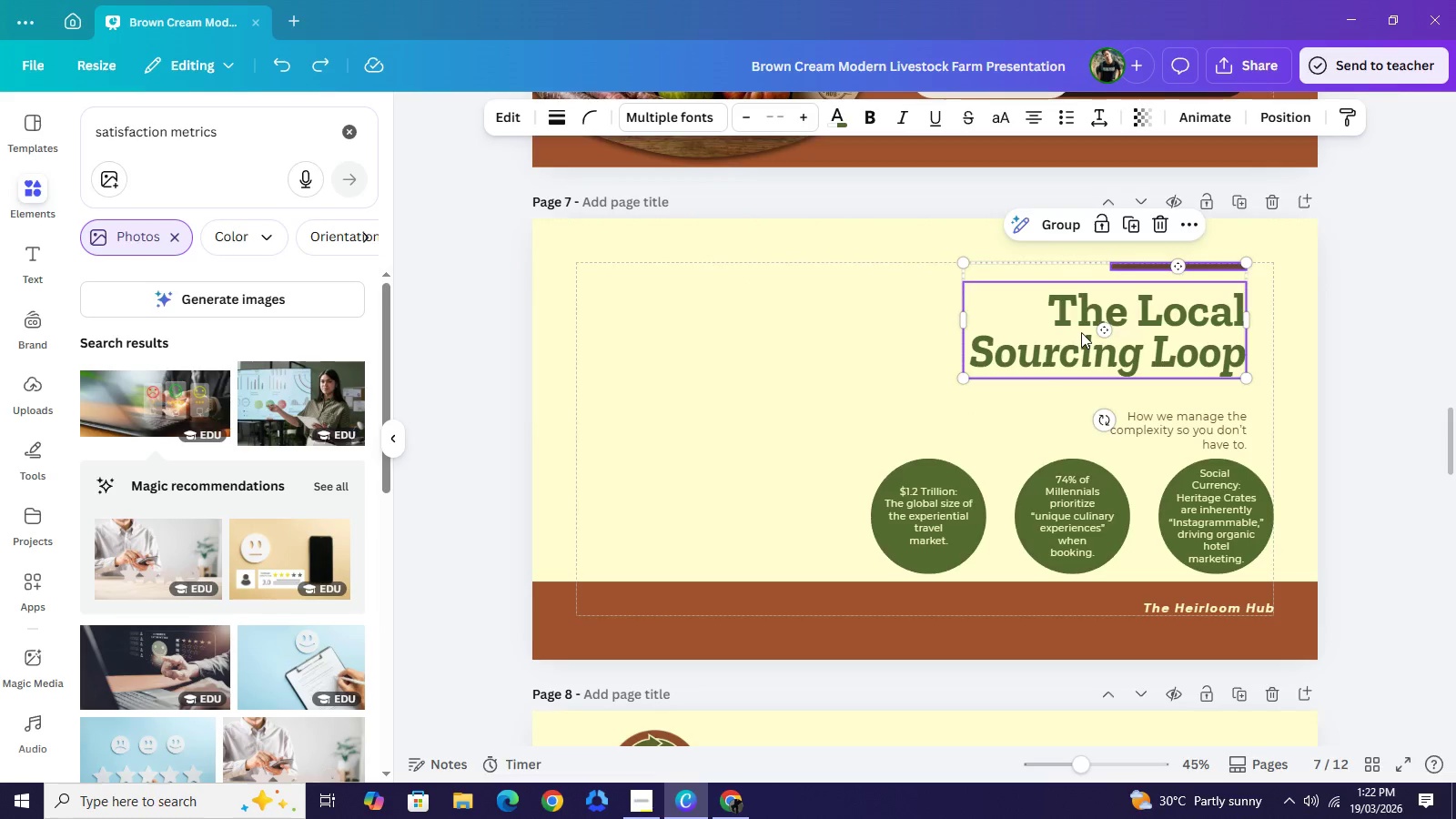 
left_click_drag(start_coordinate=[1152, 331], to_coordinate=[770, 333])
 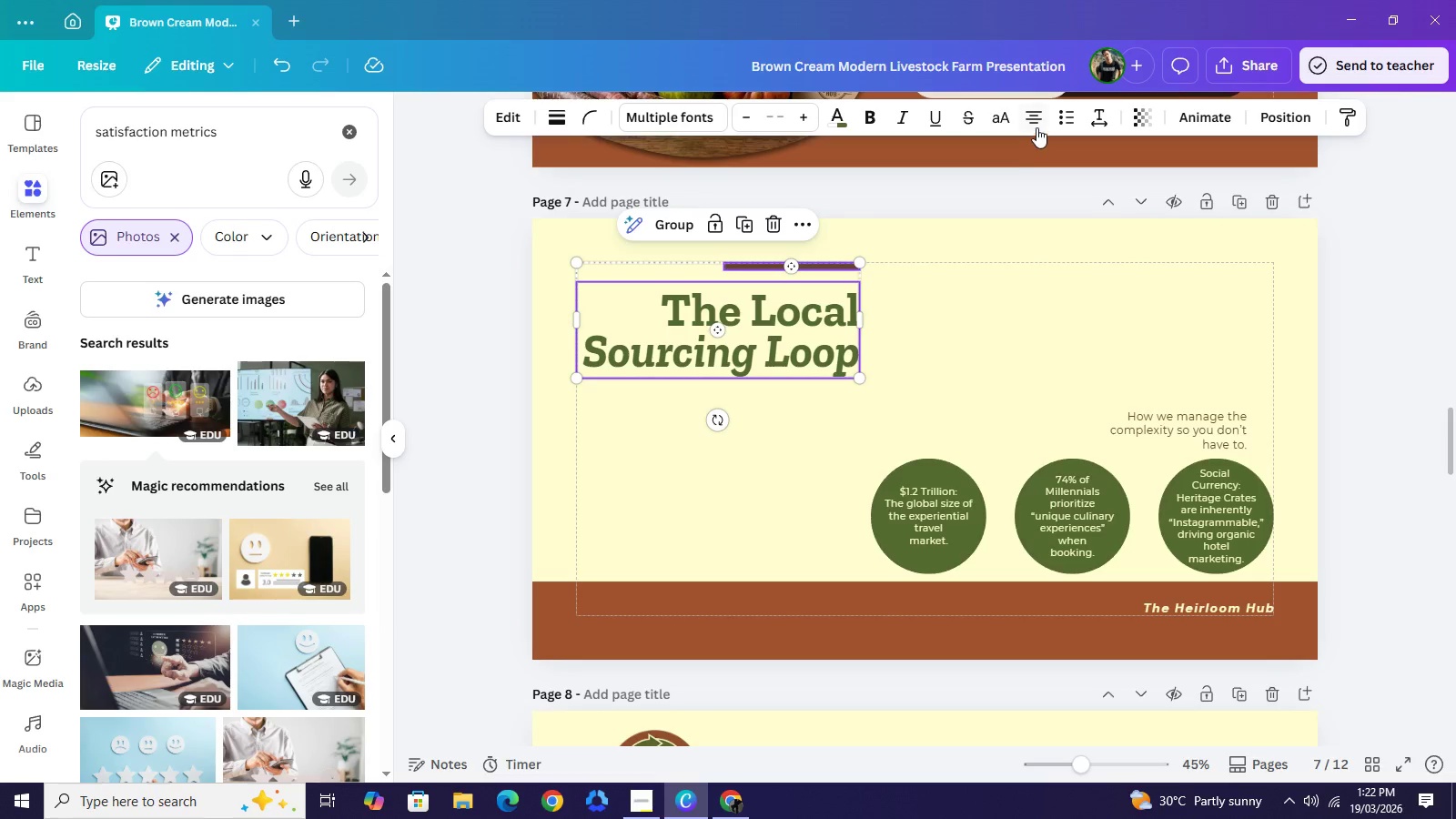 
left_click([1036, 127])
 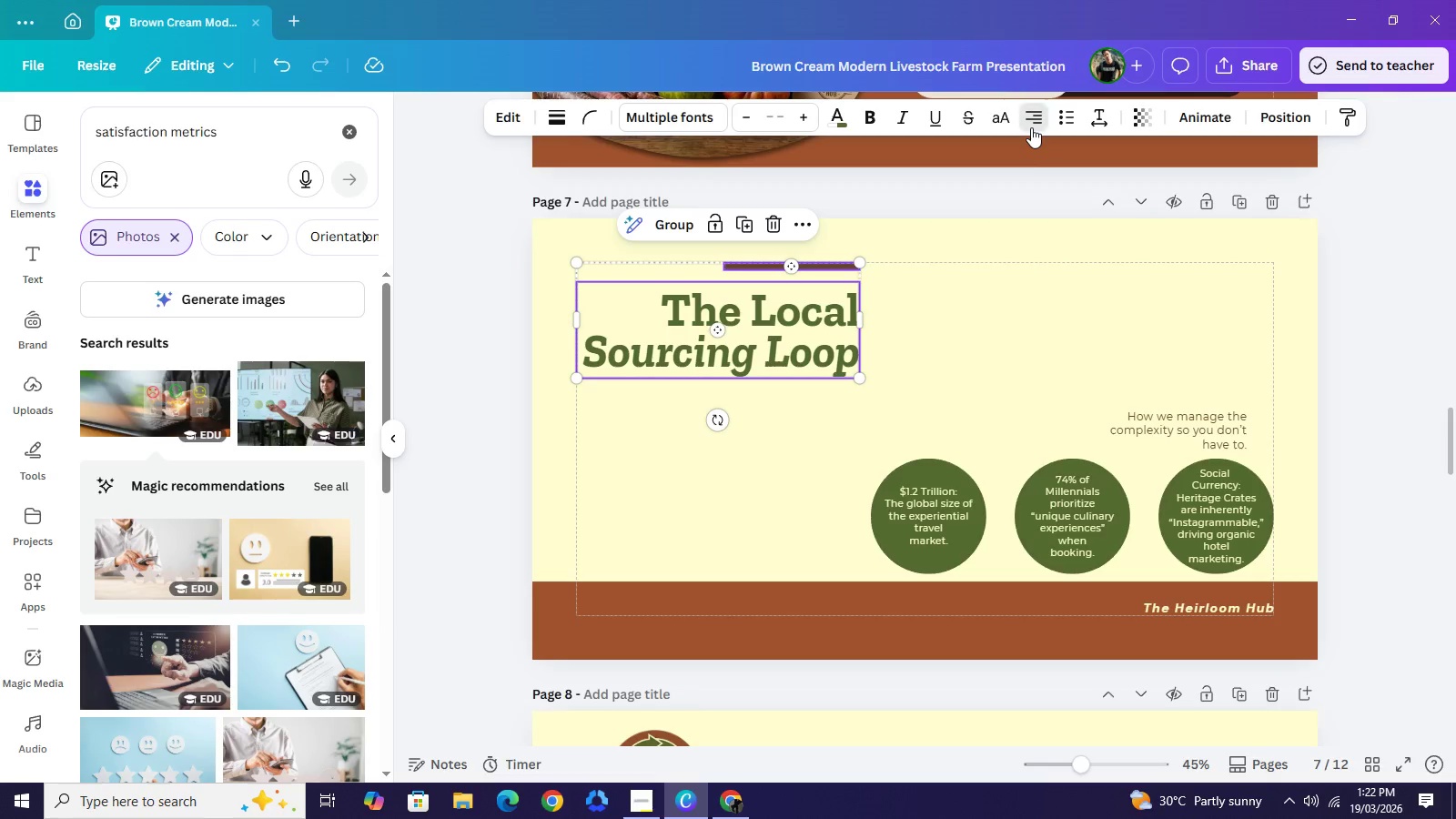 
left_click([1031, 127])
 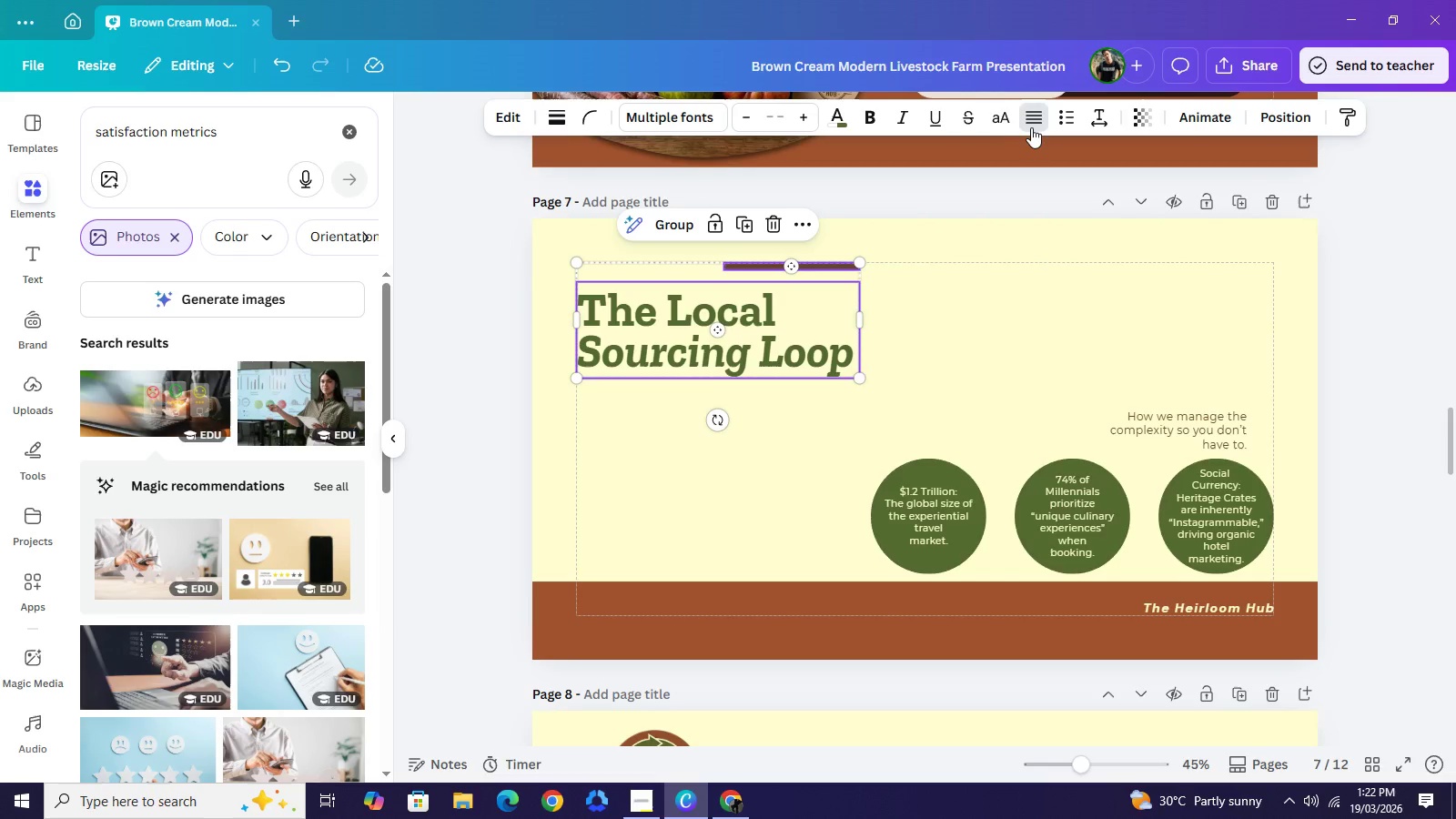 
left_click([1031, 127])
 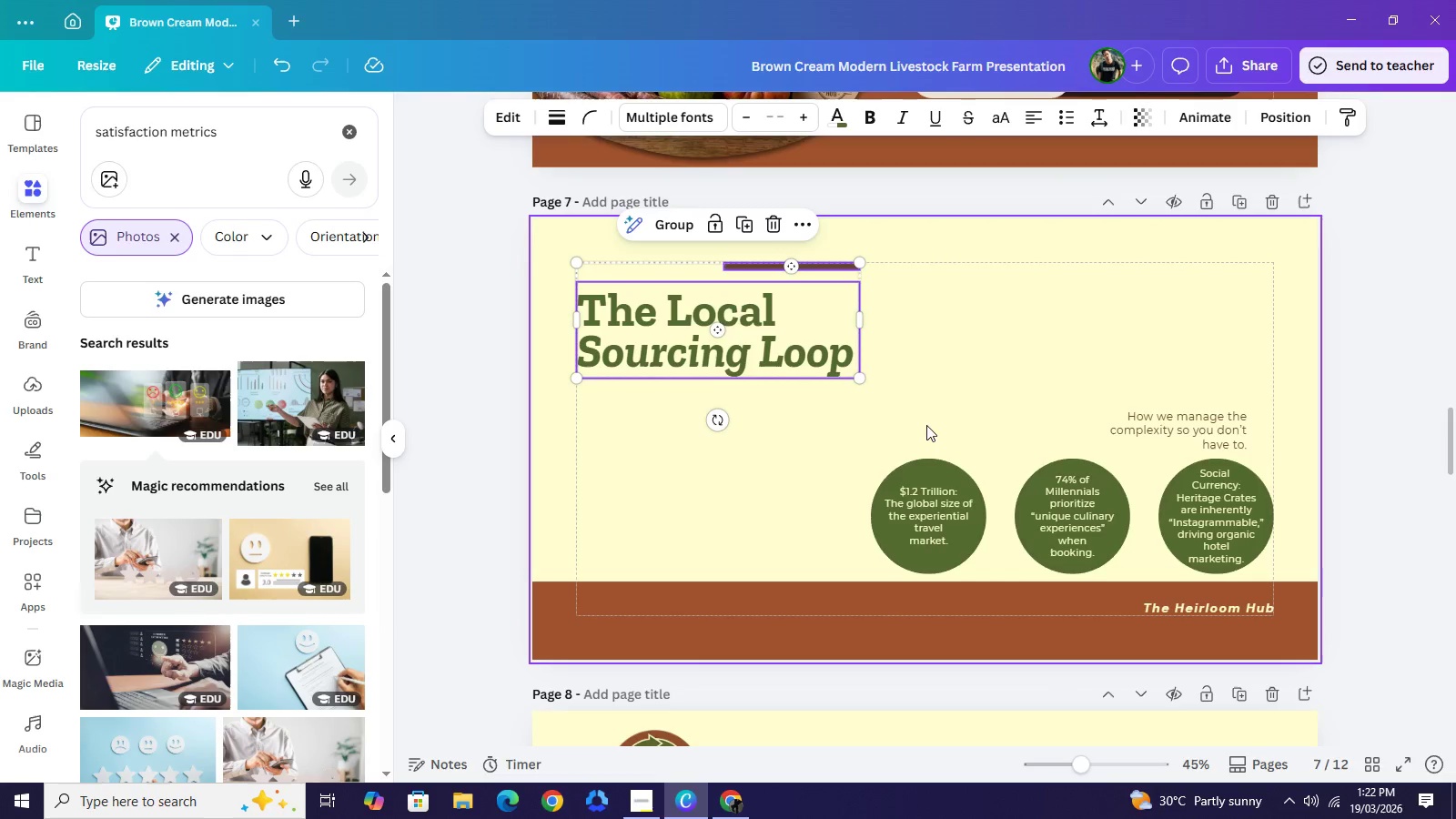 
left_click([926, 425])
 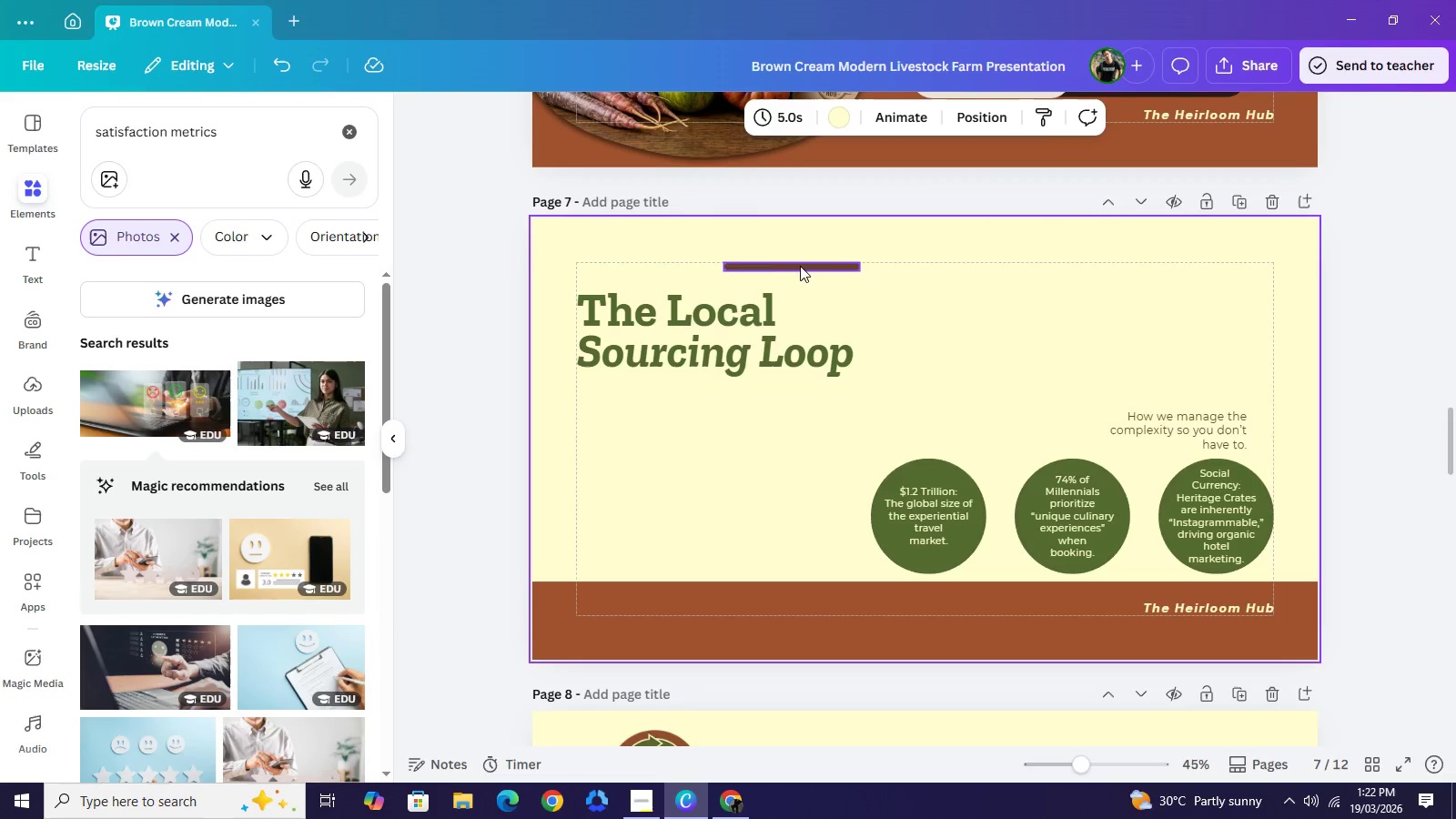 
left_click_drag(start_coordinate=[800, 266], to_coordinate=[681, 269])
 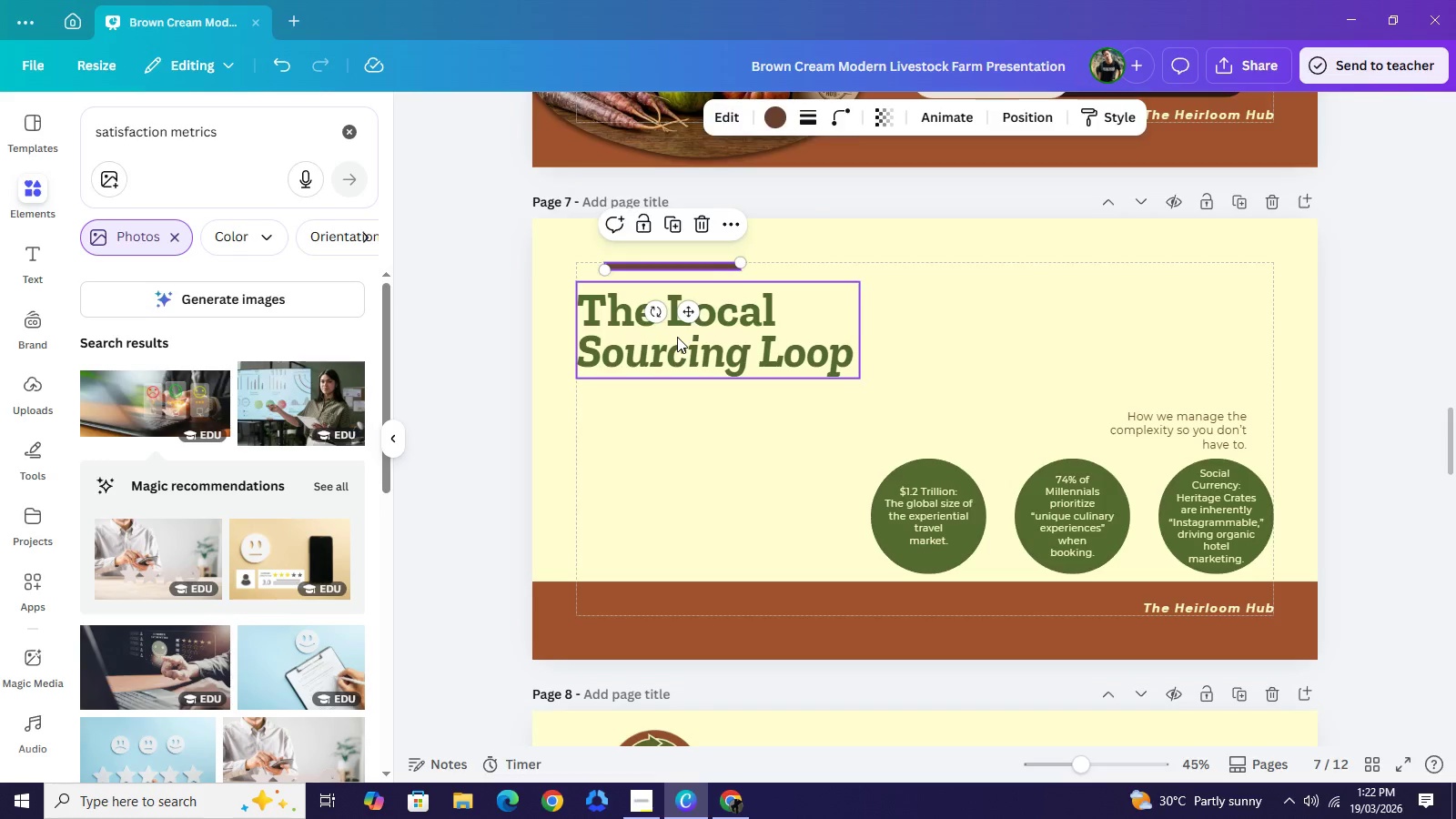 
left_click_drag(start_coordinate=[676, 337], to_coordinate=[703, 339])
 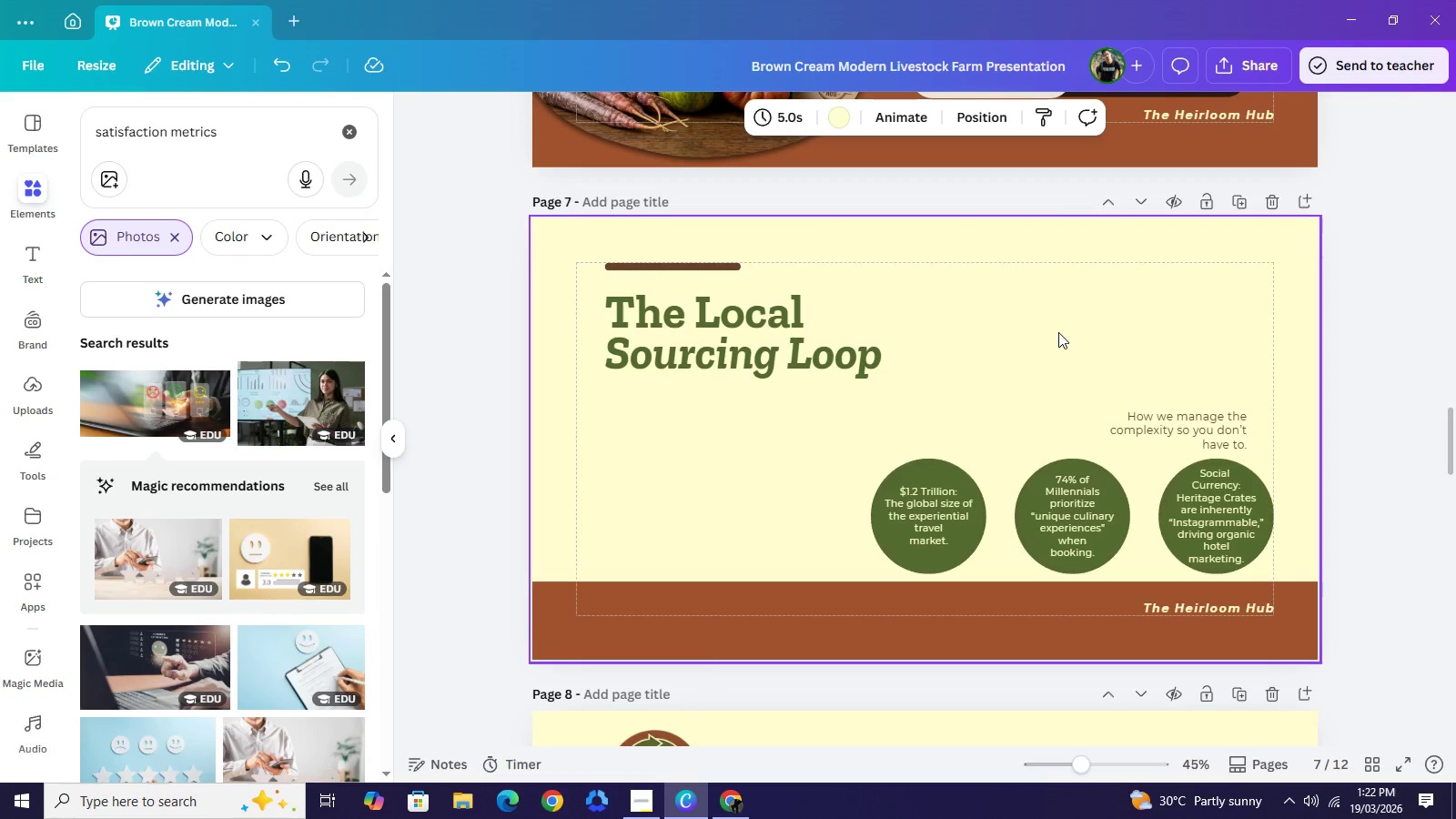 
scroll: coordinate [1058, 332], scroll_direction: up, amount: 4.0
 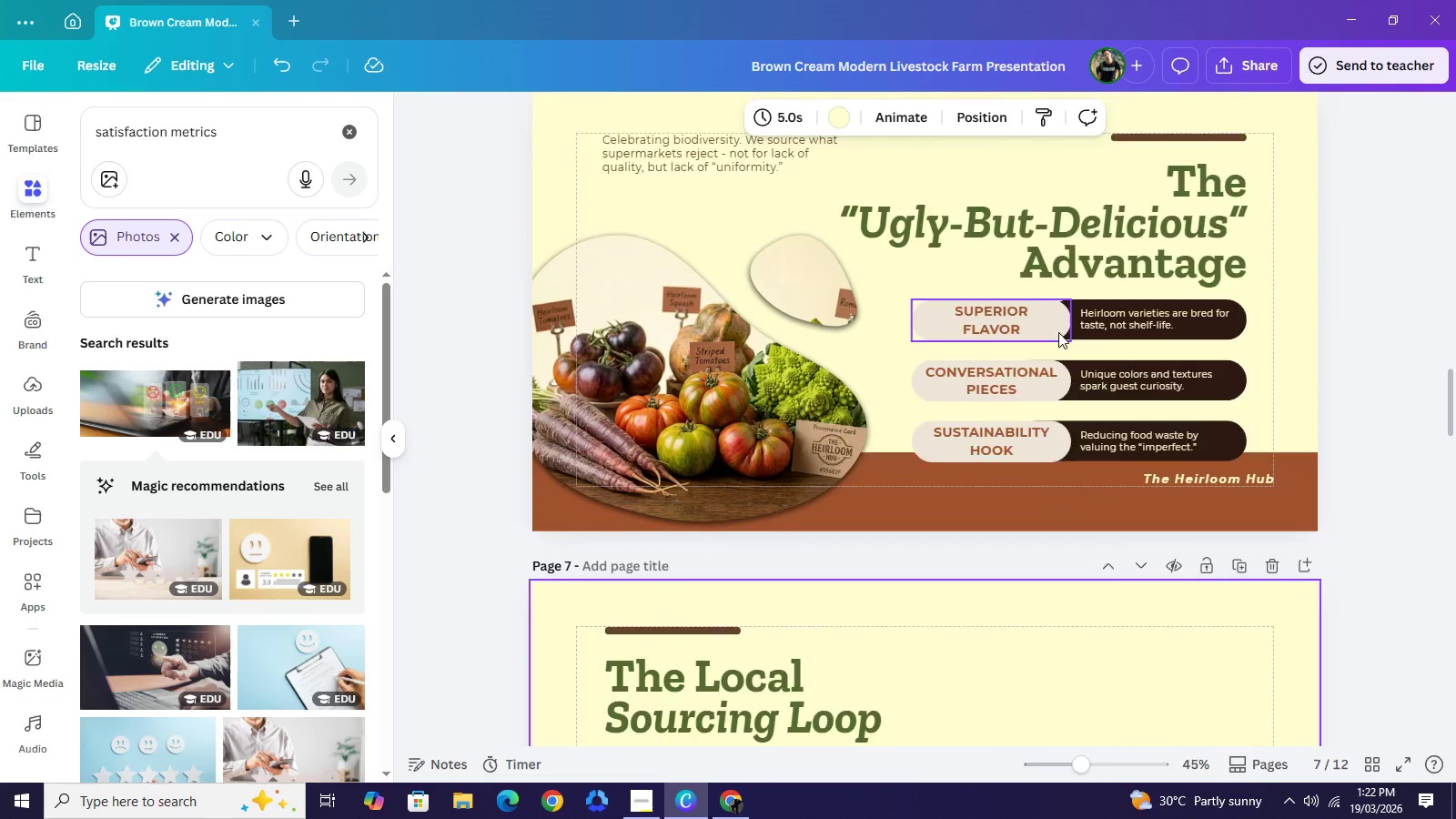 
scroll: coordinate [1058, 332], scroll_direction: down, amount: 2.0
 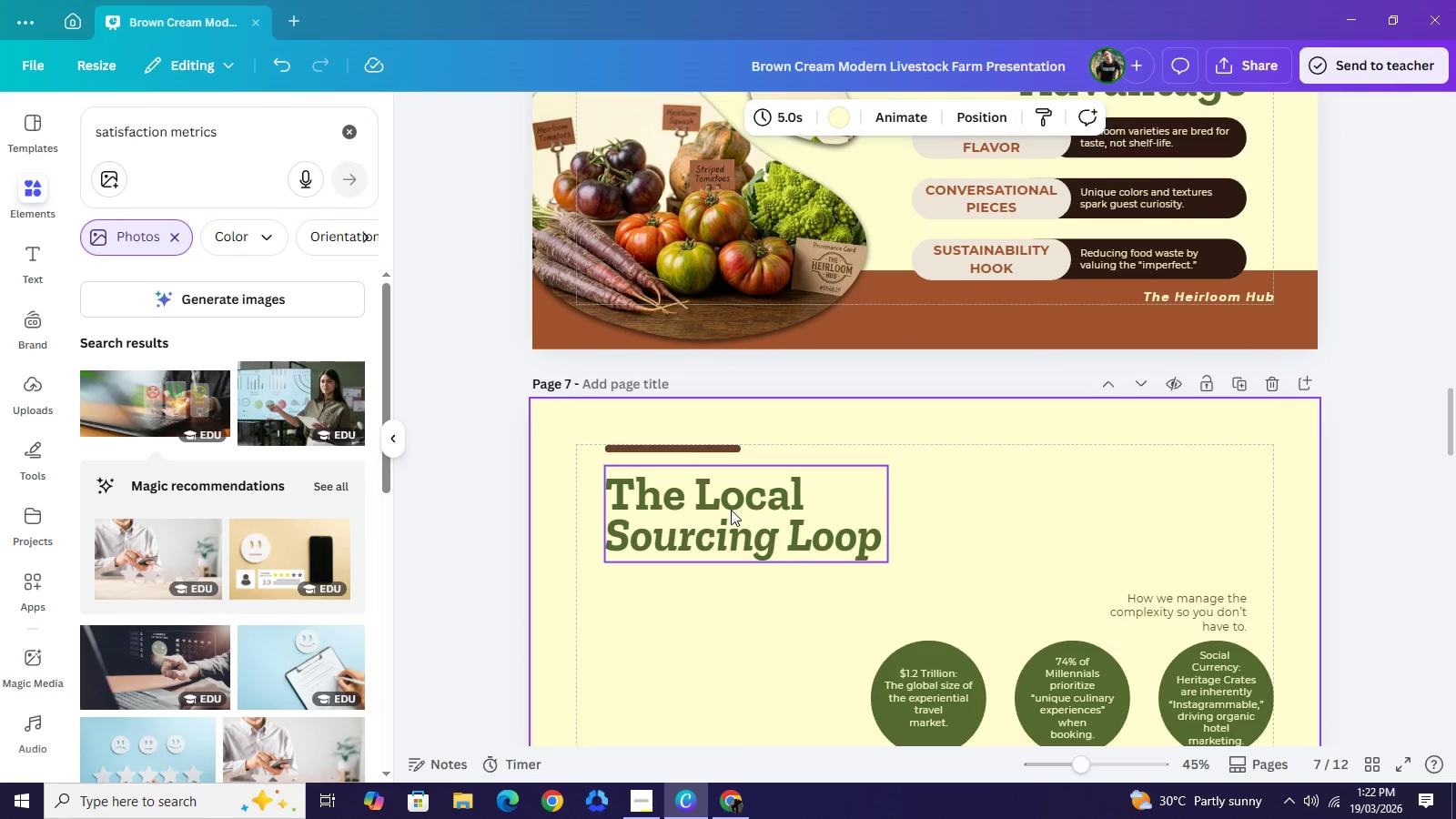 
double_click([731, 510])
 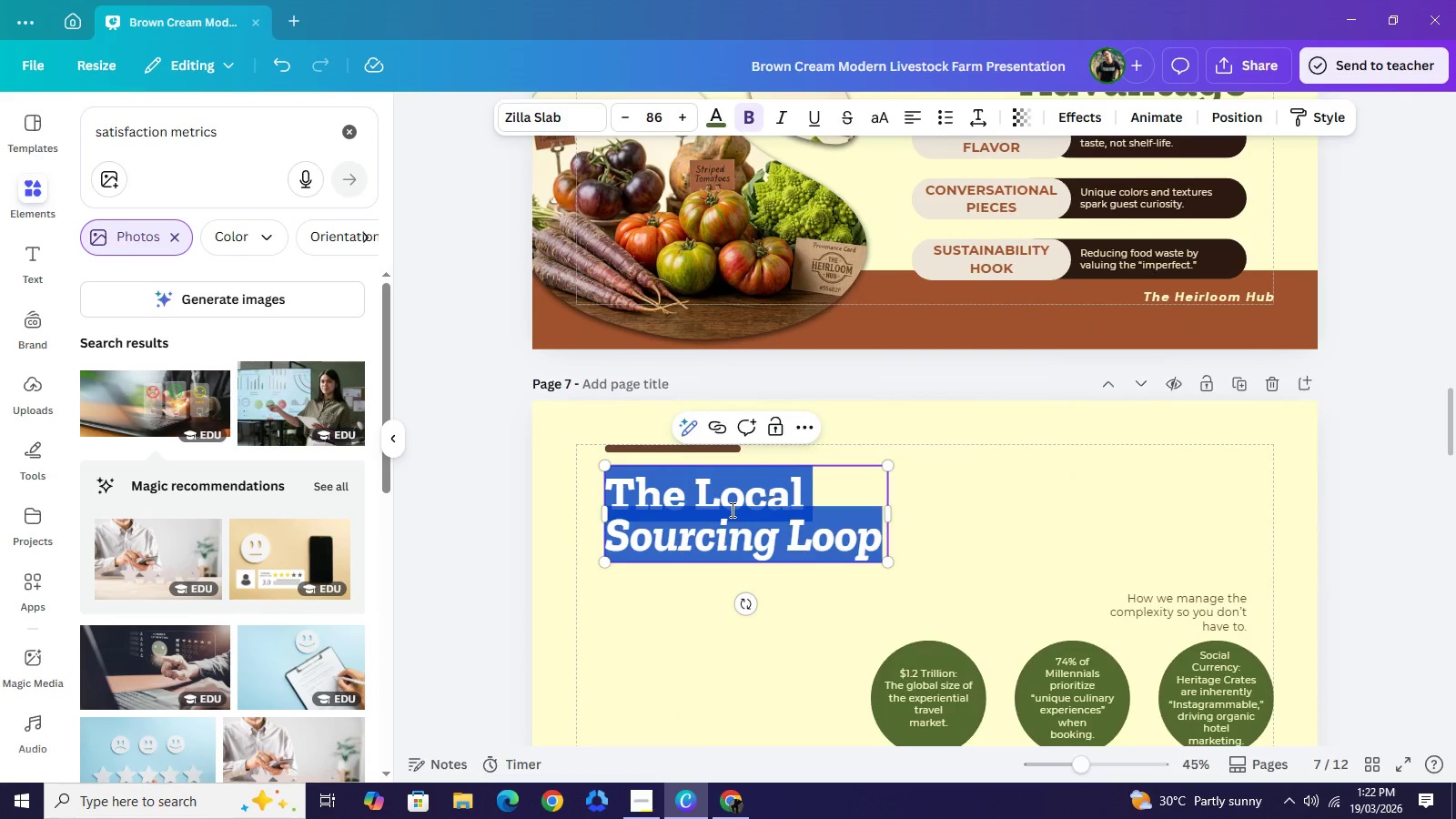 
type(Logistocs=)
key(Backspace)
key(Backspace)
key(Backspace)
key(Backspace)
type(ics )
 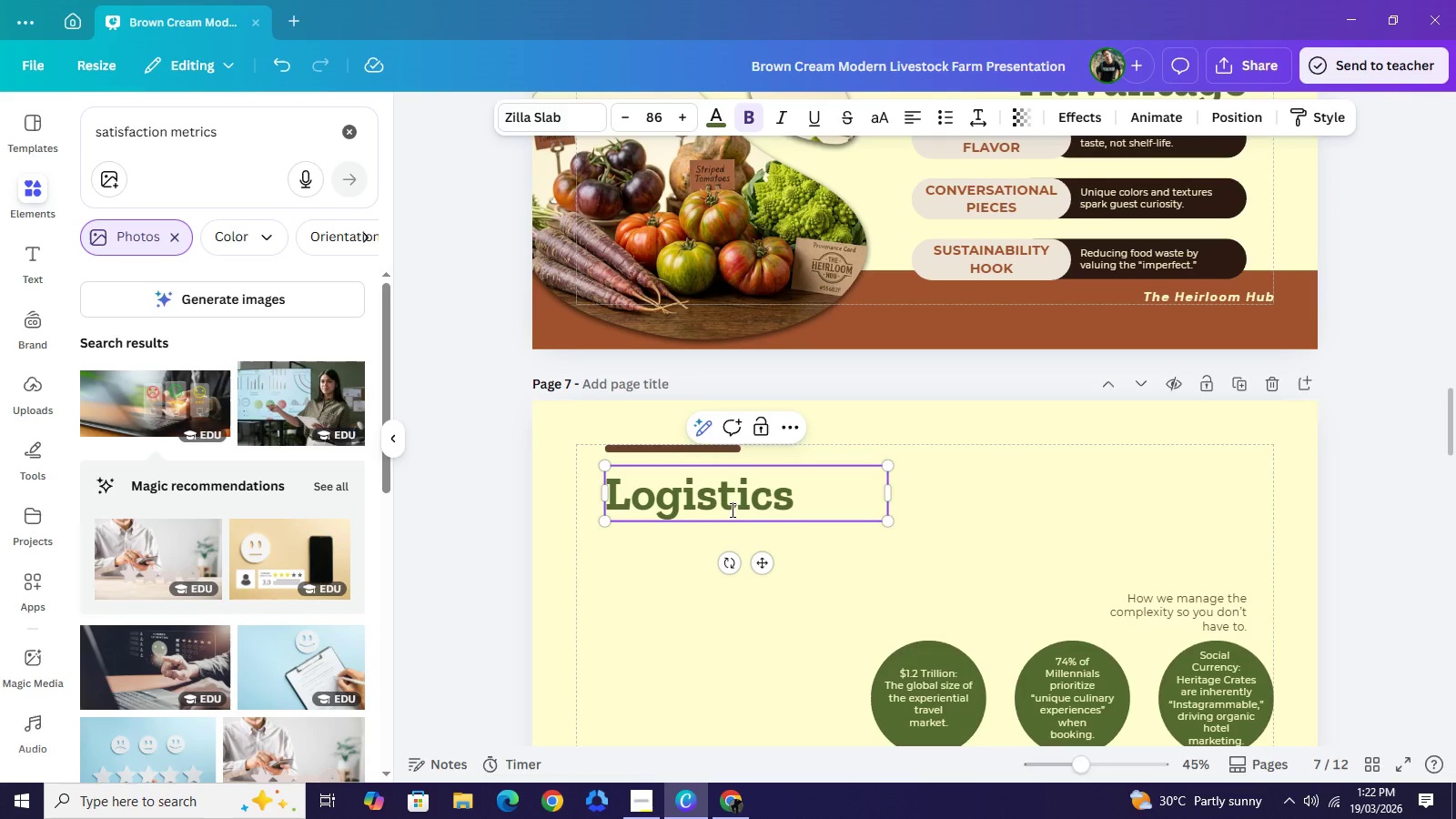 
key(Control+ControlLeft)
 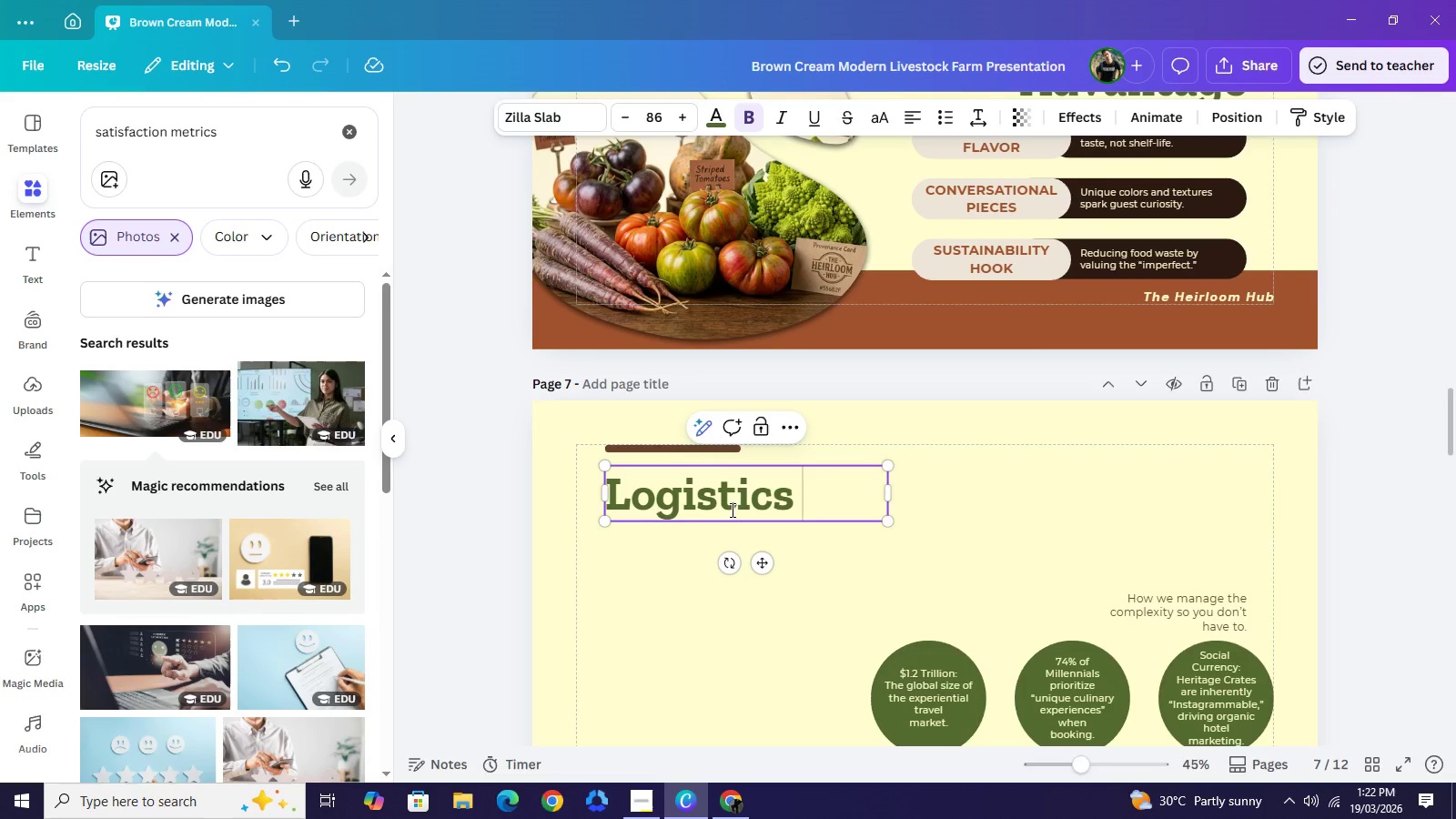 
key(Shift+ShiftLeft)
 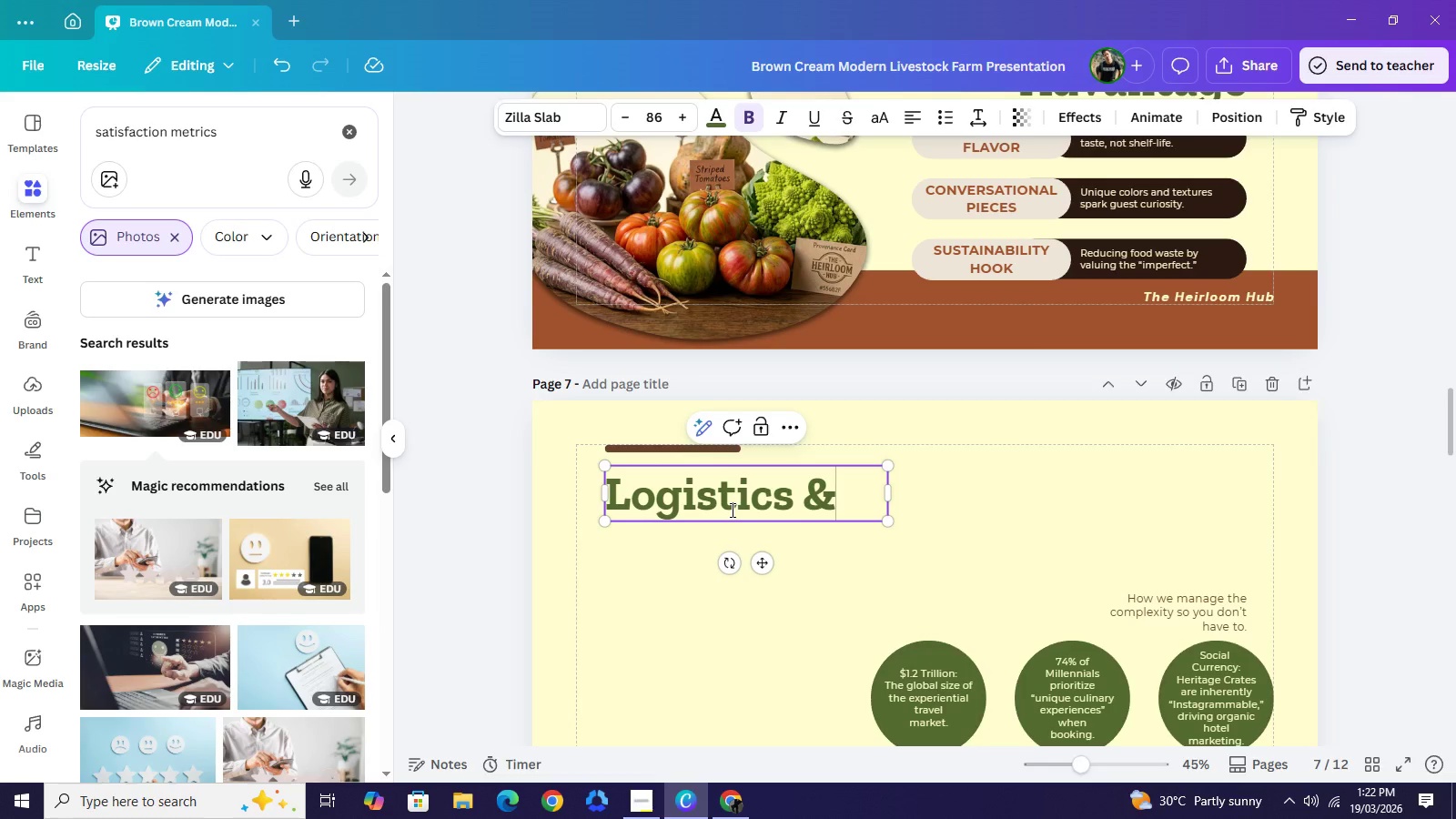 
key(Shift+7)
 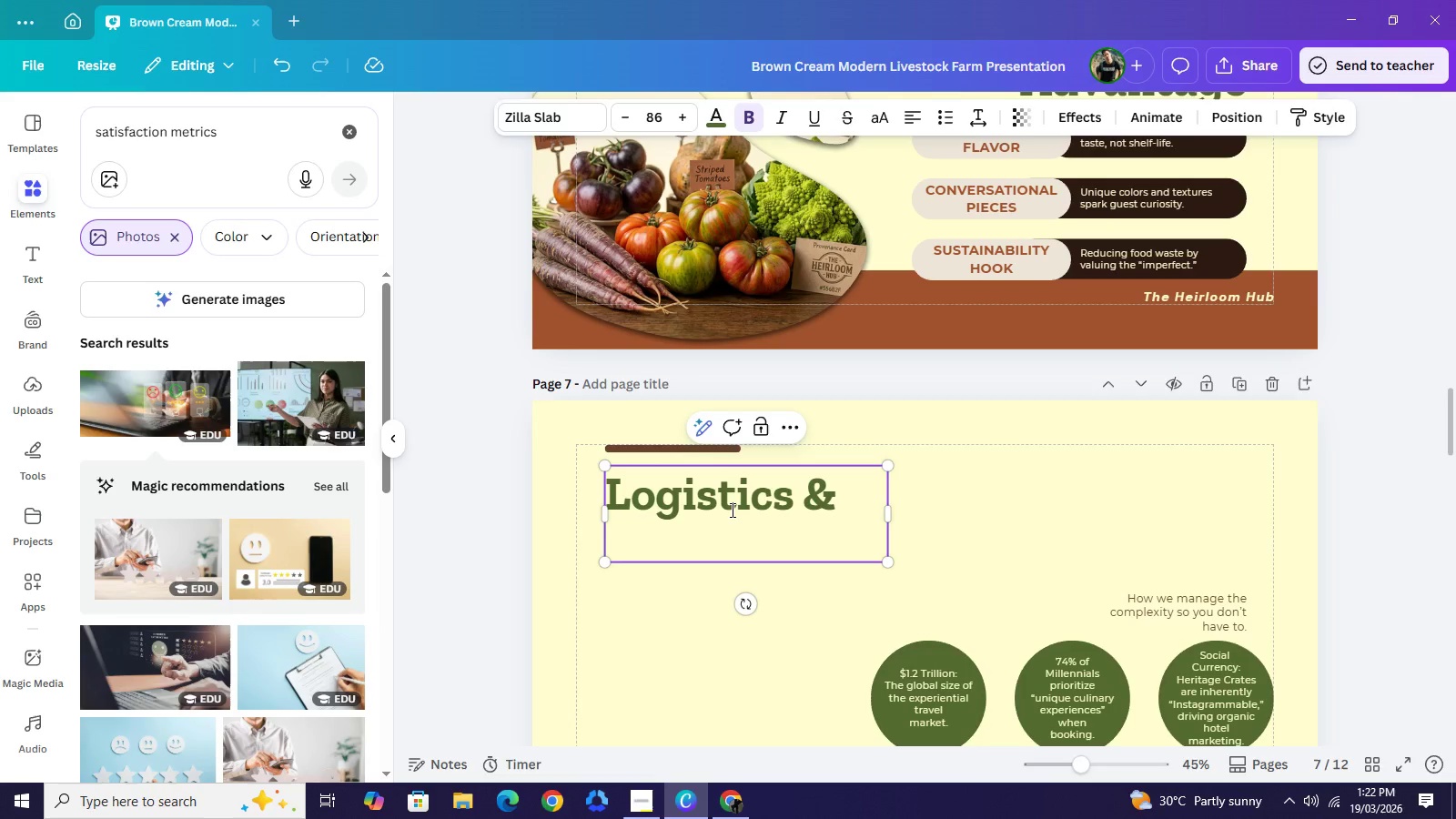 
key(Enter)
 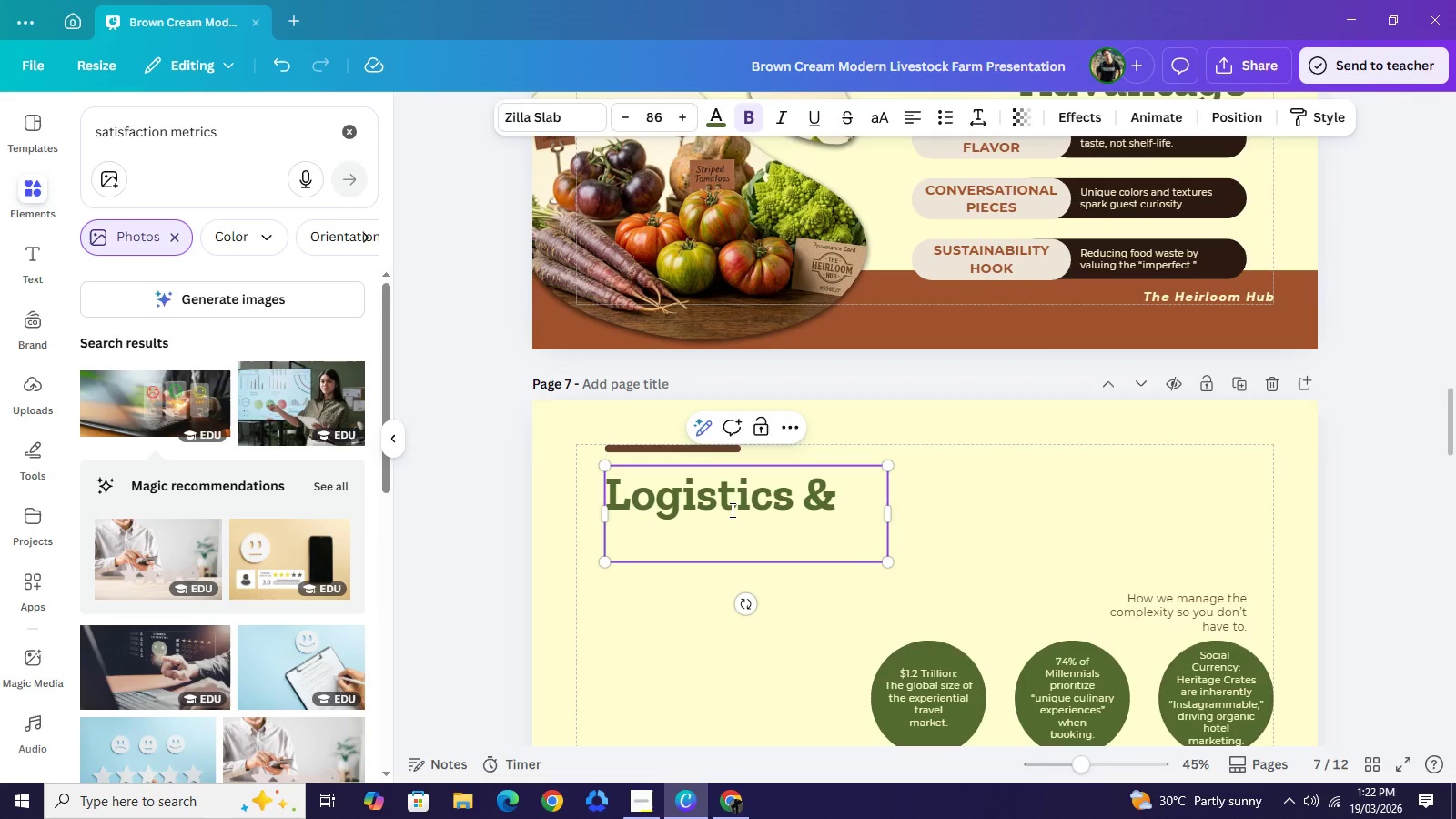 
type(Seasonality Management)
 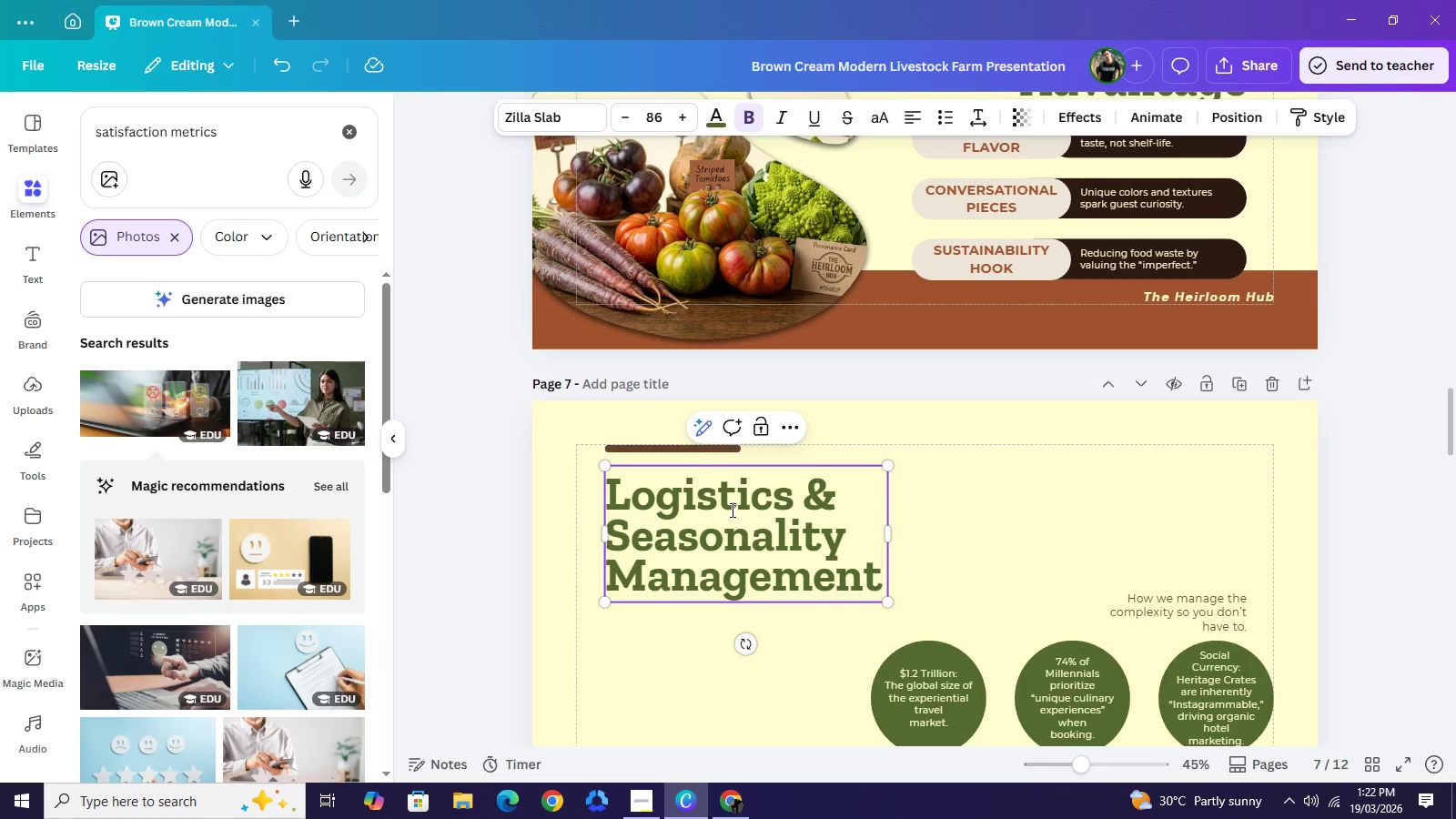 
left_click_drag(start_coordinate=[892, 529], to_coordinate=[1191, 519])
 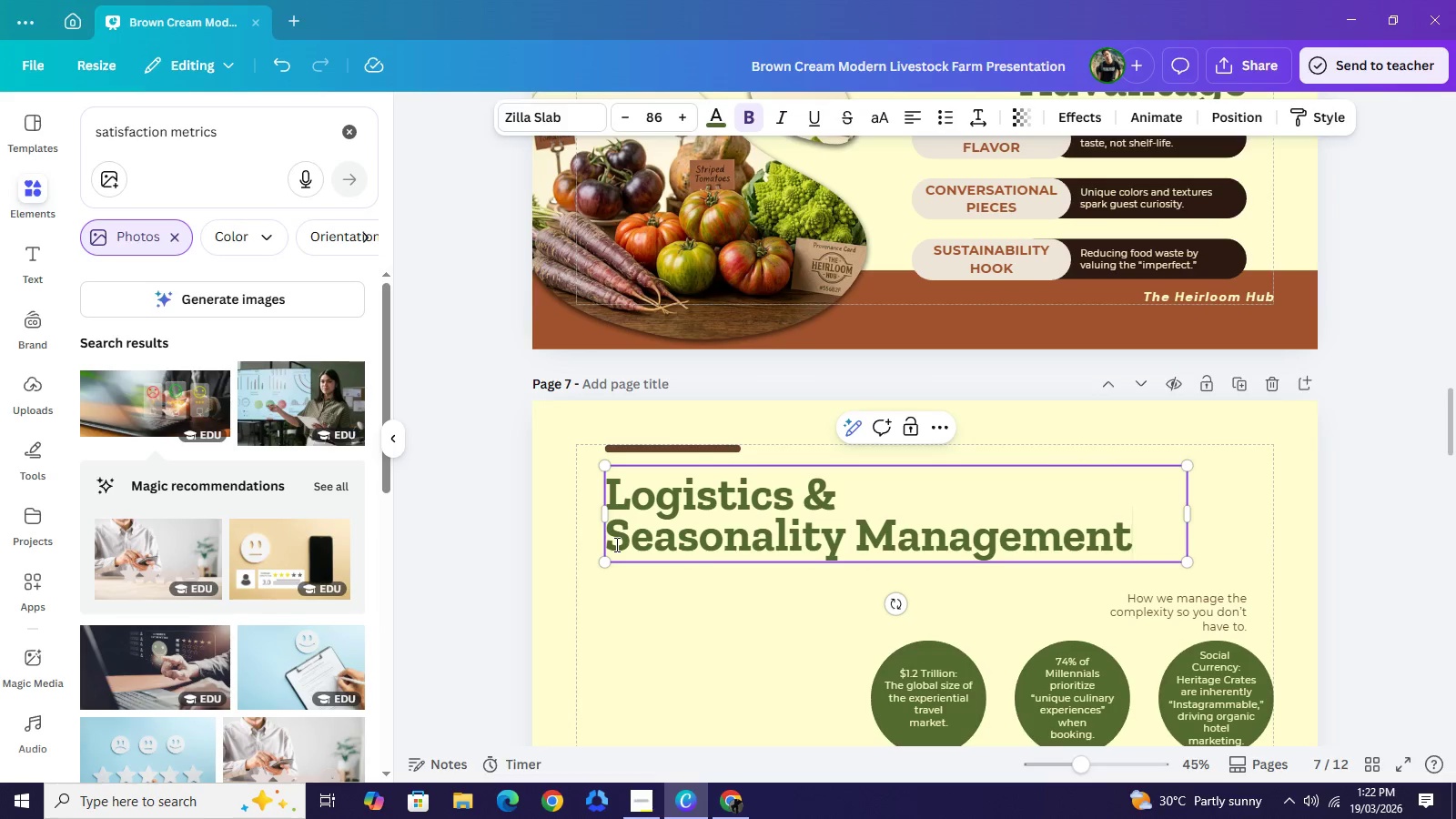 
left_click([615, 544])
 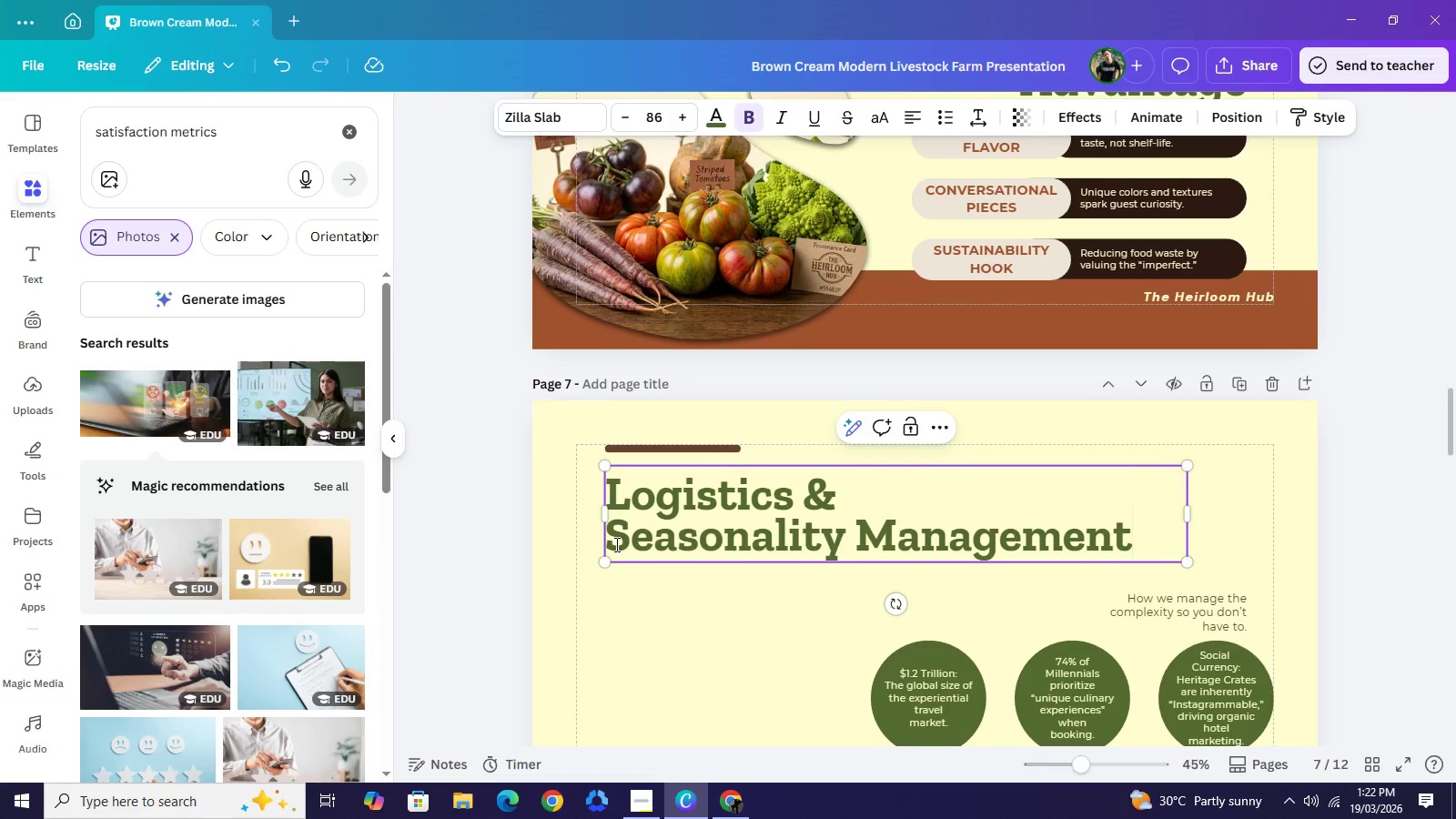 
key(Backspace)
 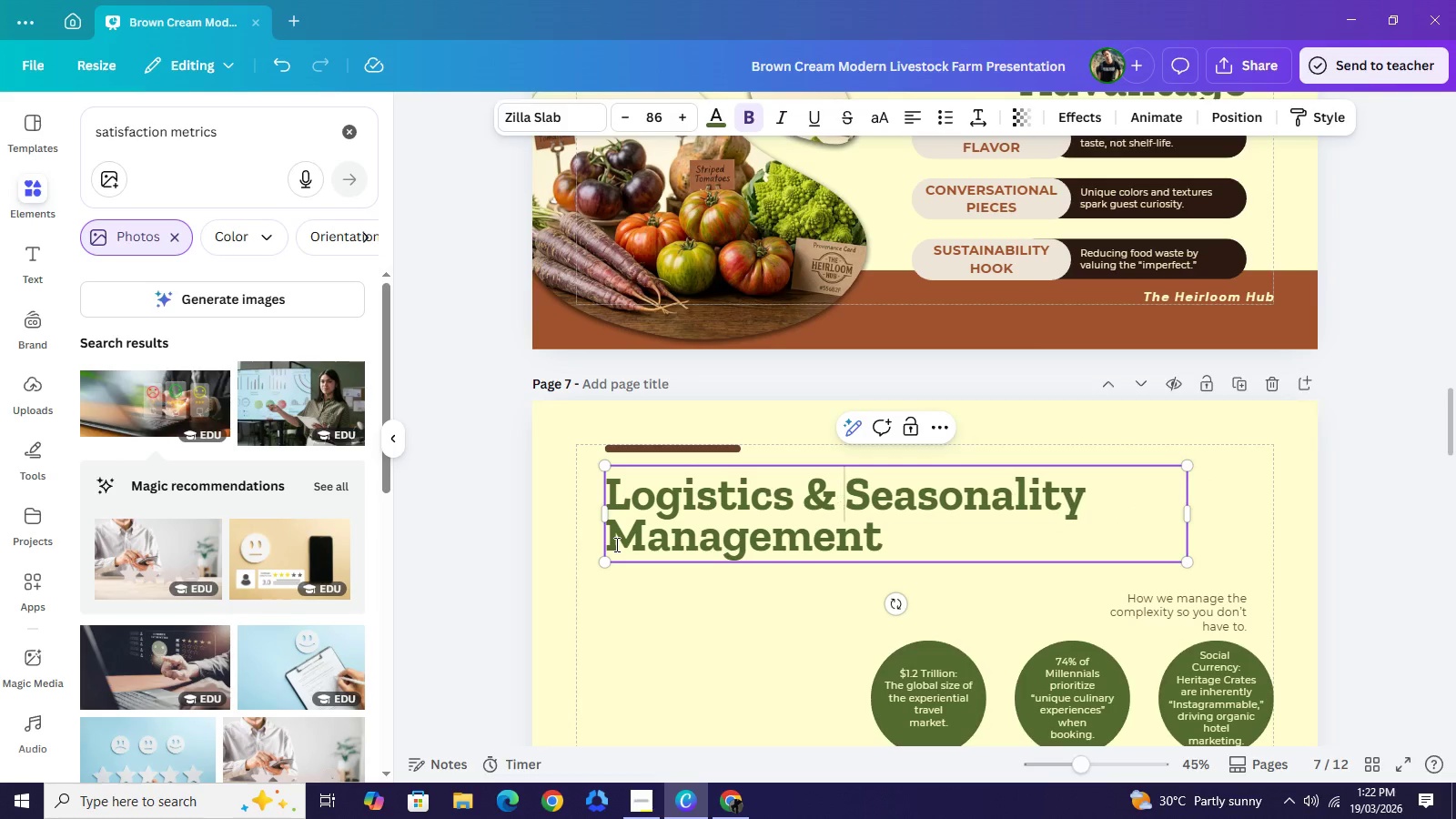 
key(Space)
 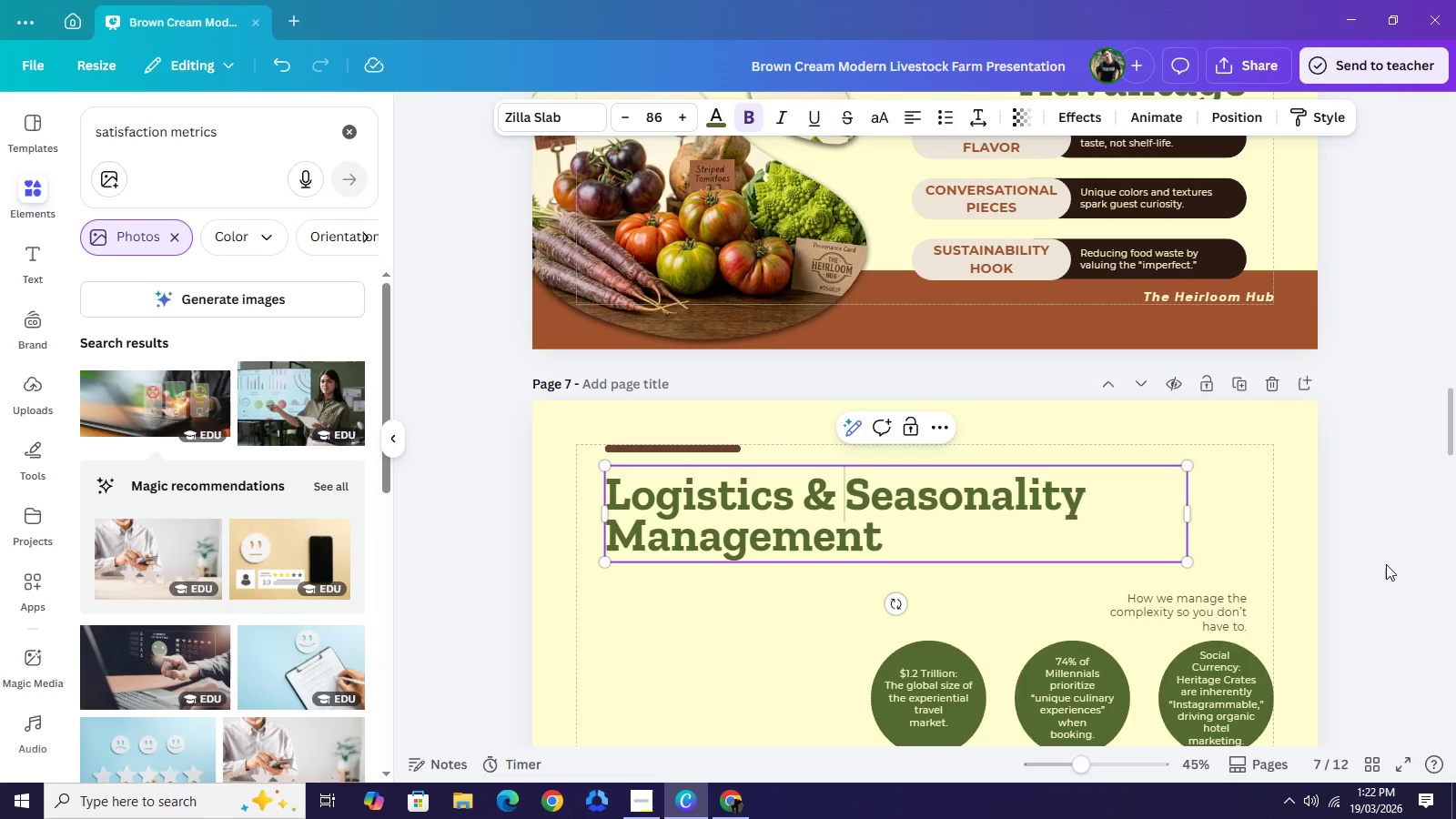 
left_click([1385, 562])
 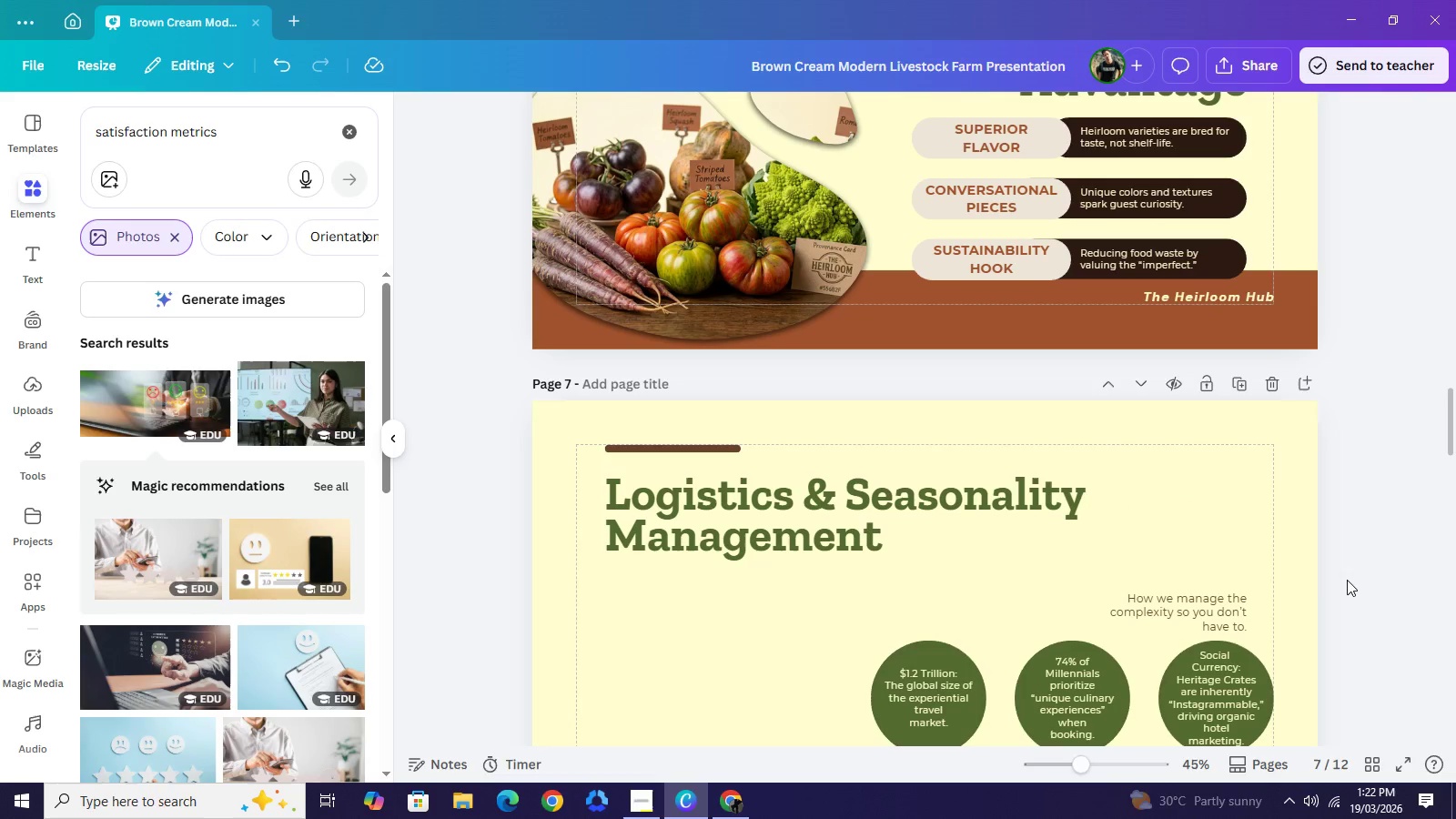 
double_click([1176, 620])
 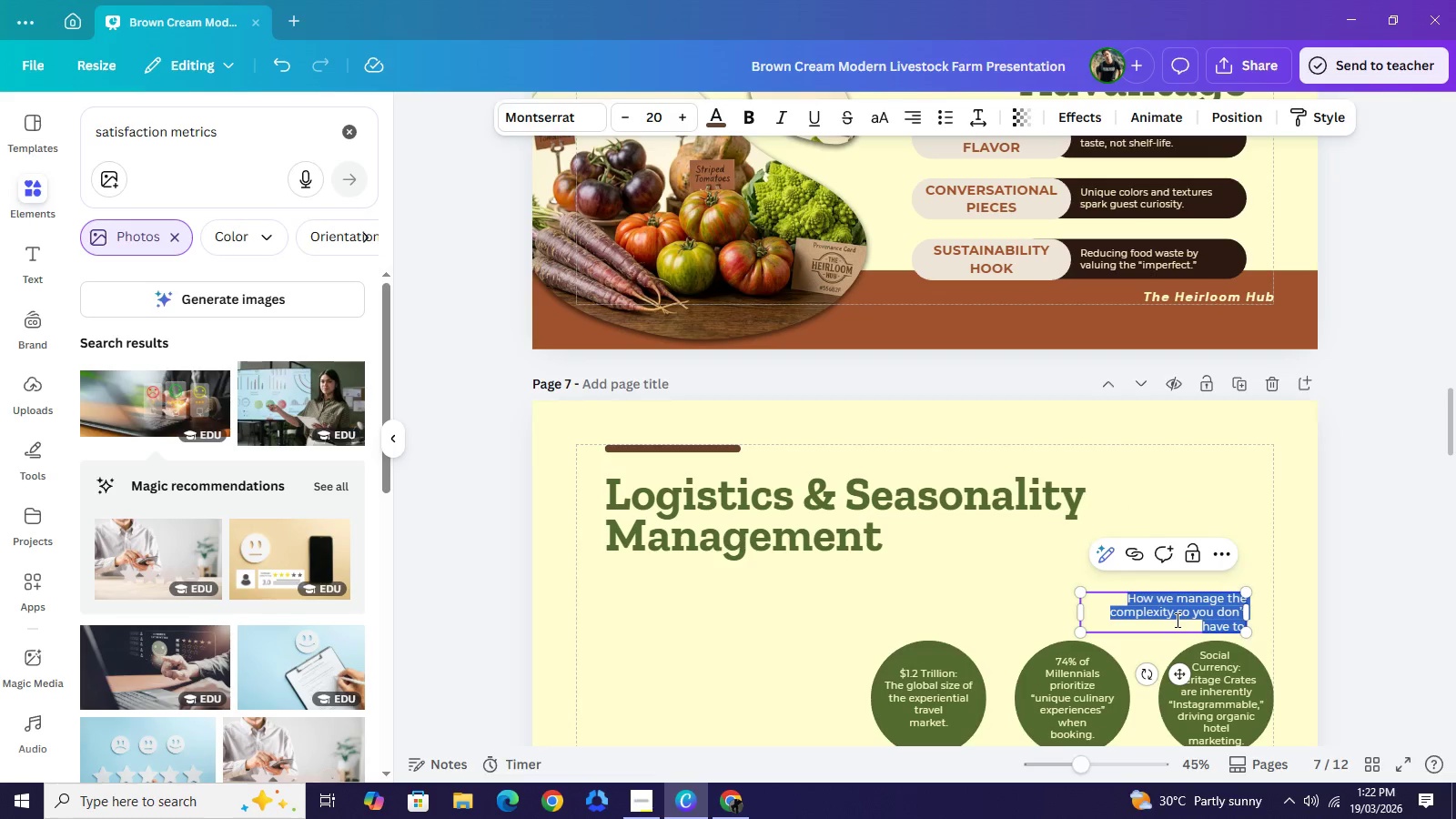 
type(Professional)
 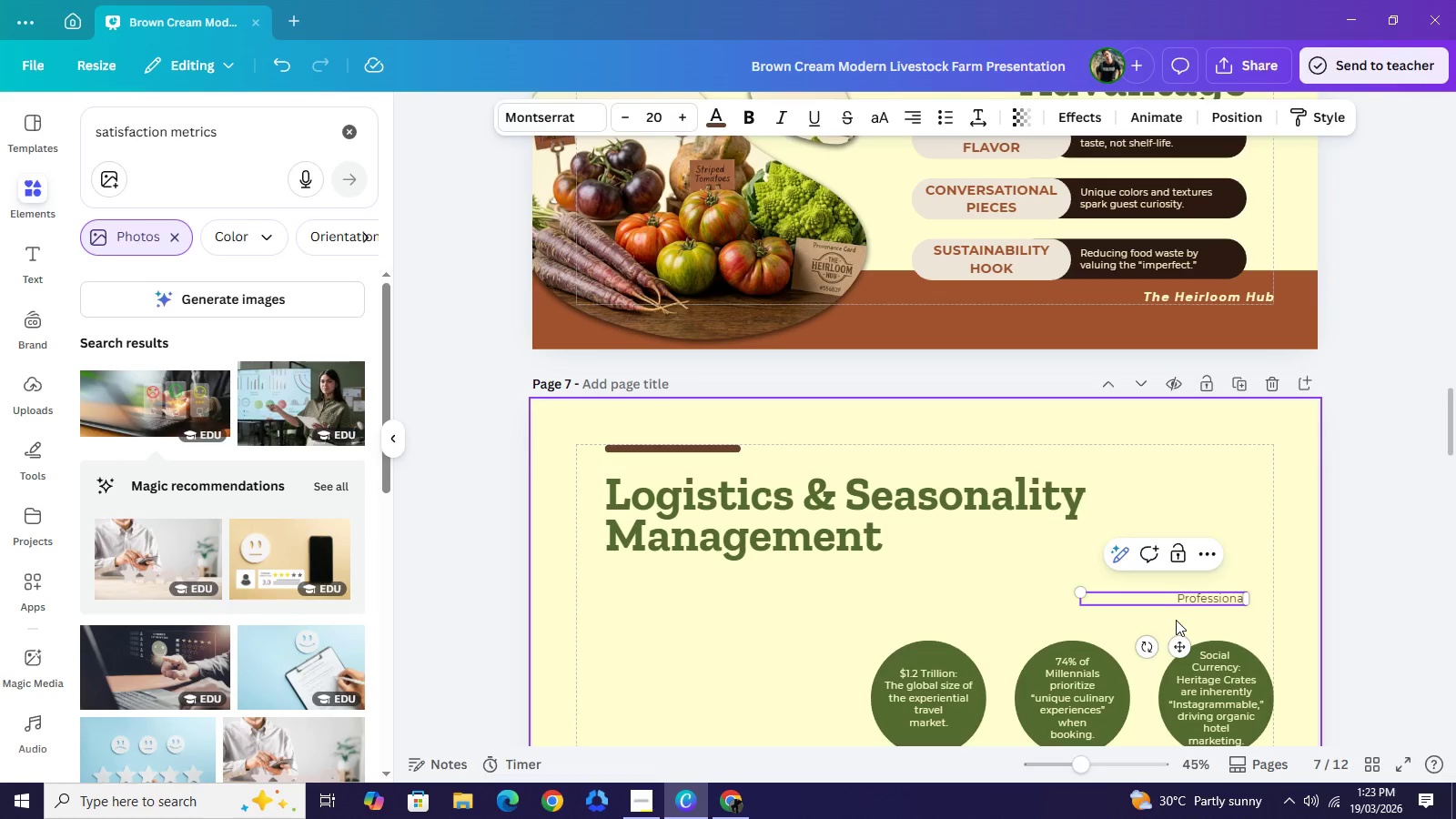 
type(-grade rl)
key(Backspace)
type(eliability for boutique-sscale)
key(Backspace)
key(Backspace)
key(Backspace)
key(Backspace)
key(Backspace)
type(cale soul.)
 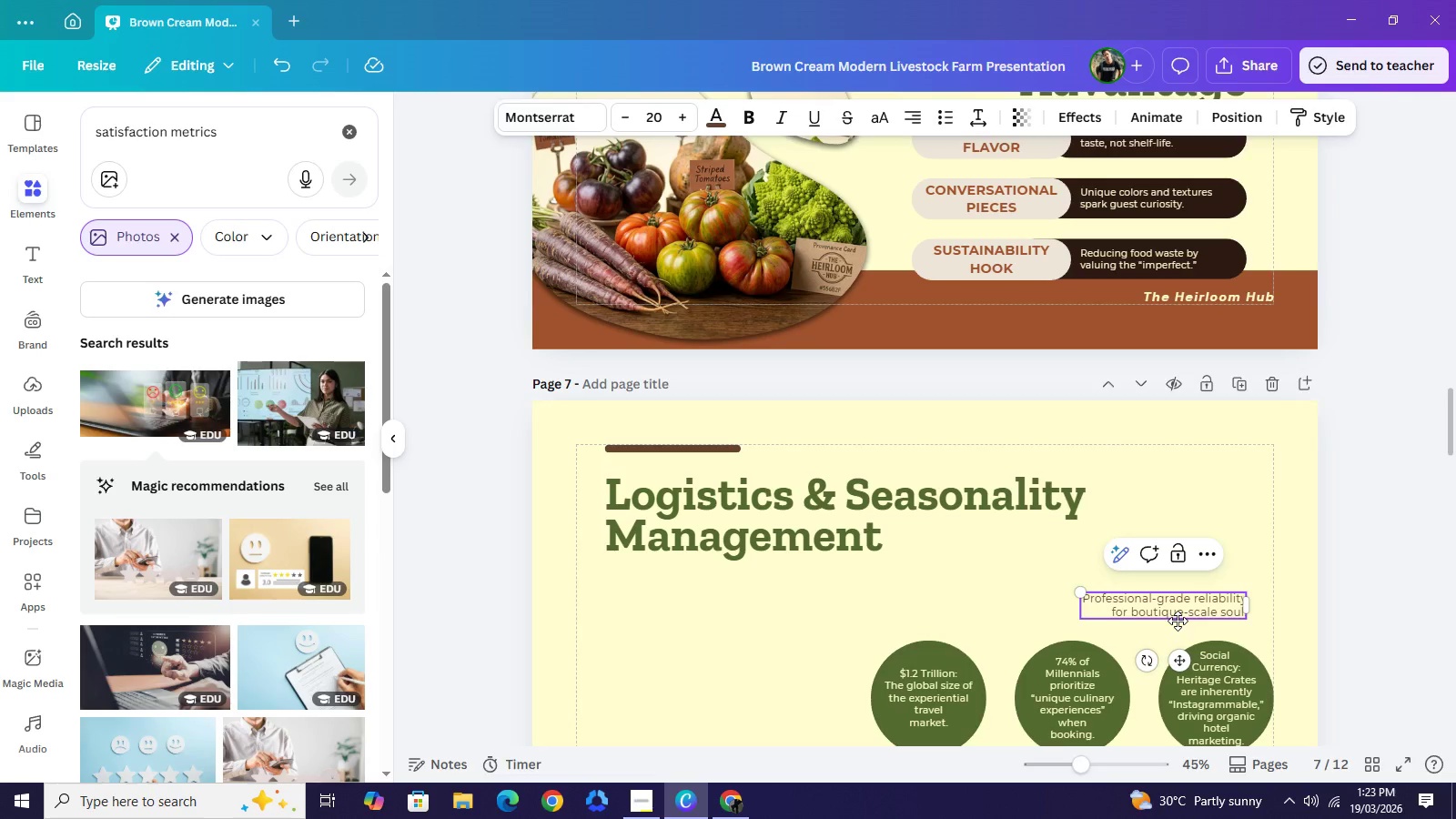 
wait(6.55)
 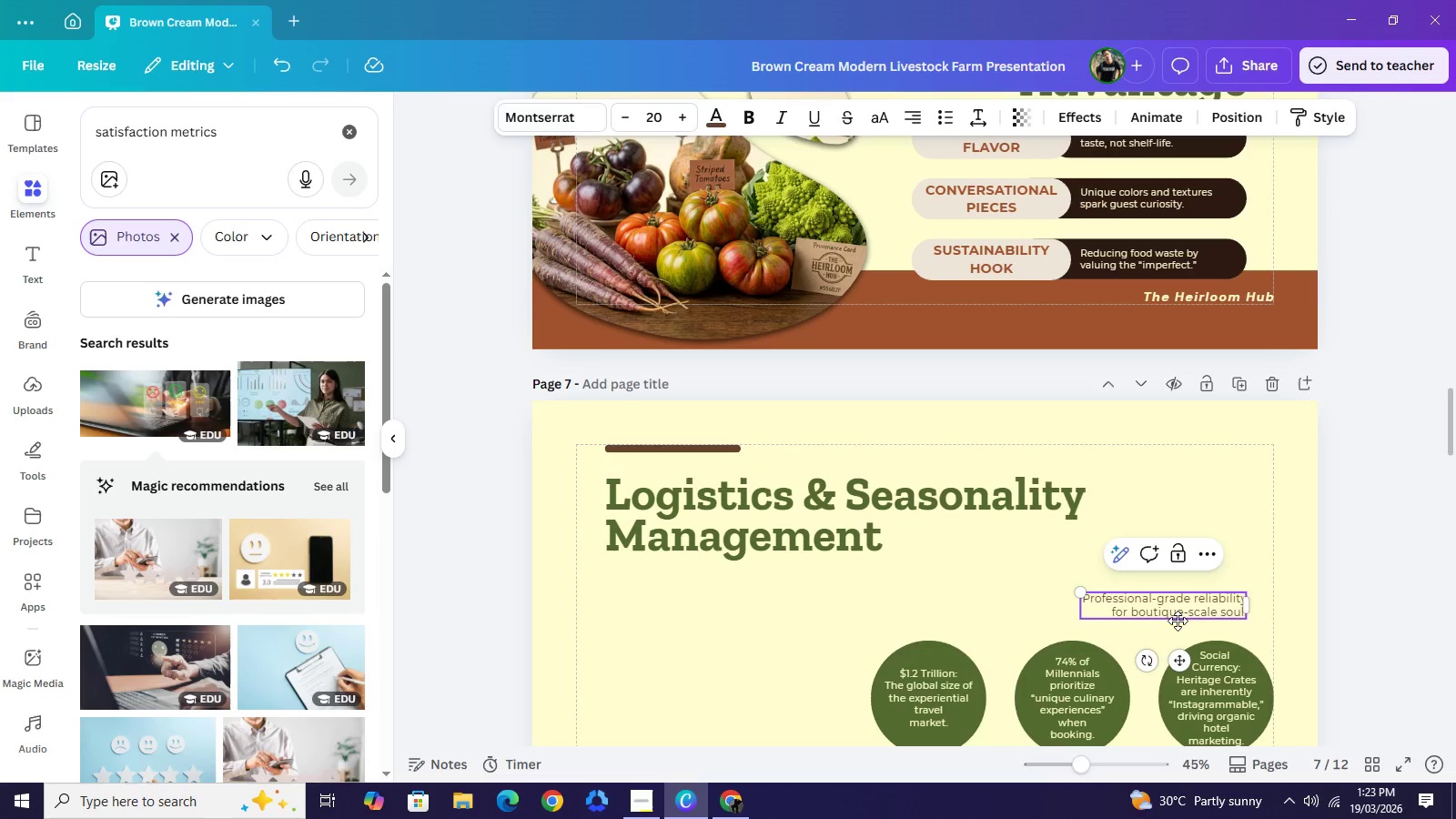 
scroll: coordinate [1182, 499], scroll_direction: down, amount: 1.0
 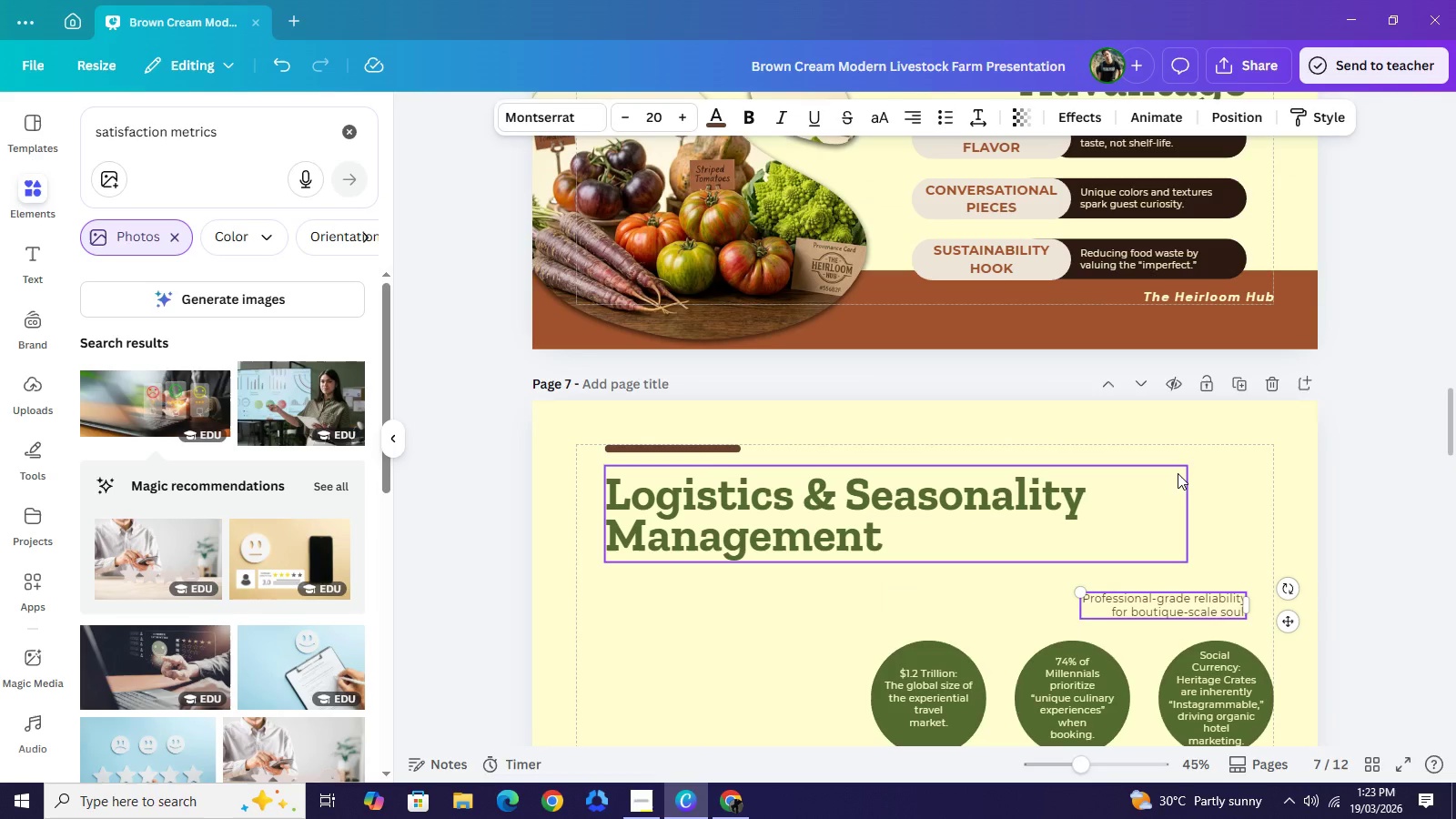 
scroll: coordinate [1178, 473], scroll_direction: up, amount: 1.0
 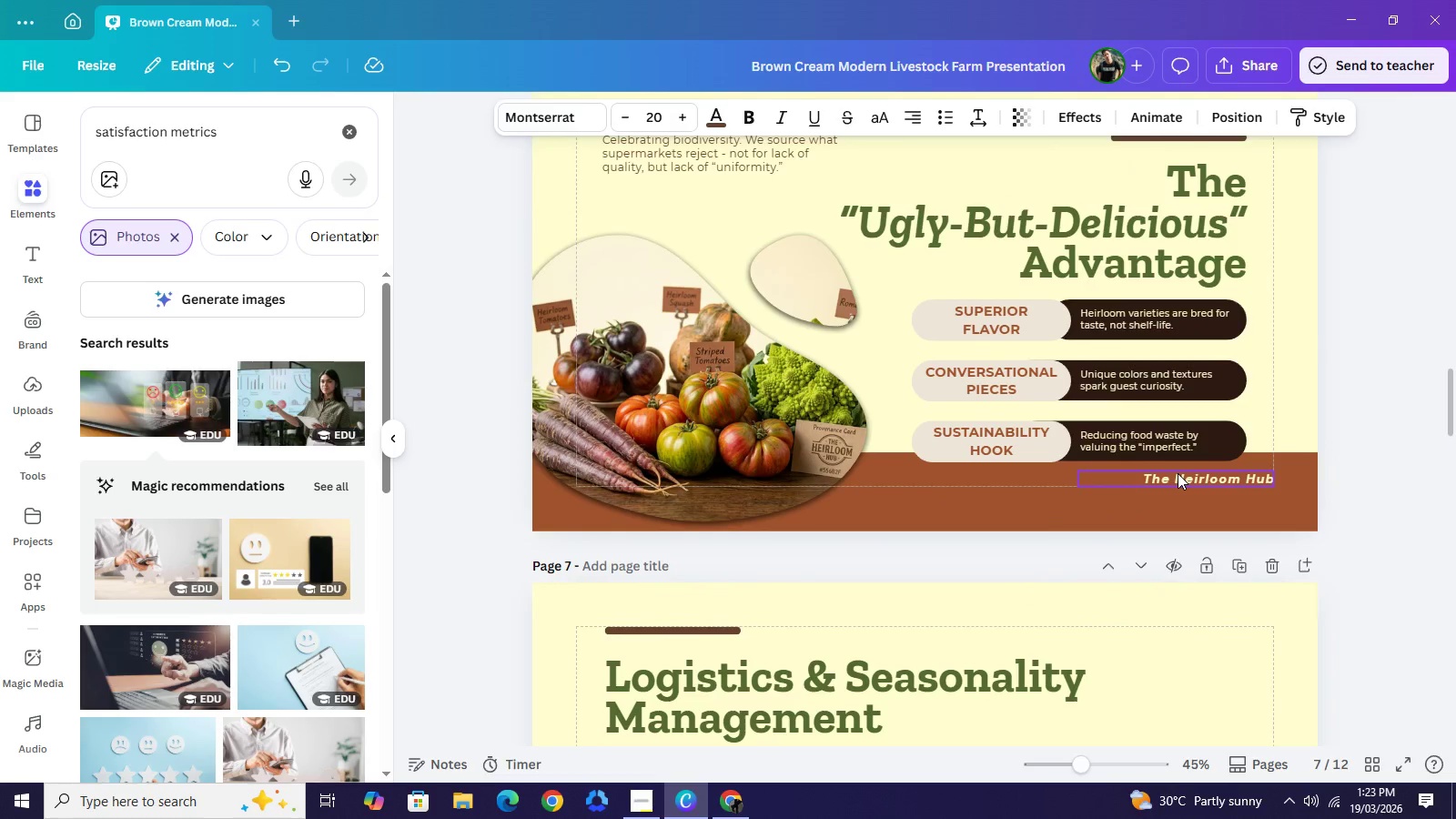 
scroll: coordinate [1178, 473], scroll_direction: down, amount: 2.0
 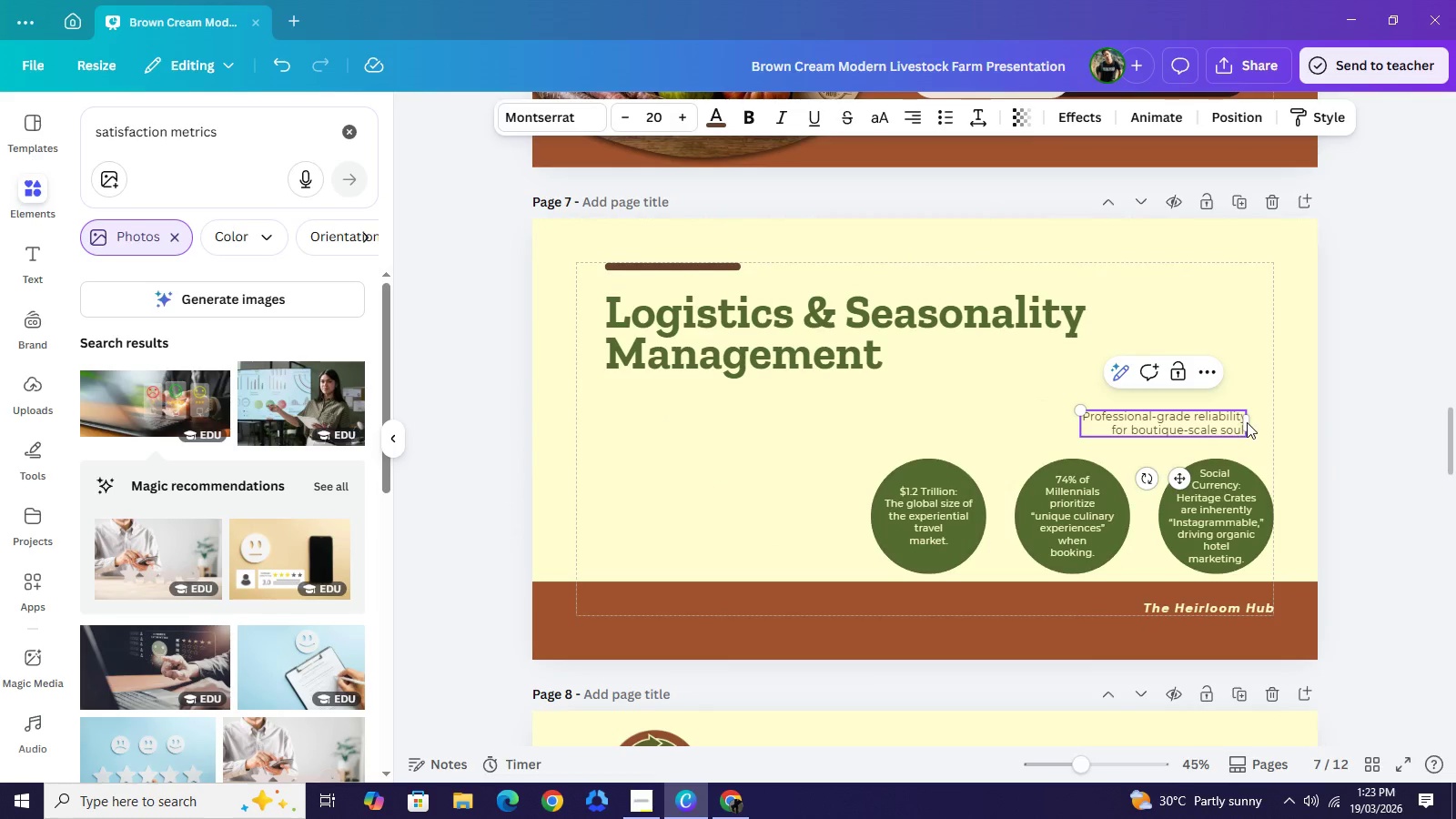 
left_click([1347, 374])
 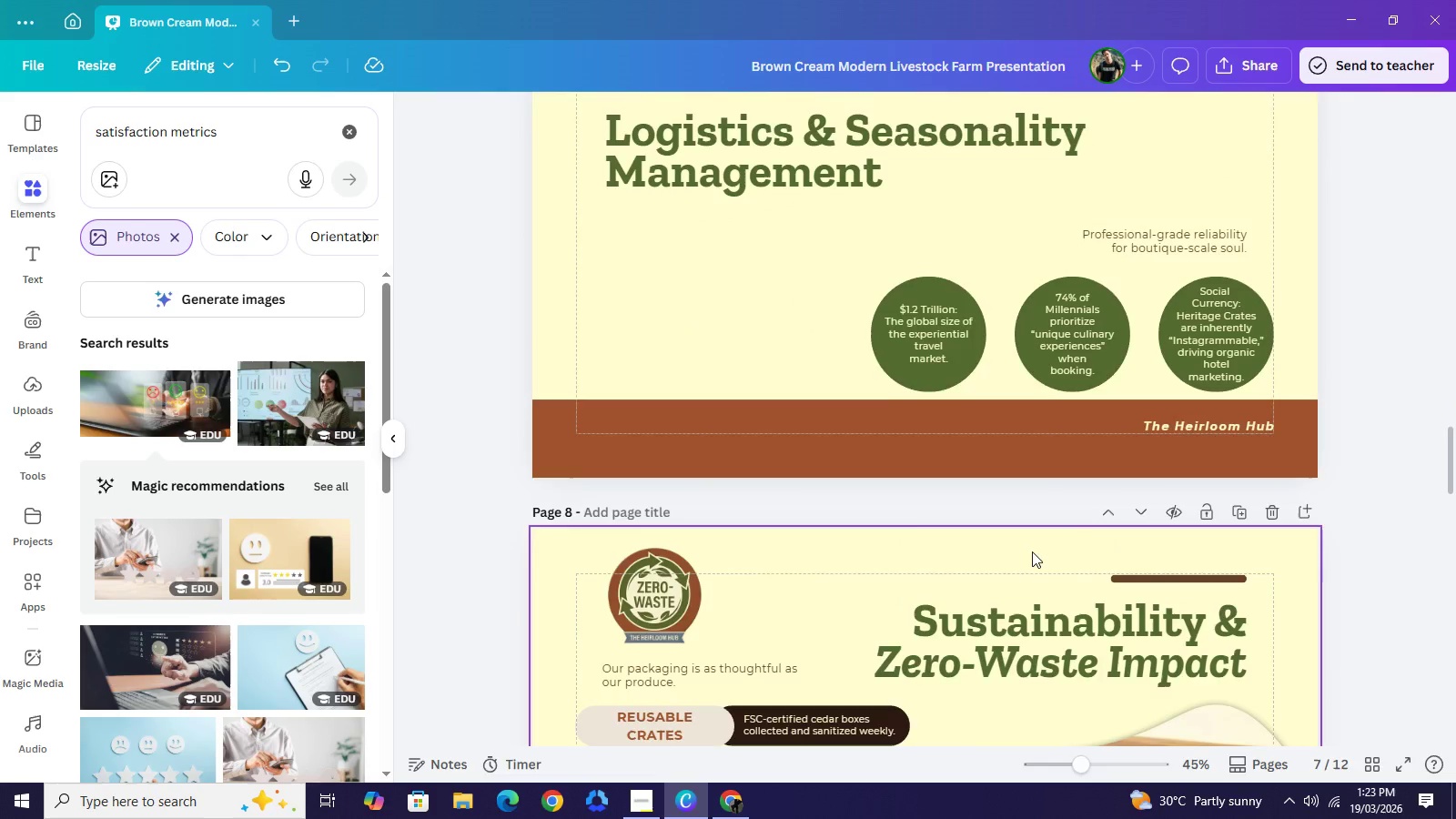 
scroll: coordinate [1026, 531], scroll_direction: up, amount: 1.0
 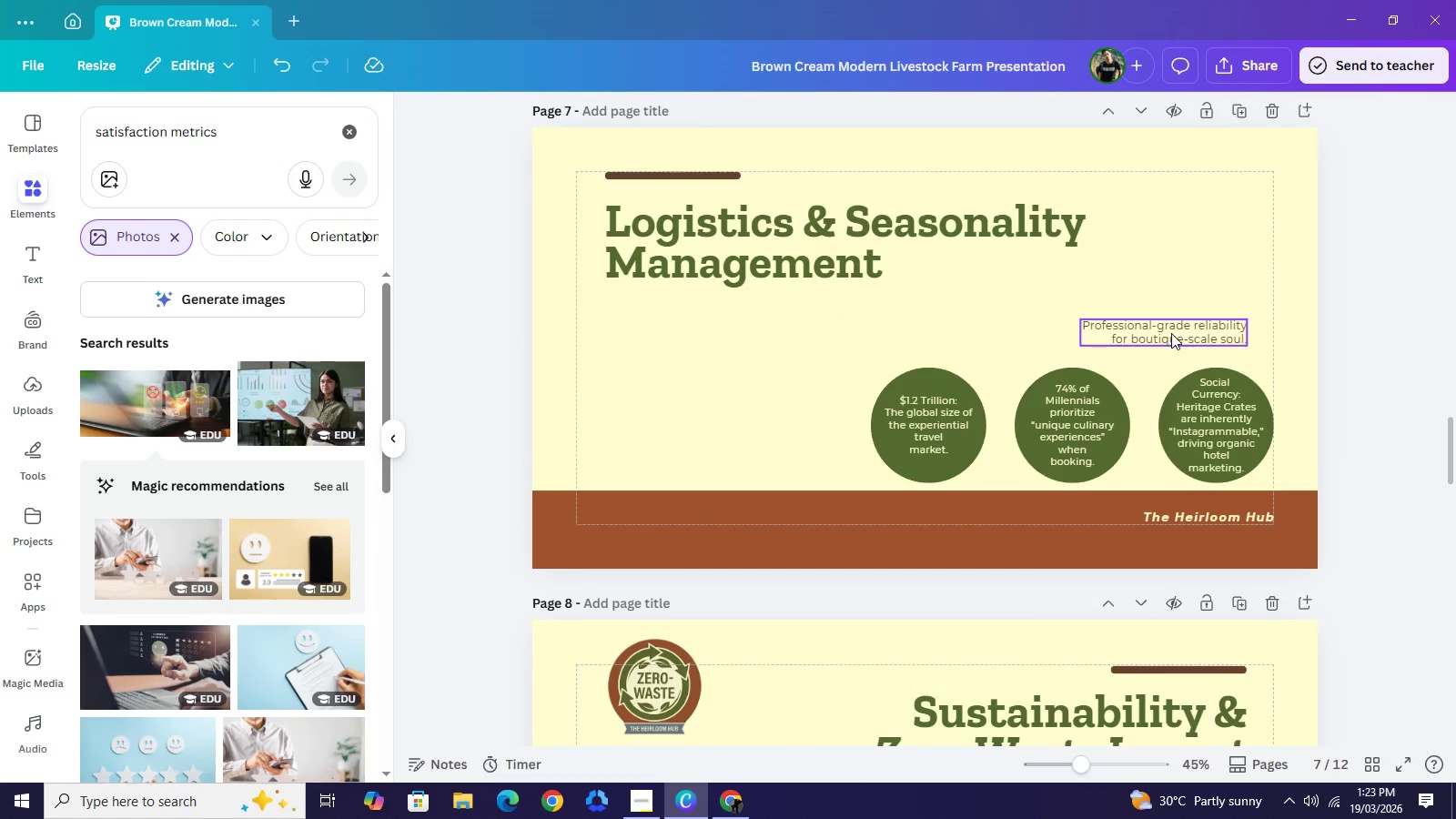 
left_click_drag(start_coordinate=[1171, 333], to_coordinate=[693, 333])
 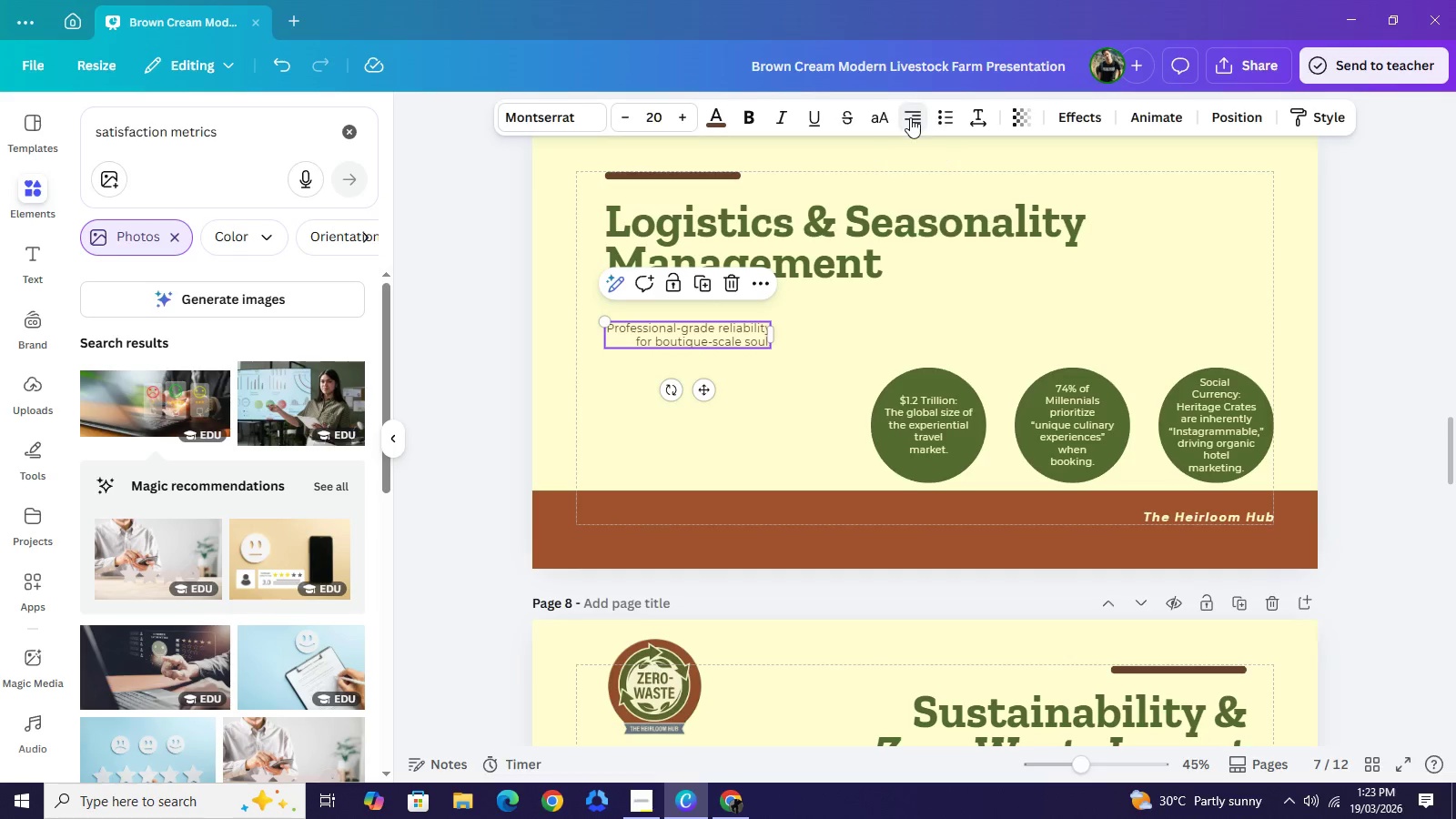 
left_click([910, 117])
 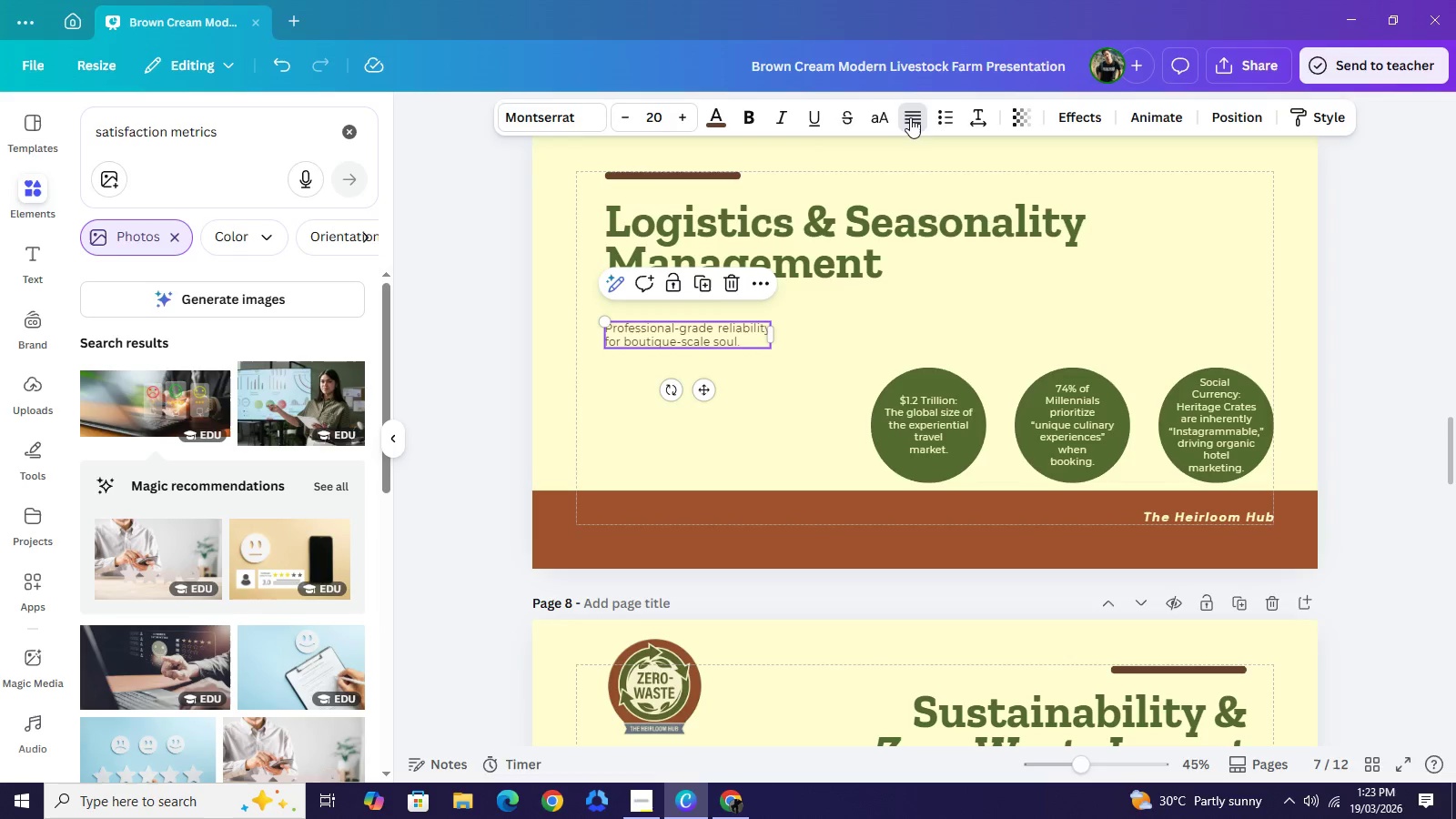 
left_click([910, 117])
 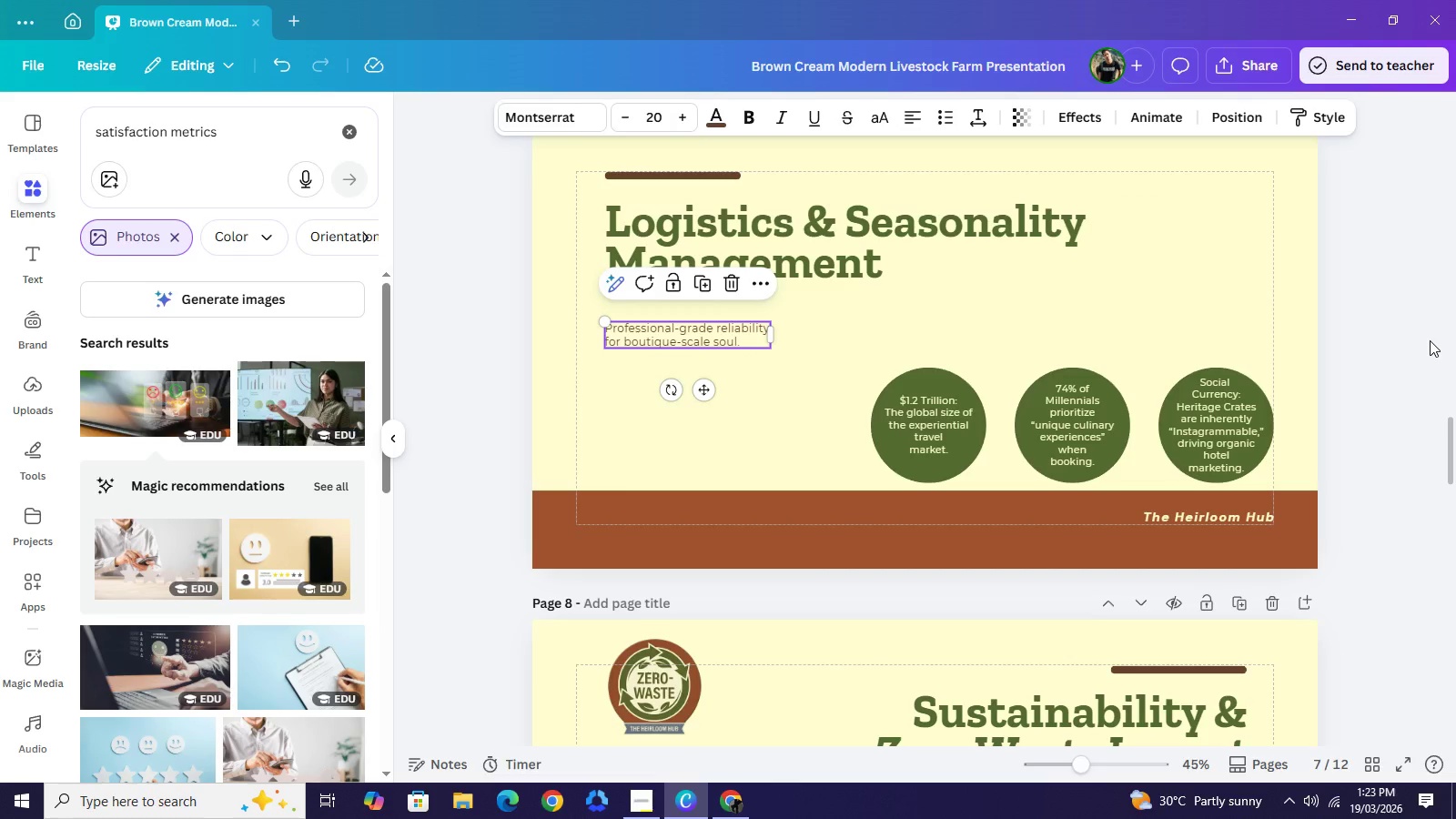 
left_click([1430, 340])
 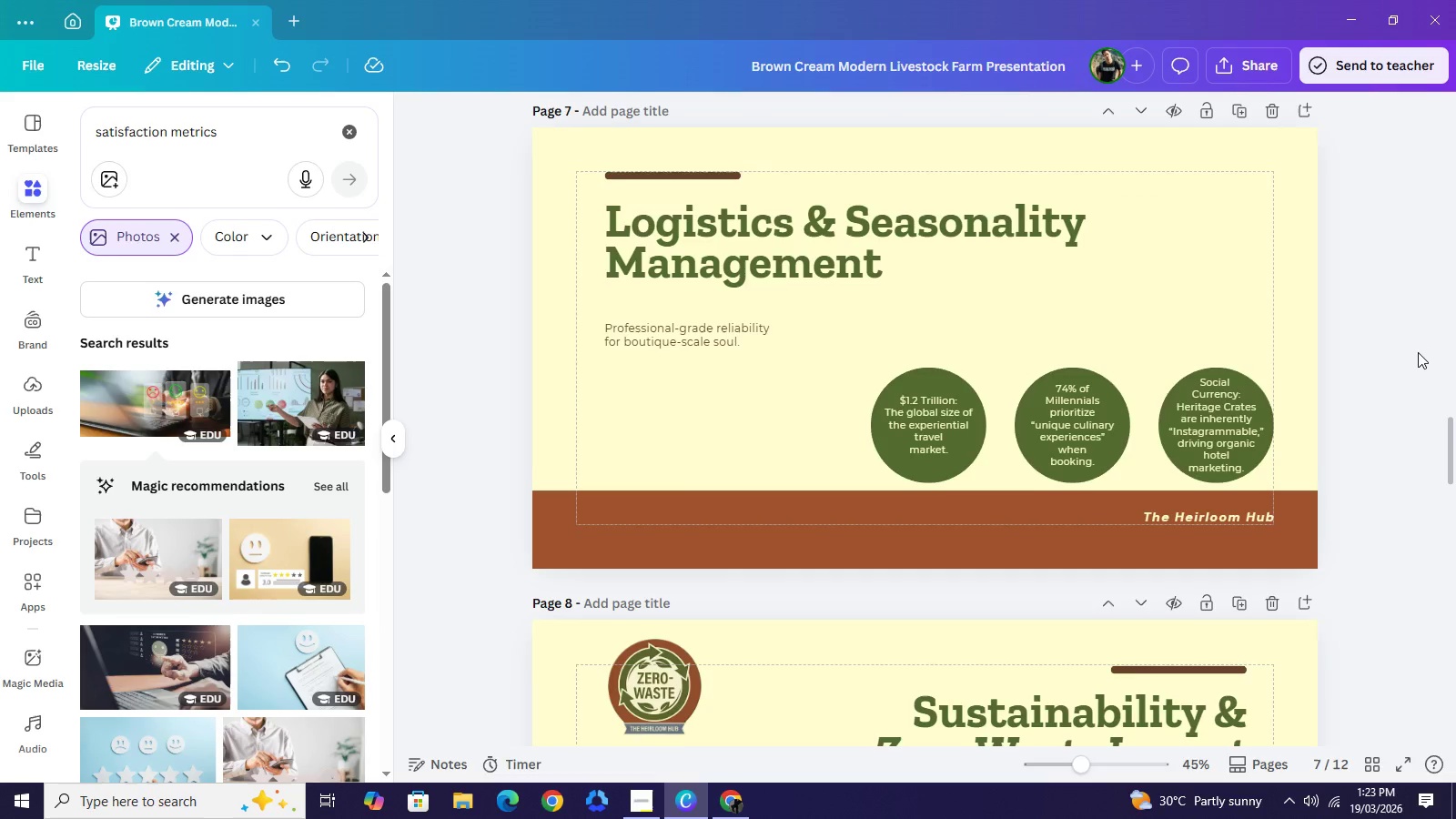 
scroll: coordinate [1418, 353], scroll_direction: up, amount: 6.0
 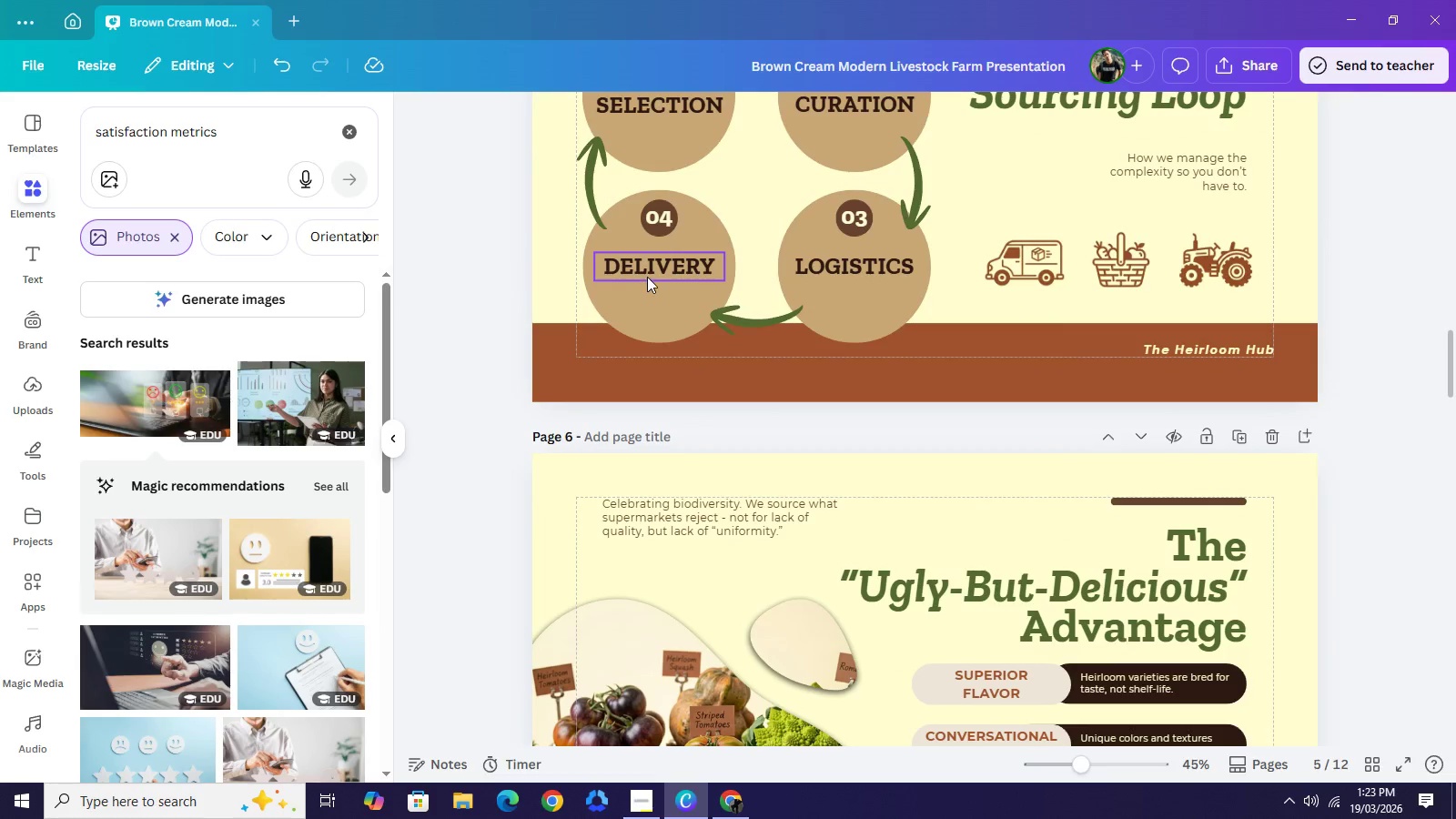 
left_click([647, 277])
 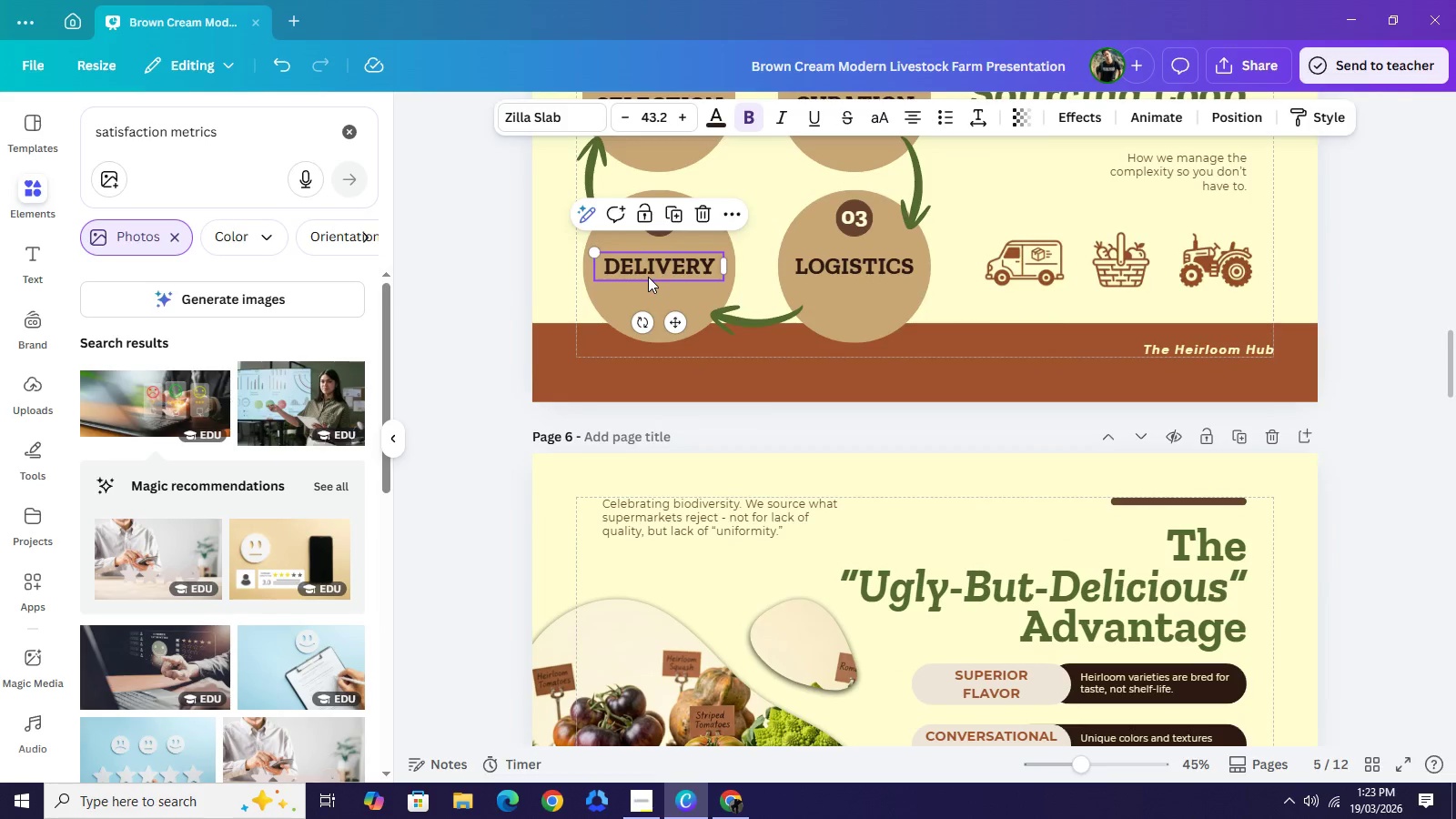 
key(Control+C)
 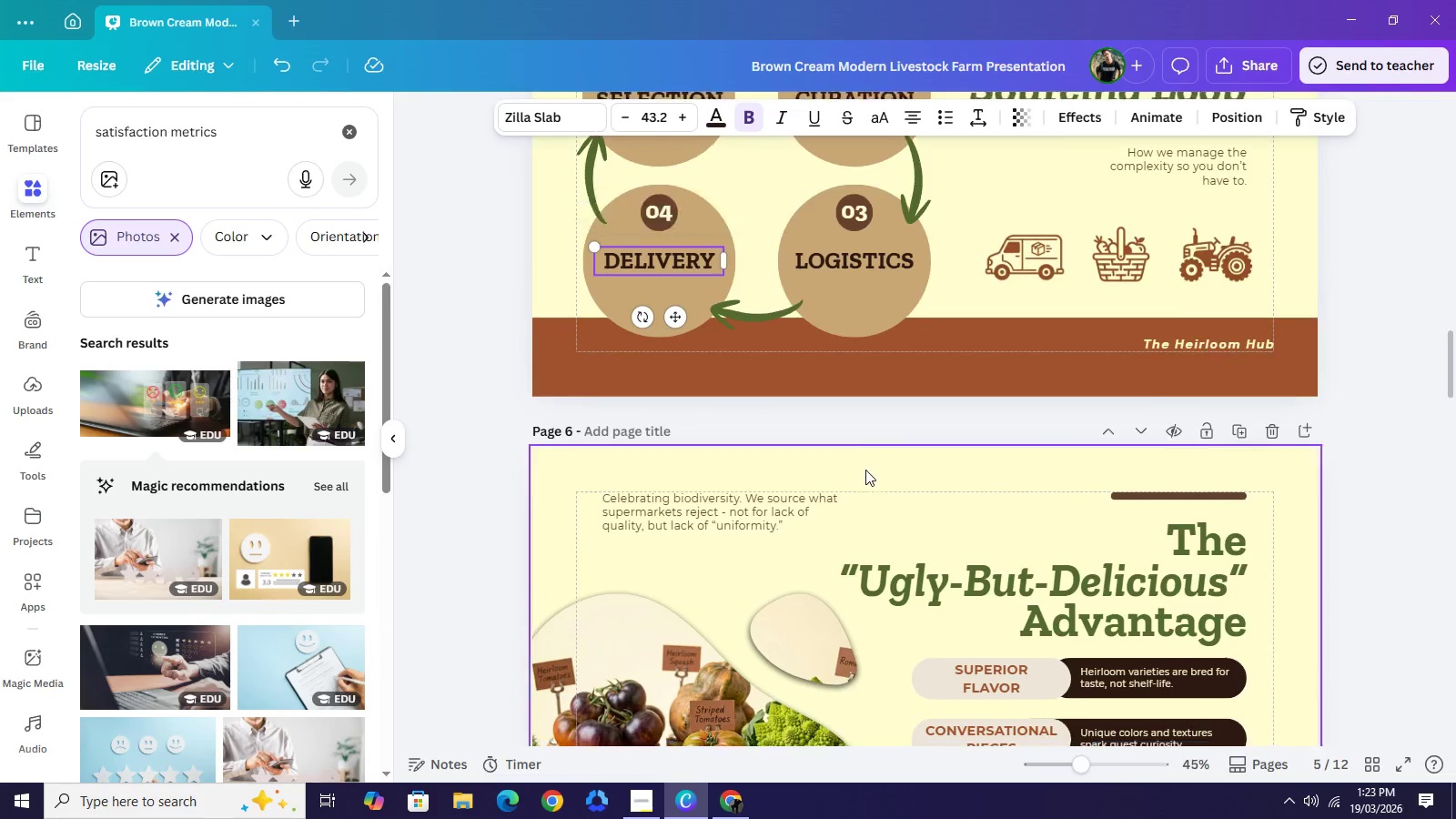 
scroll: coordinate [951, 490], scroll_direction: down, amount: 6.0
 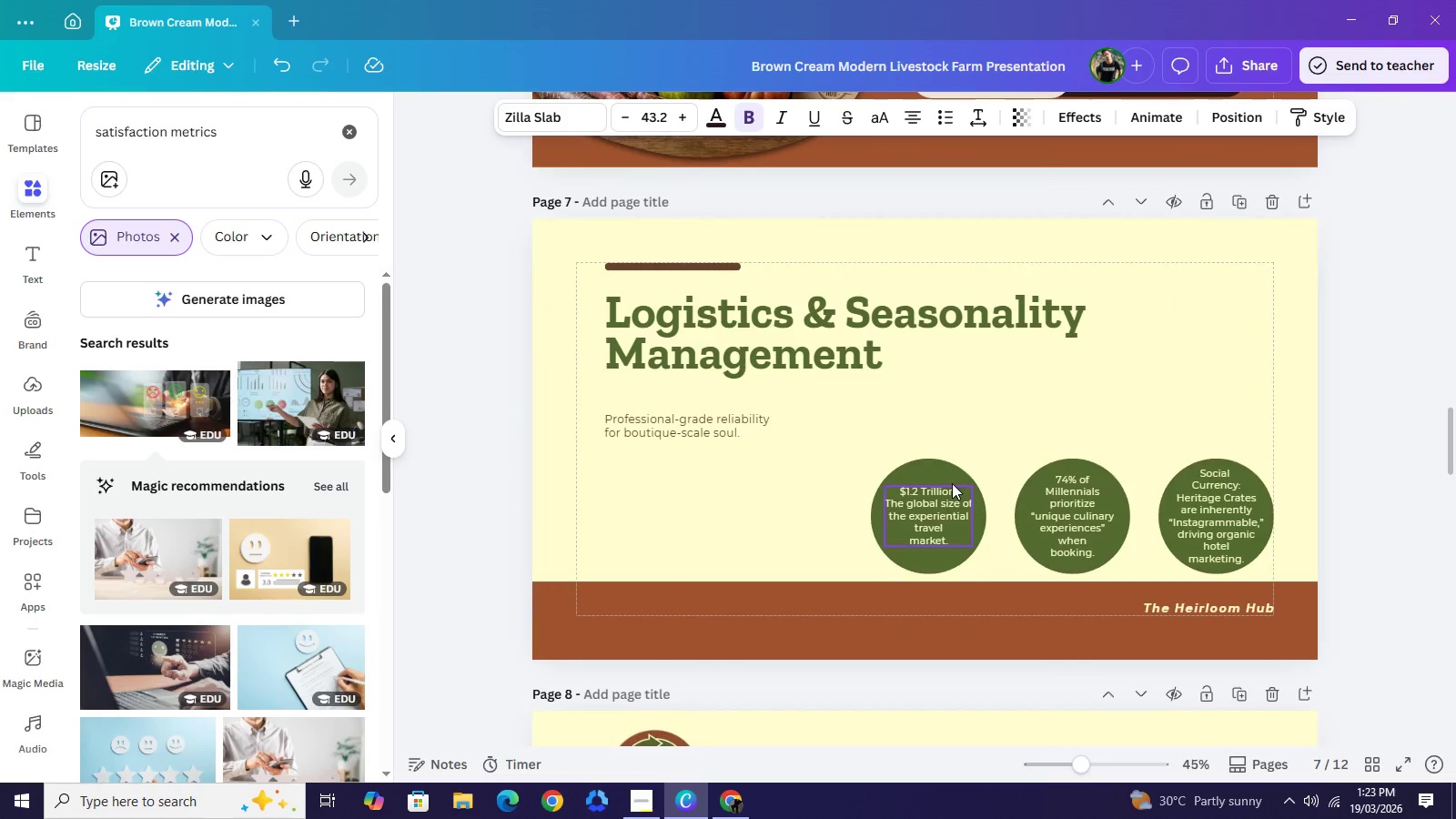 
key(Control+V)
 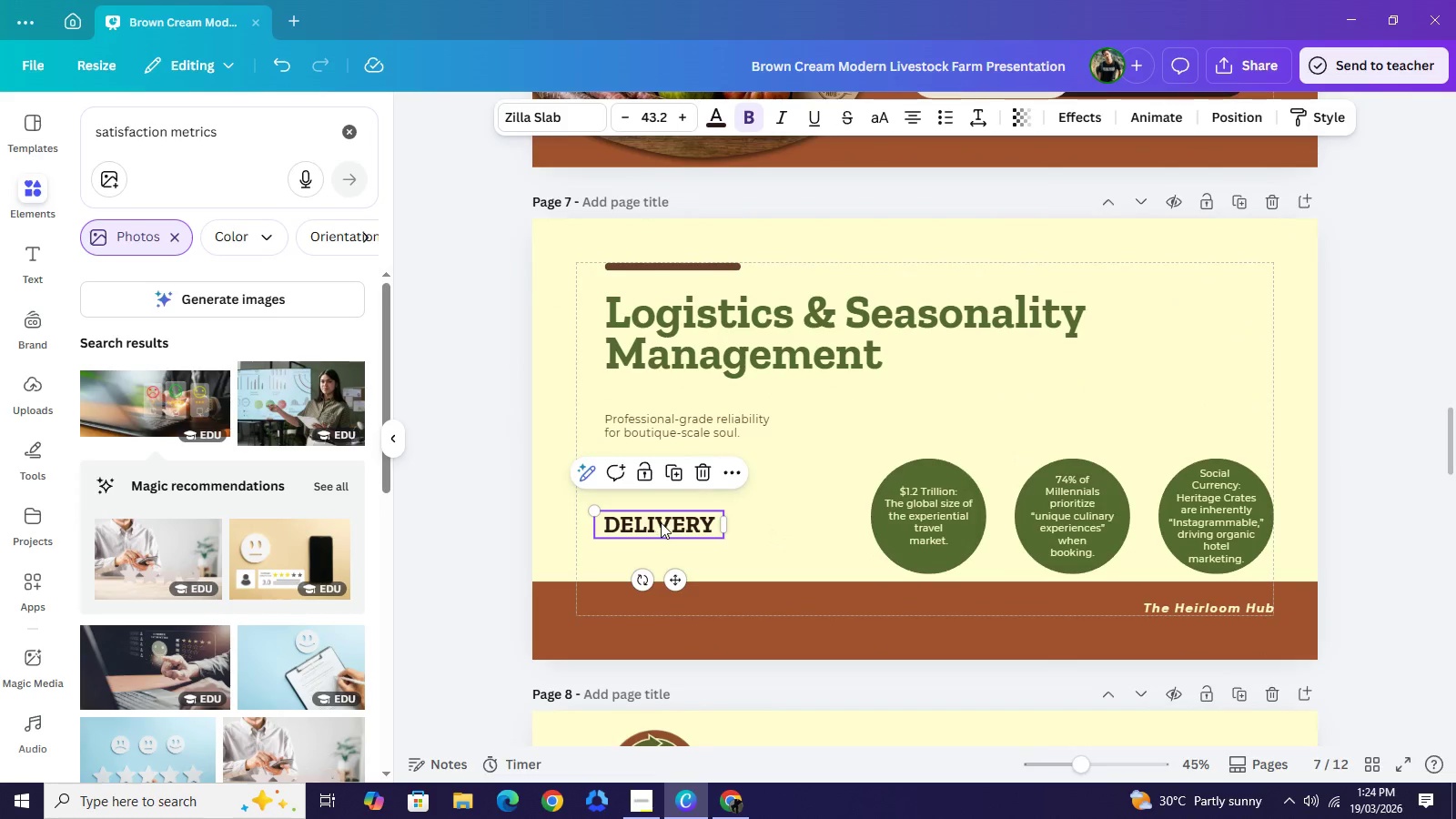 
left_click_drag(start_coordinate=[659, 522], to_coordinate=[925, 436])
 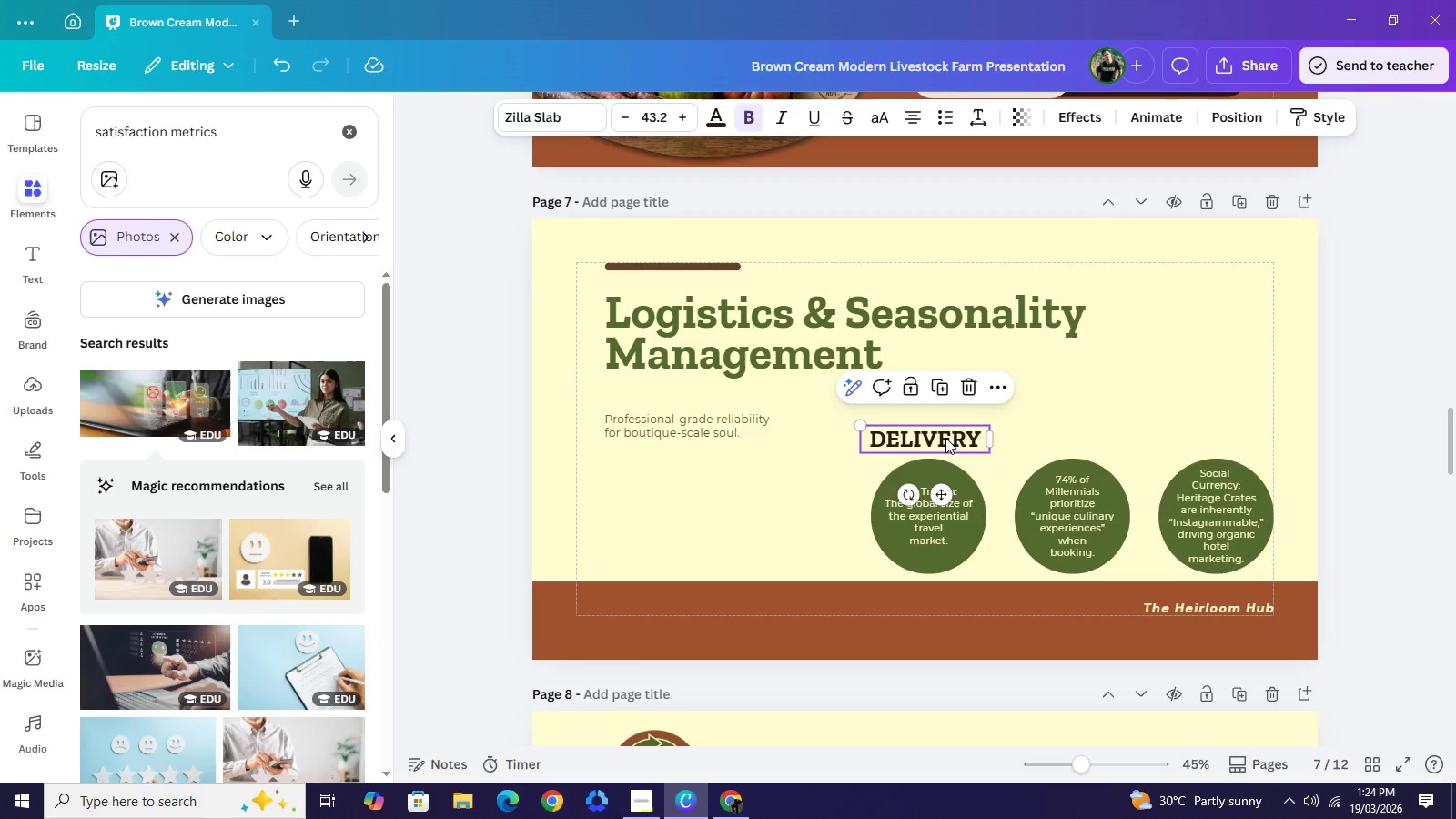 
double_click([945, 438])
 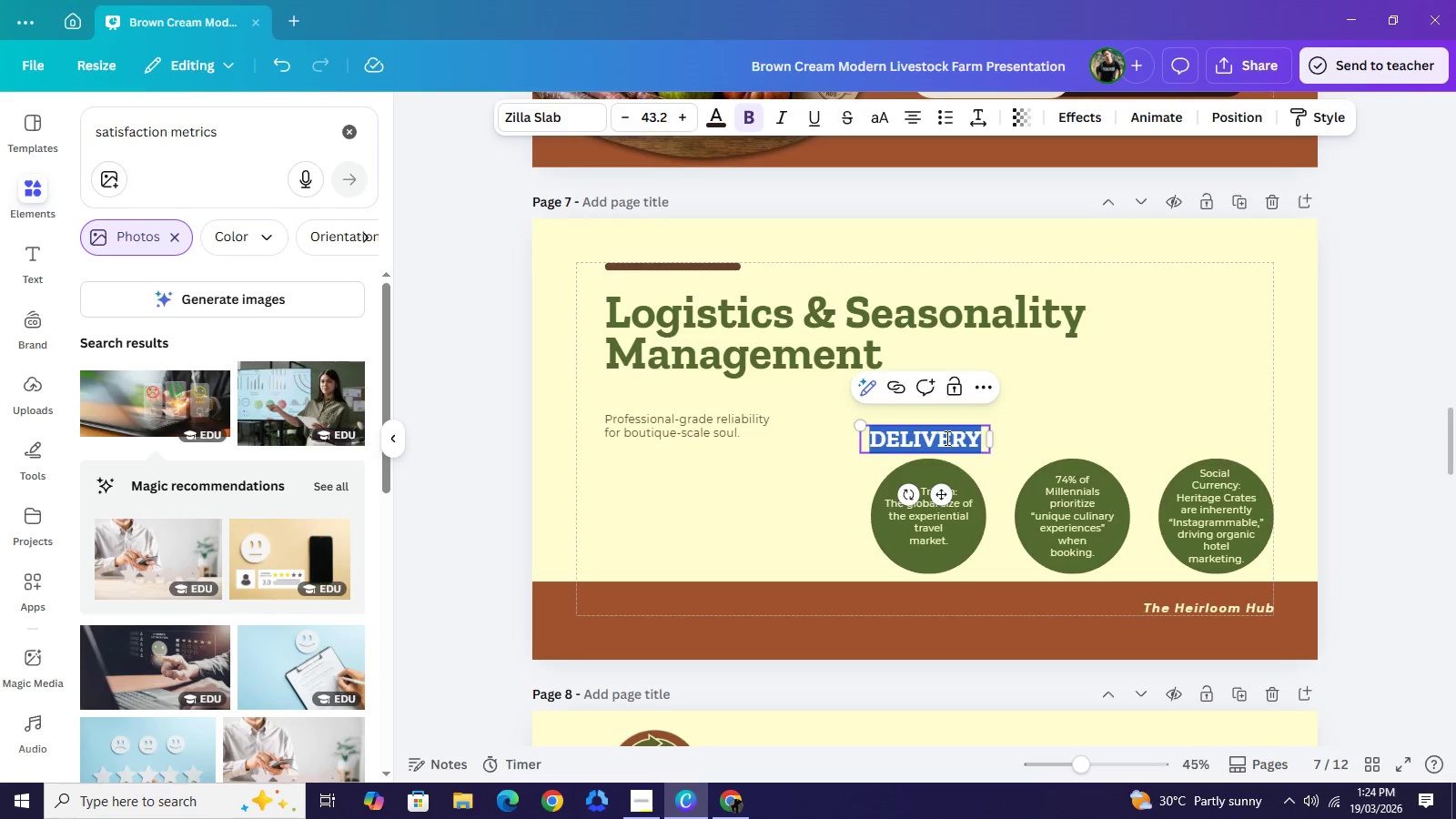 
type(pre)
key(Backspace)
key(Backspace)
key(Backspace)
type(Pre)
key(Backspace)
key(Backspace)
type(REDICTIVE FORECASTING)
 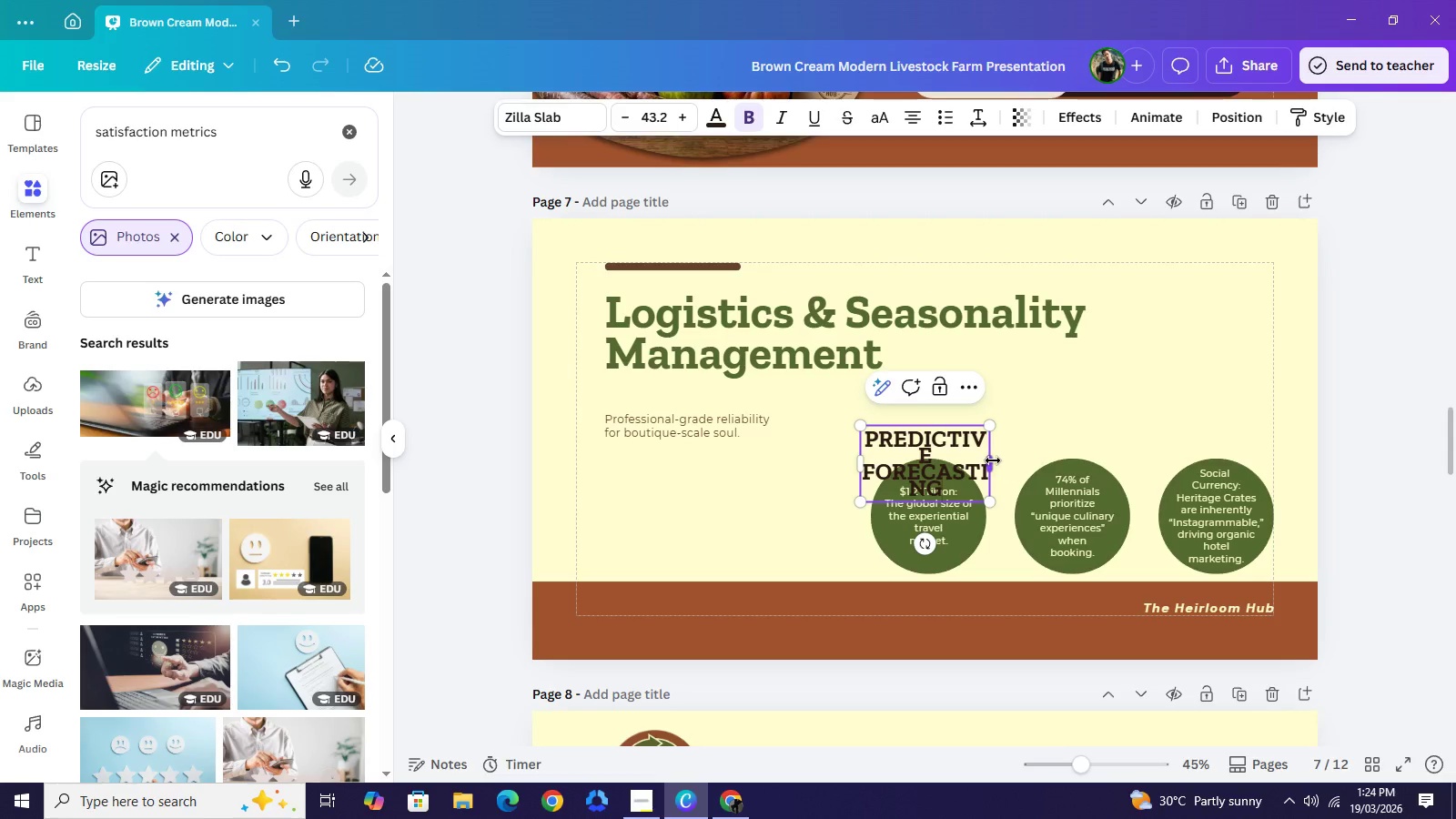 
left_click_drag(start_coordinate=[992, 460], to_coordinate=[1032, 453])
 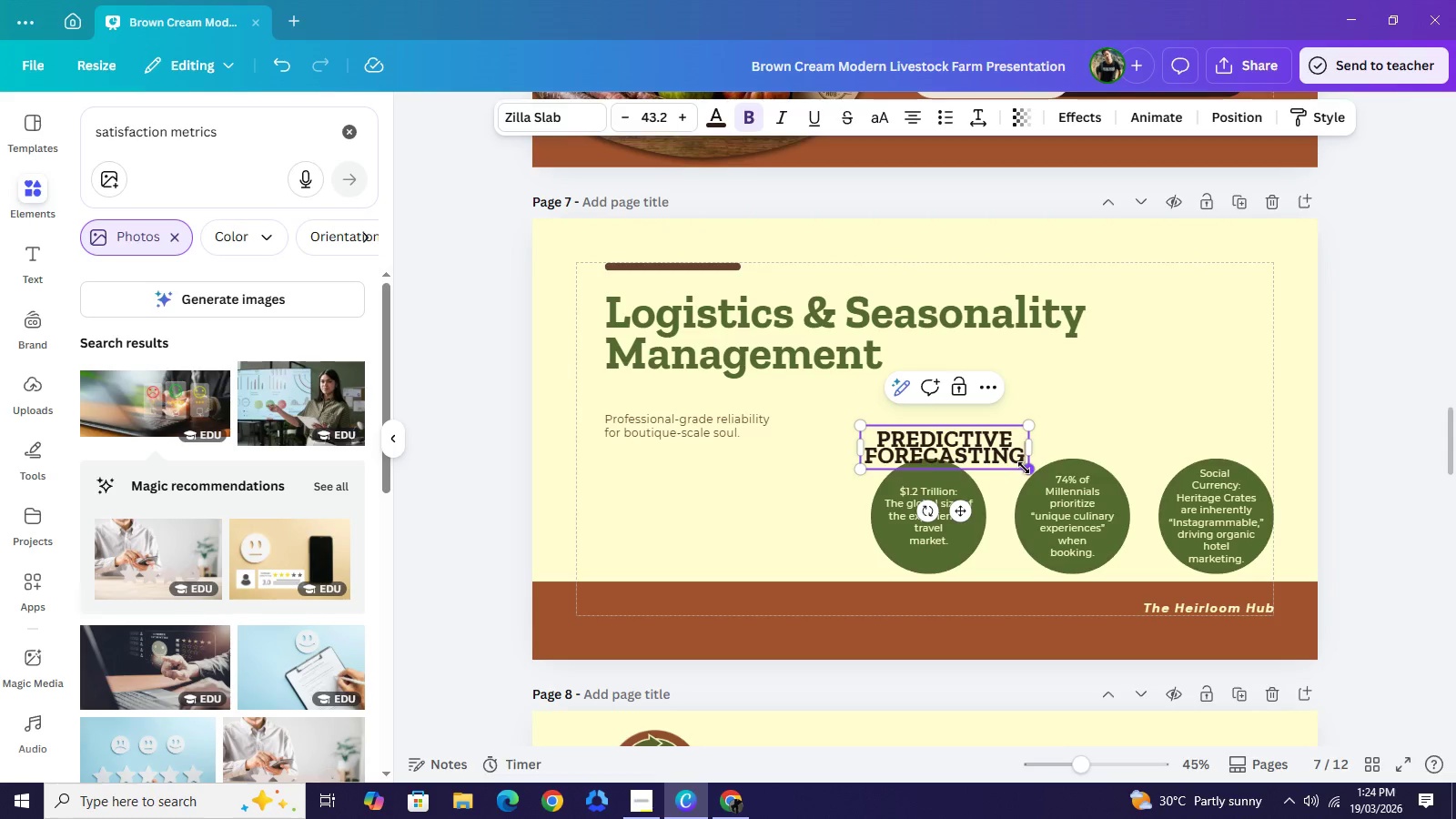 
left_click_drag(start_coordinate=[1028, 470], to_coordinate=[985, 448])
 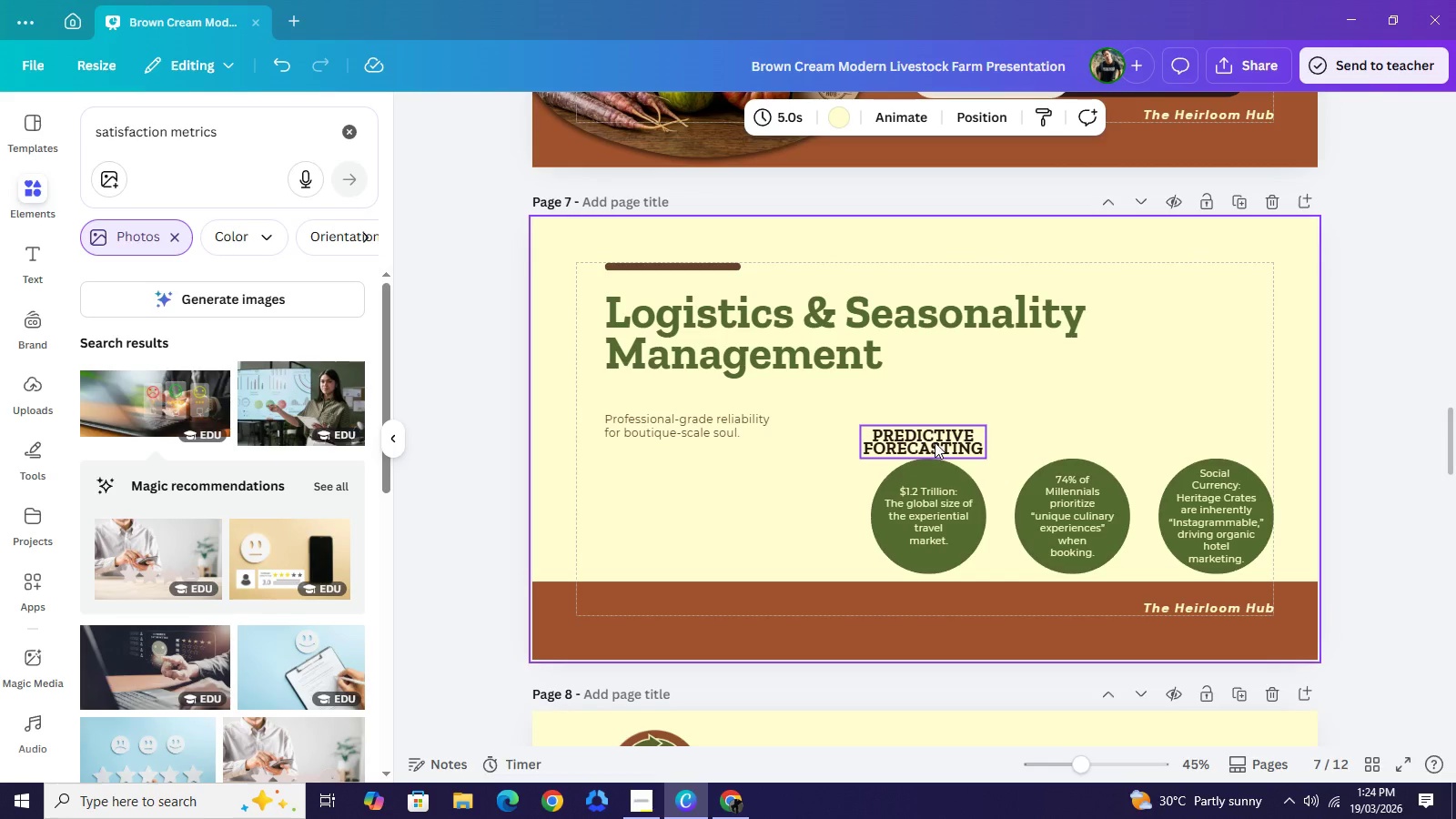 
left_click_drag(start_coordinate=[936, 442], to_coordinate=[940, 437])
 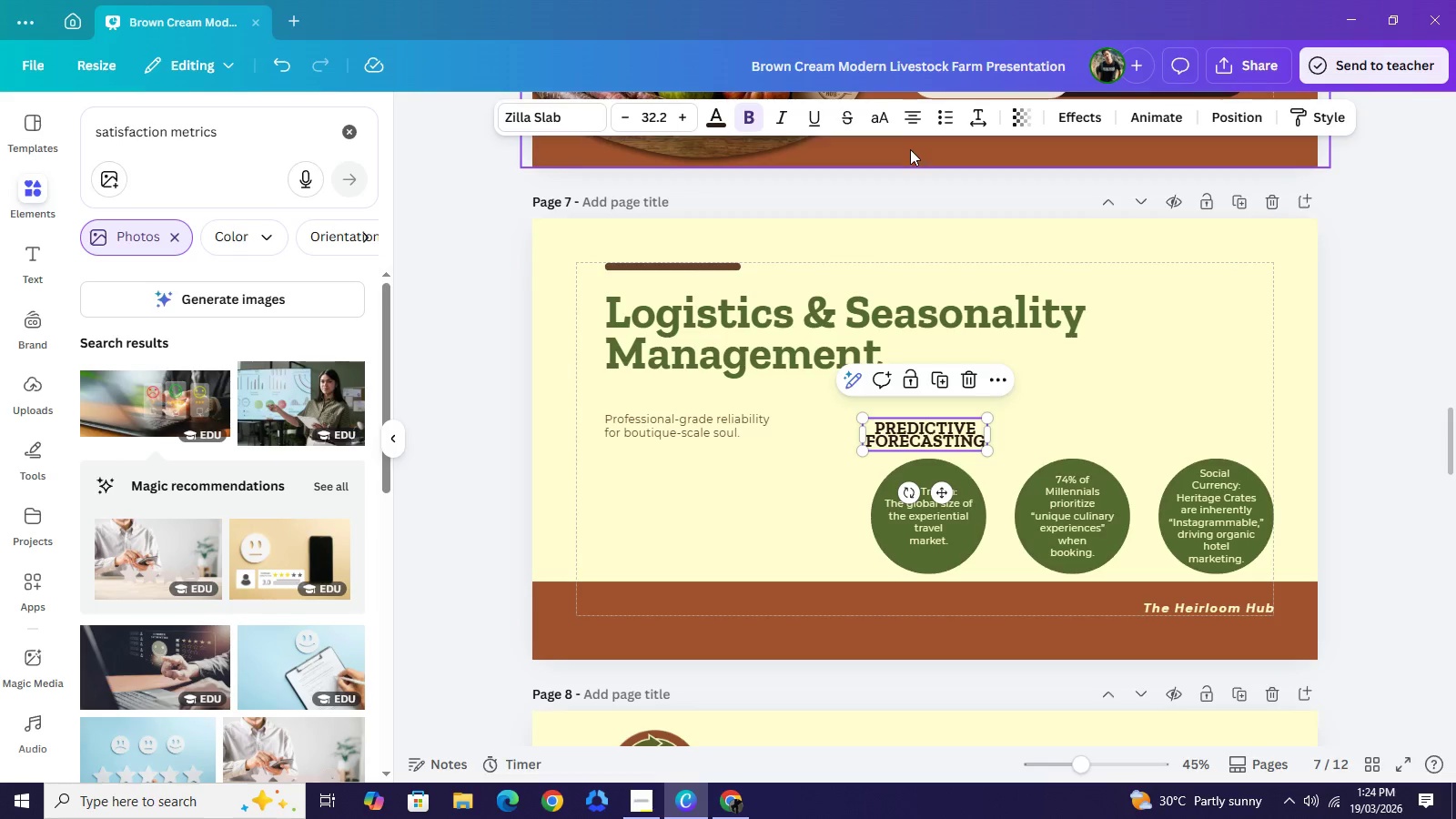 
left_click([881, 128])
 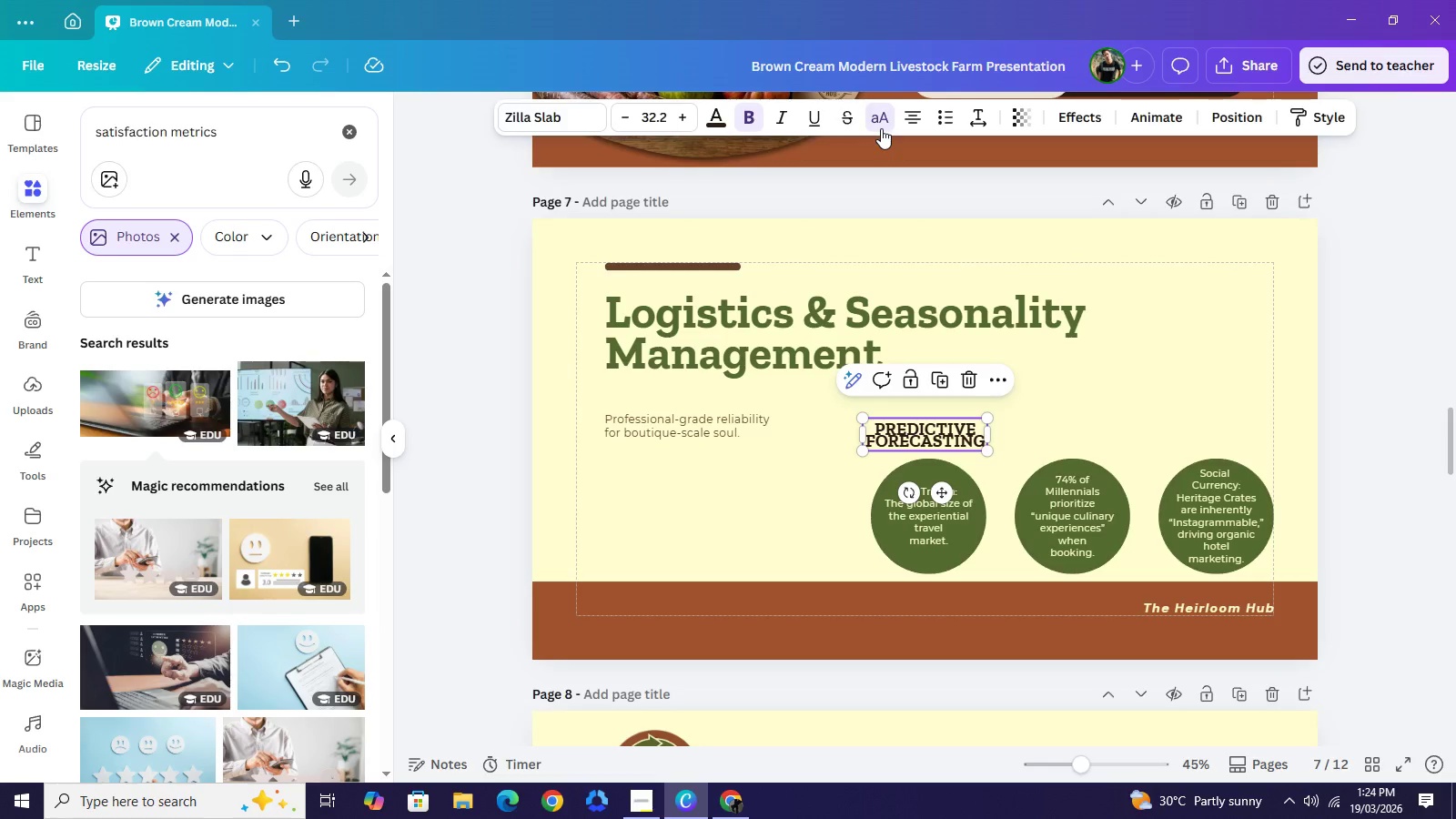 
left_click([881, 128])
 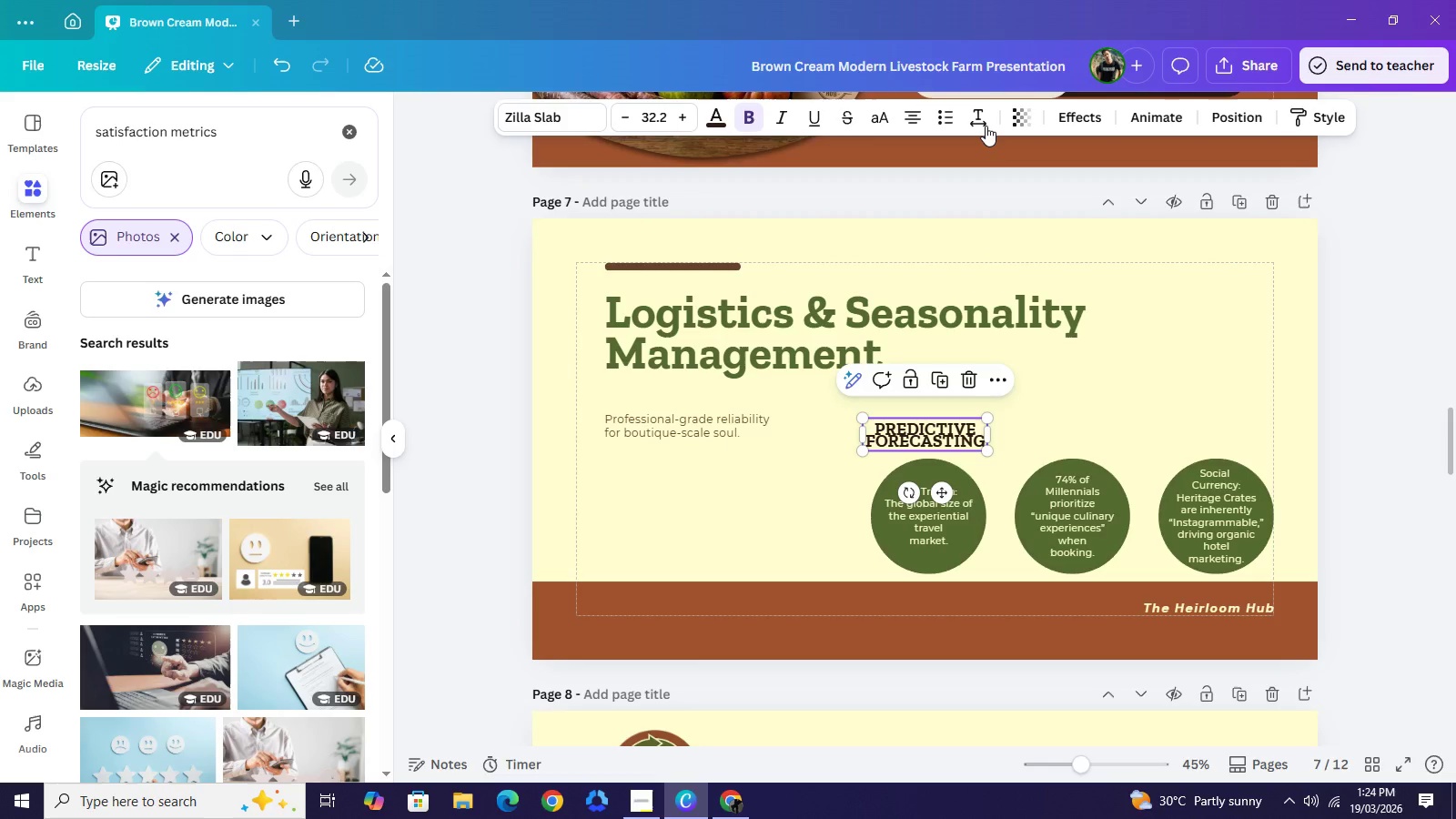 
left_click([984, 126])
 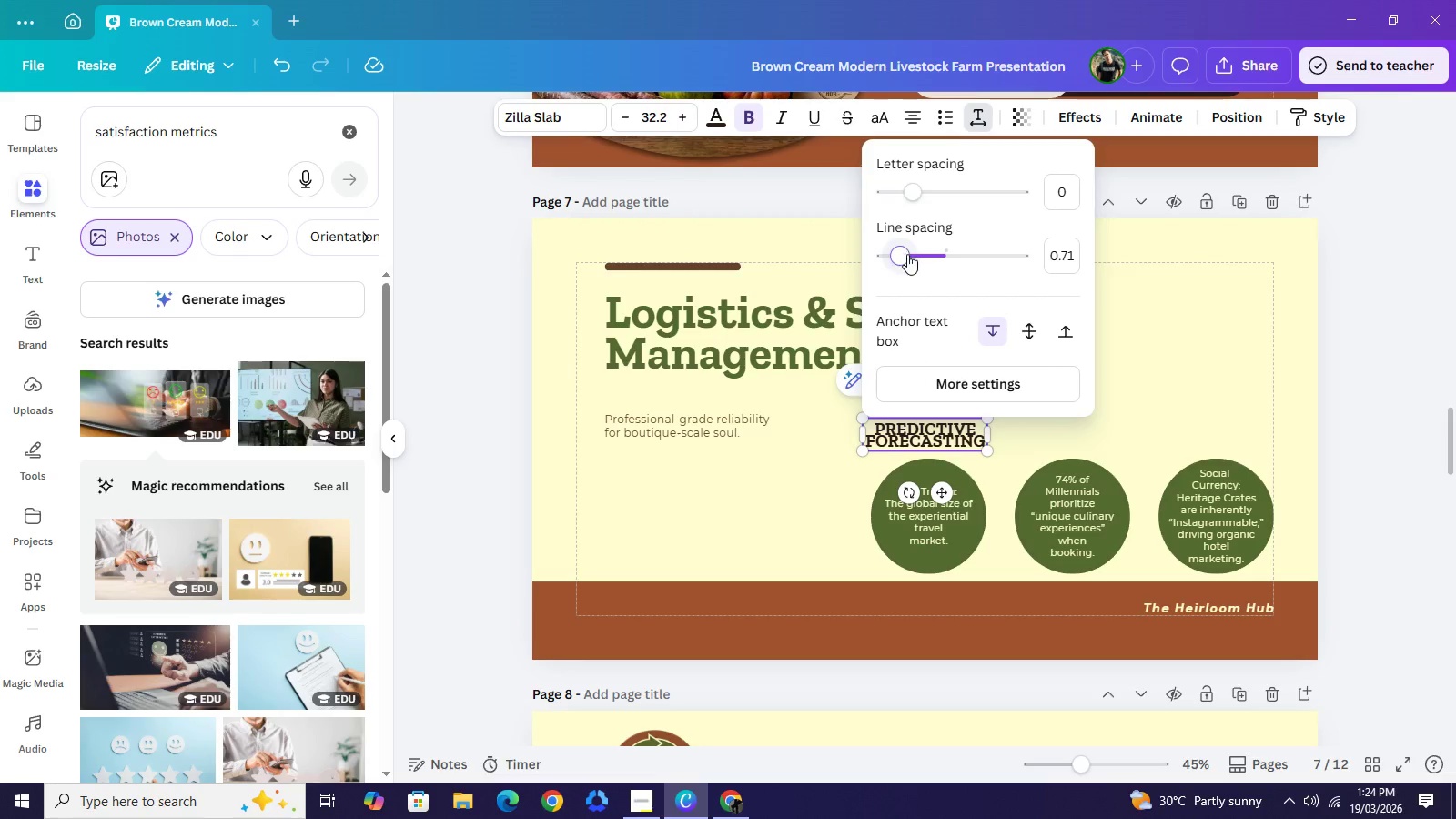 
left_click_drag(start_coordinate=[905, 253], to_coordinate=[915, 258])
 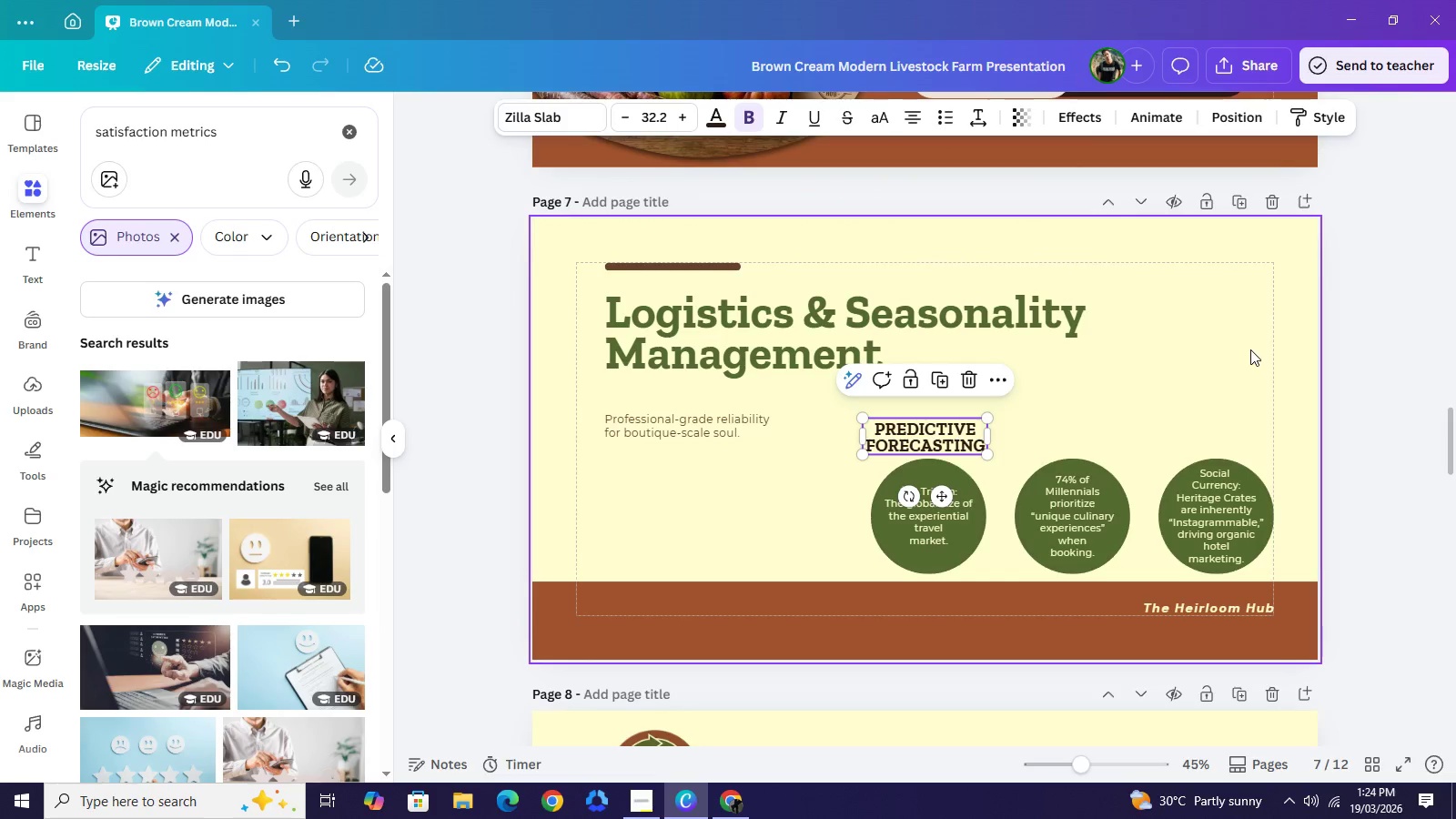 
double_click([1250, 349])
 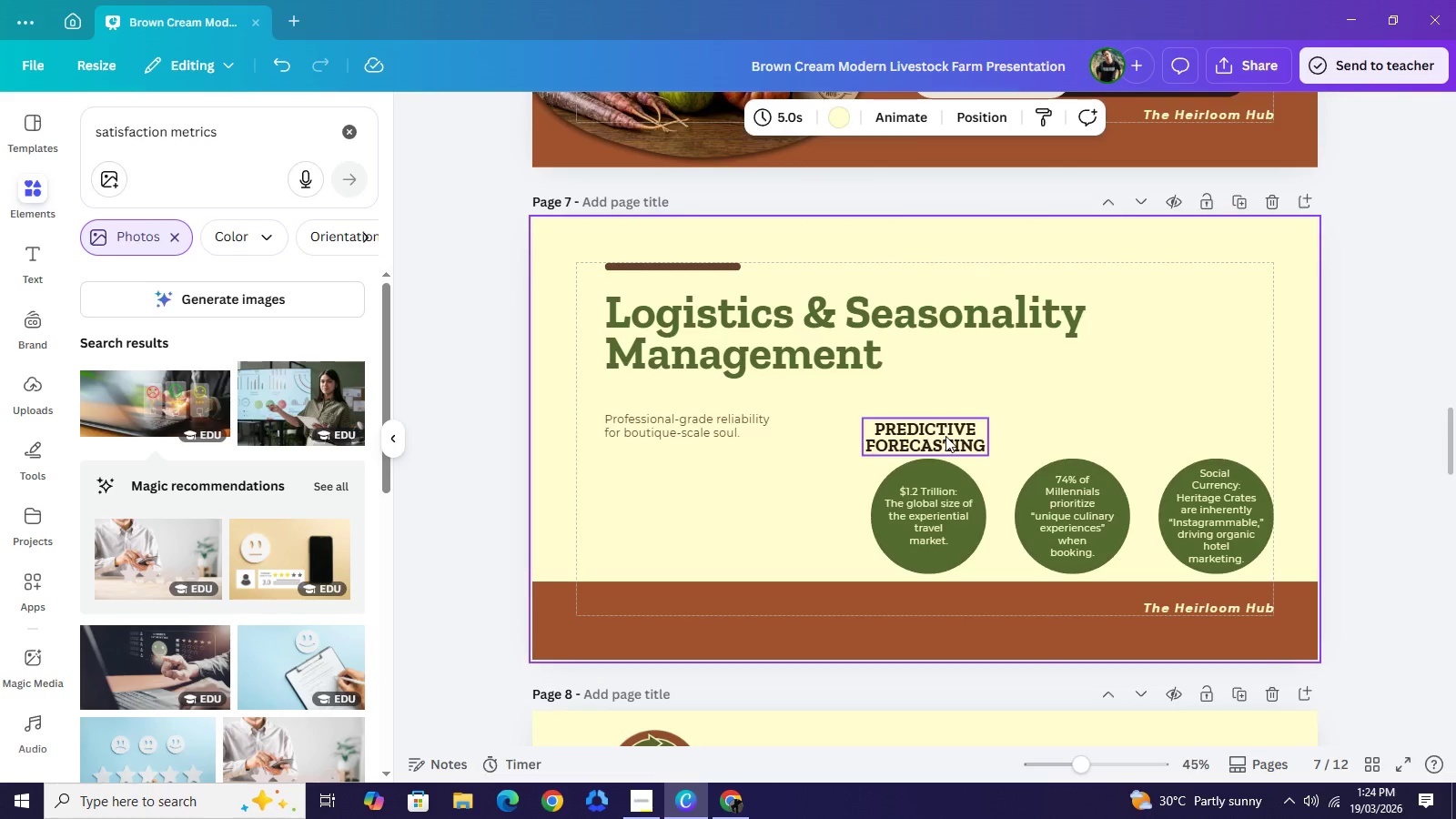 
left_click([945, 436])
 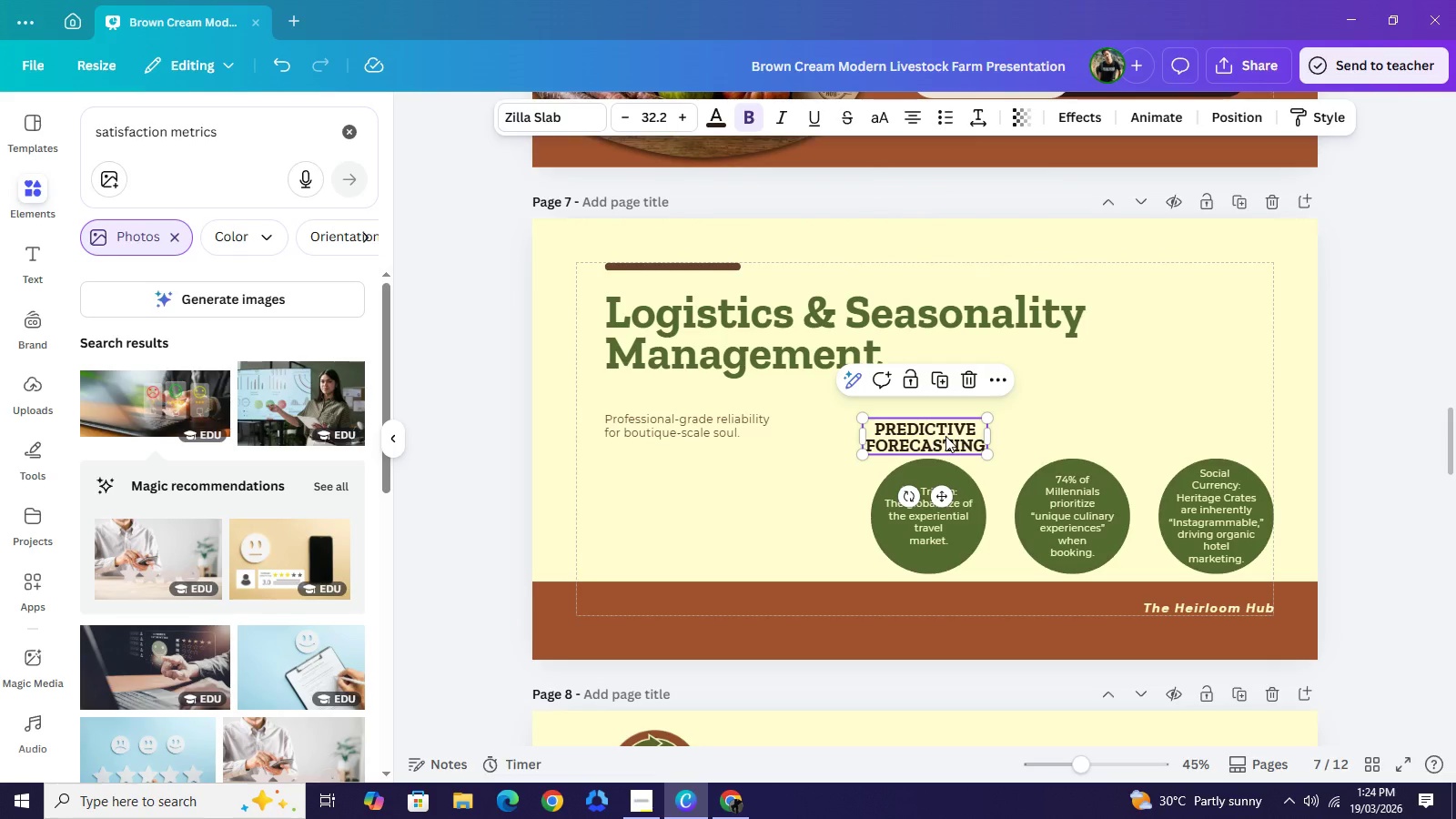 
key(Control+C)
 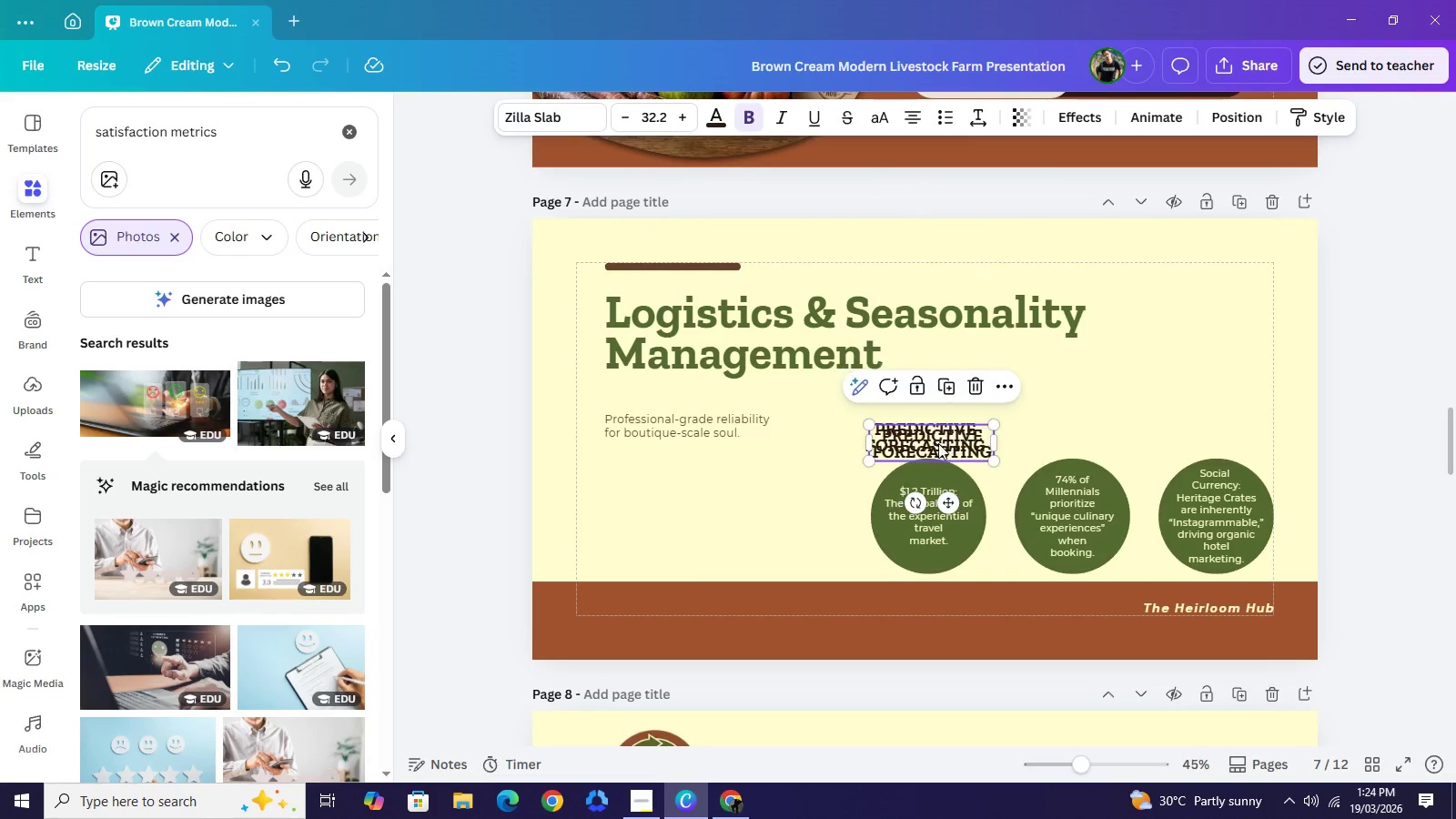 
key(Control+V)
 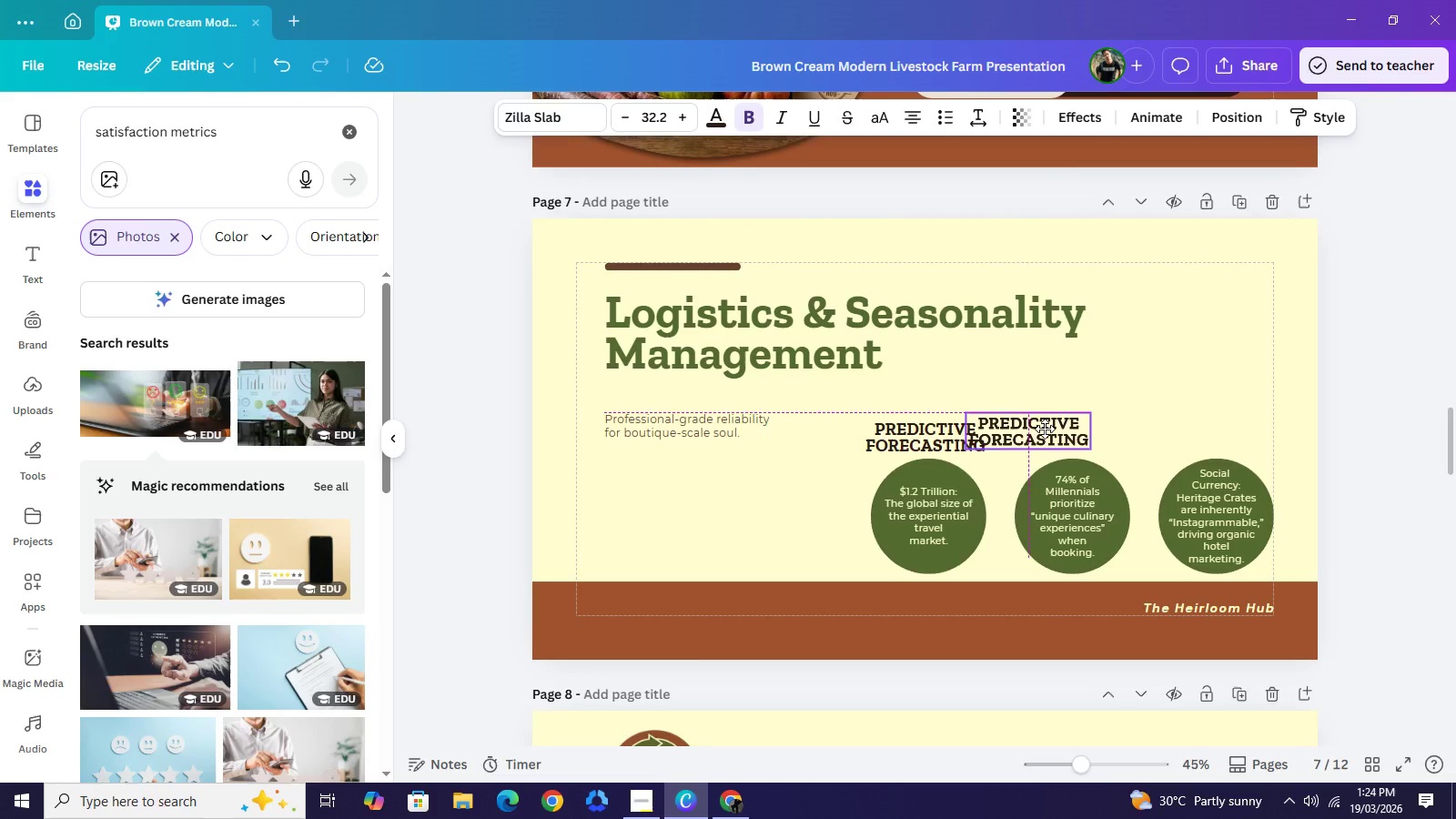 
left_click_drag(start_coordinate=[938, 443], to_coordinate=[1073, 435])
 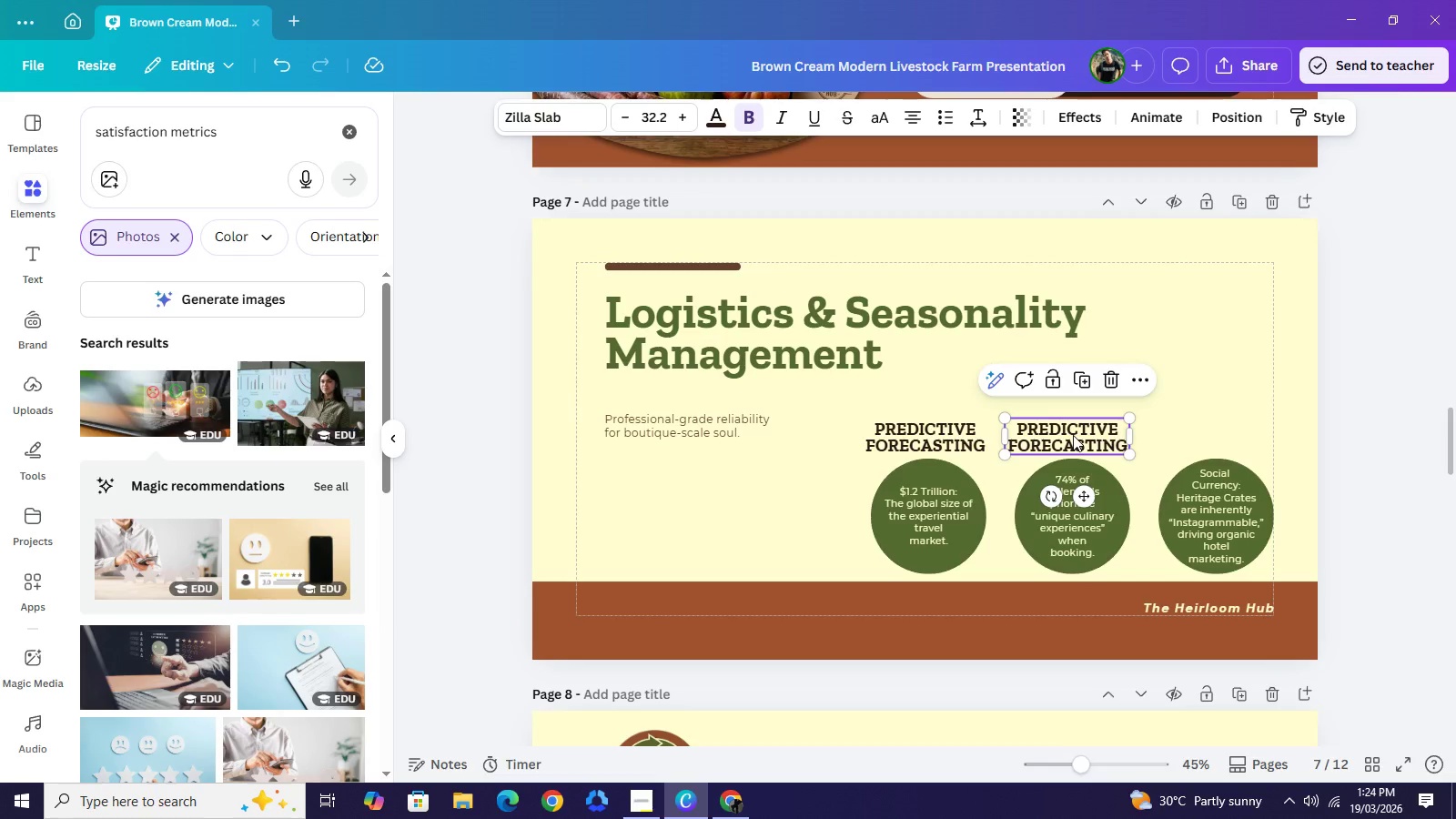 
key(Control+C)
 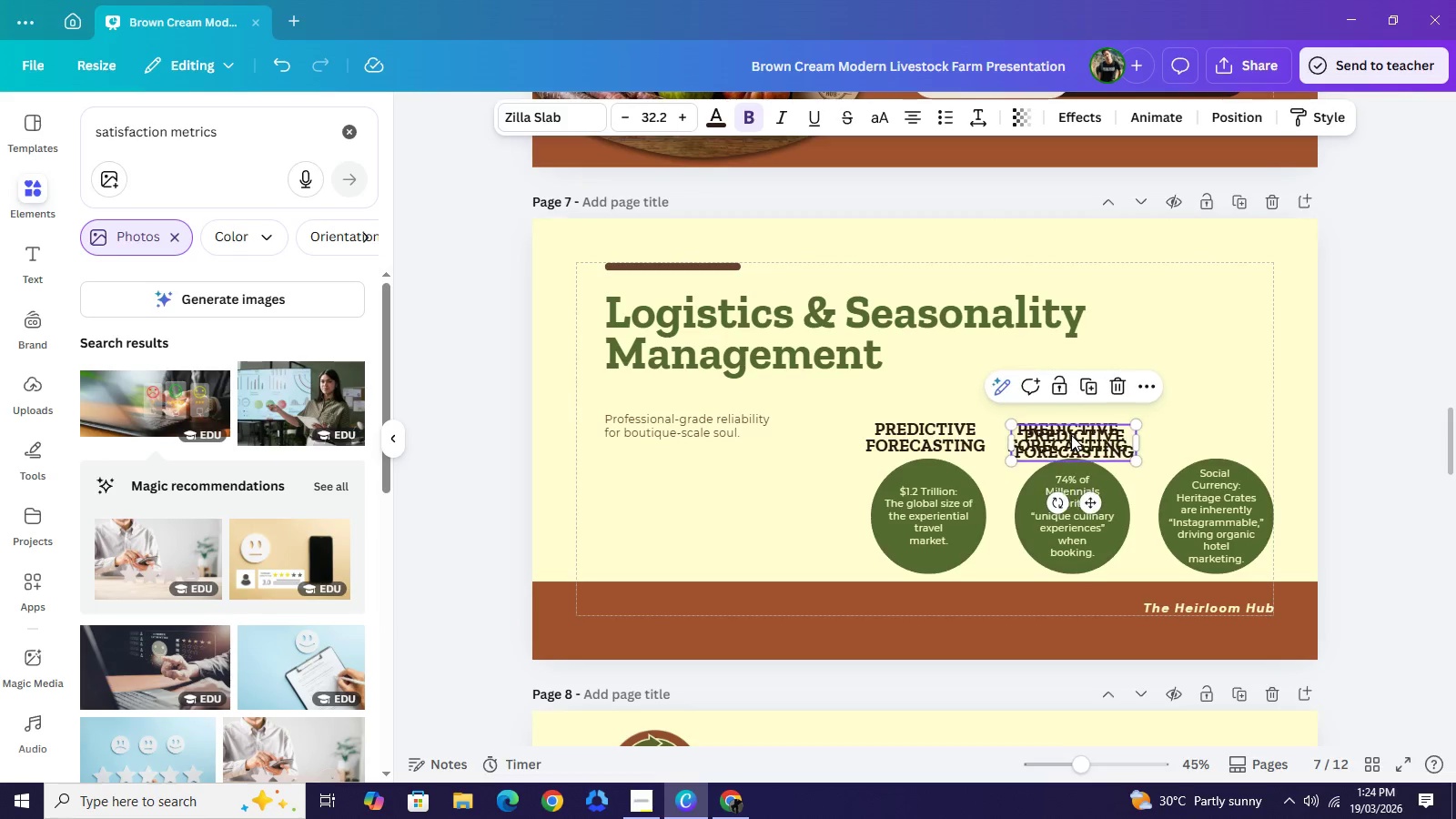 
key(Control+V)
 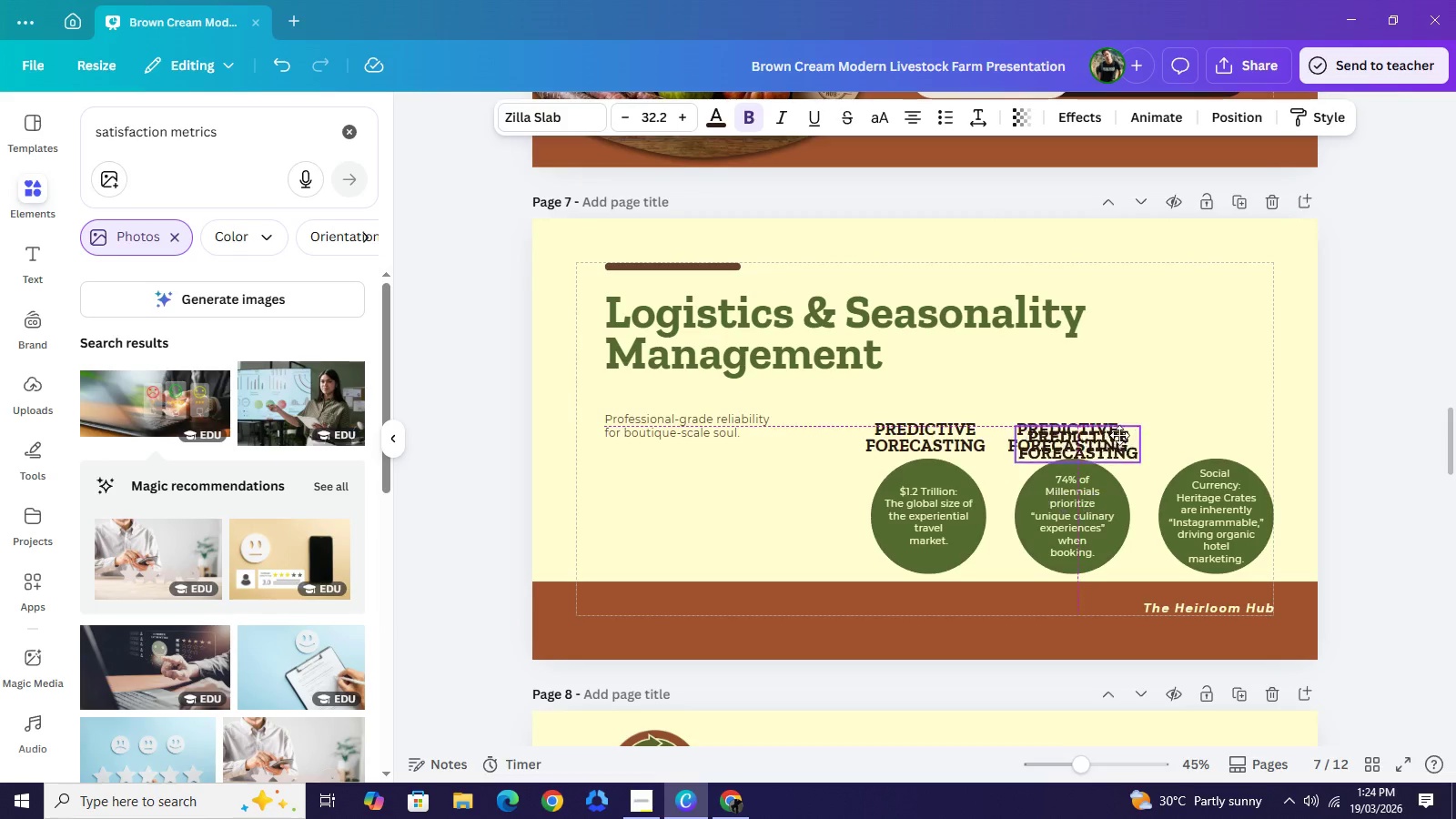 
left_click_drag(start_coordinate=[1071, 435], to_coordinate=[1205, 430])
 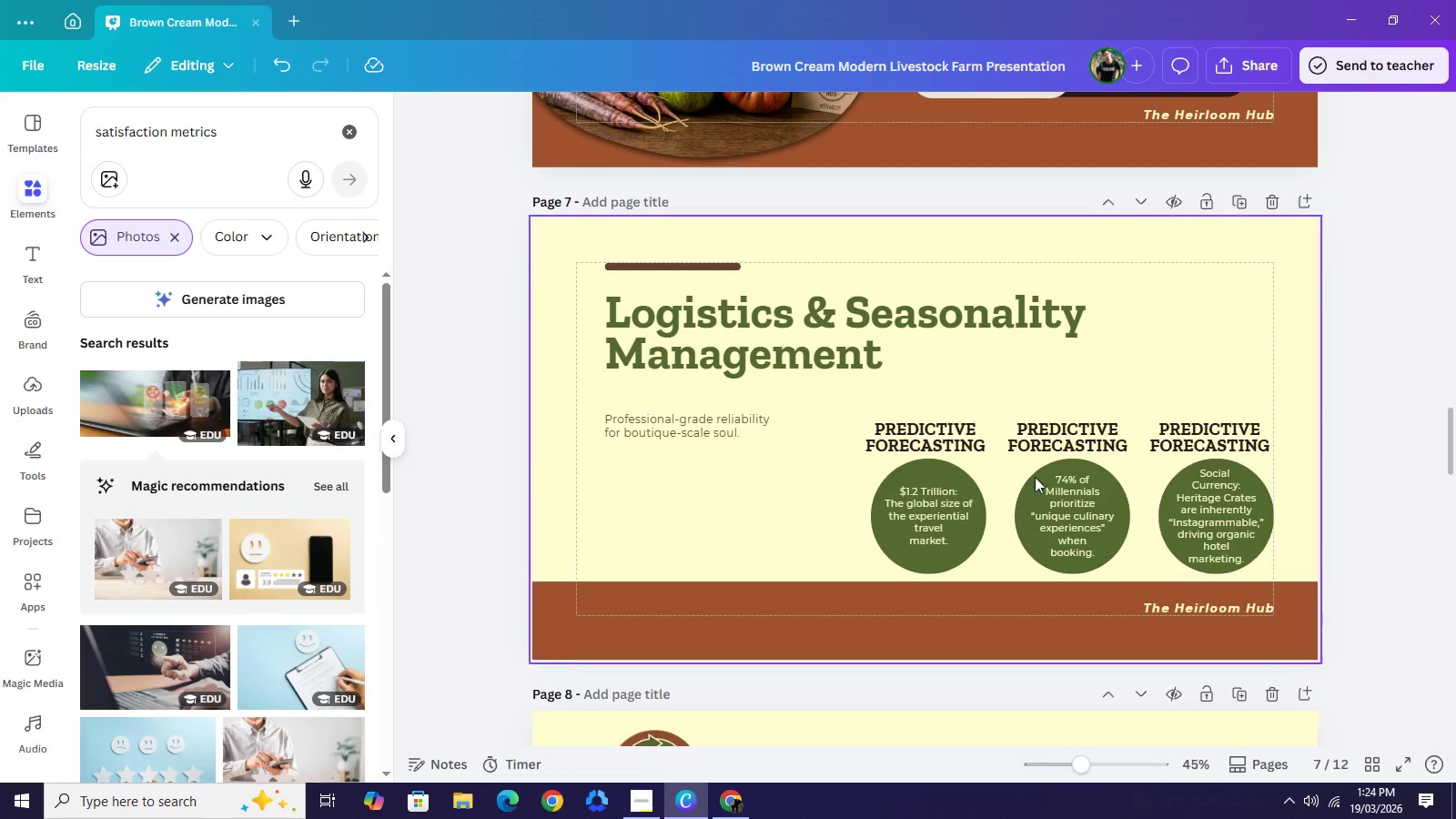 
wait(5.91)
 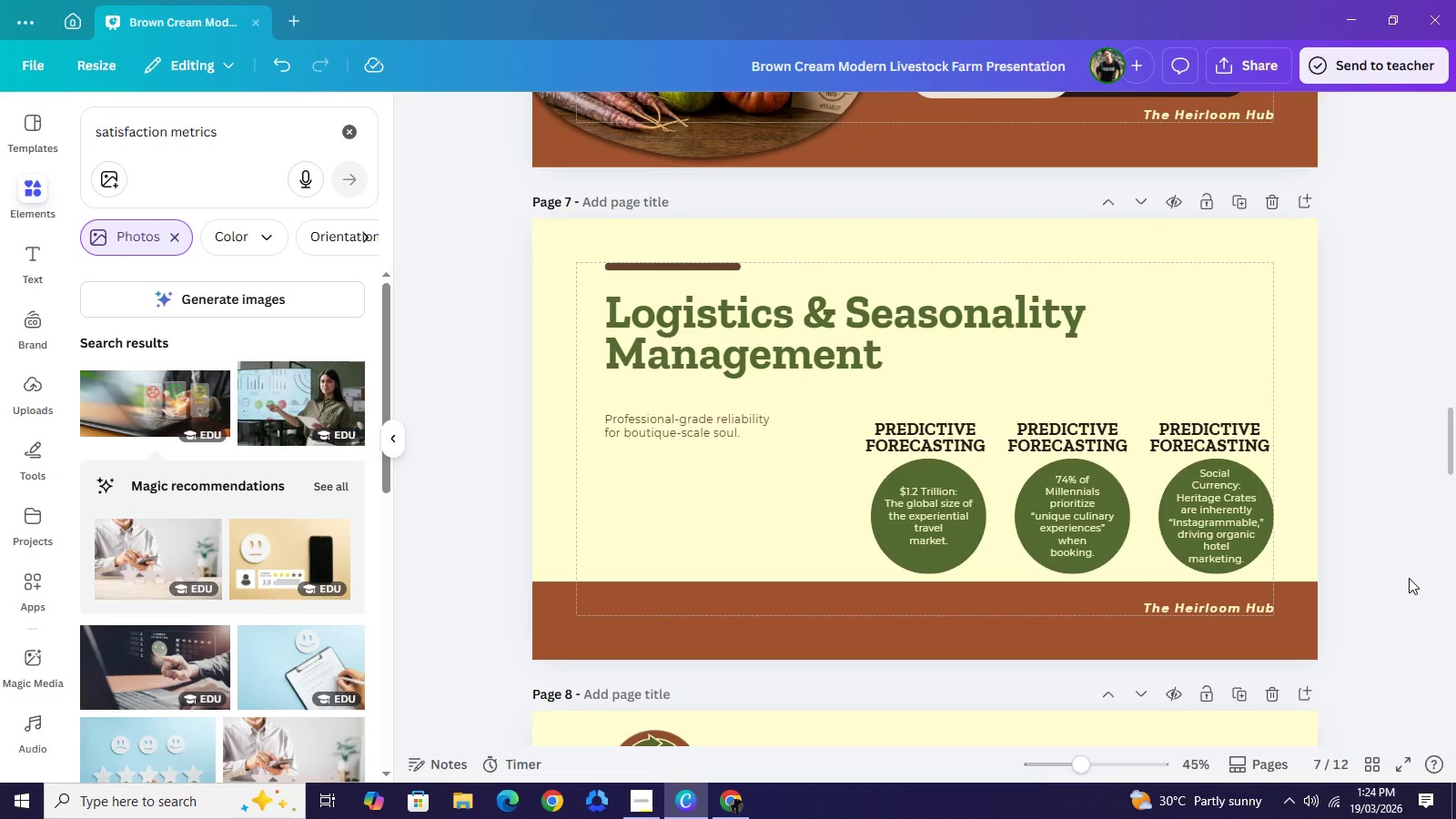 
double_click([1075, 435])
 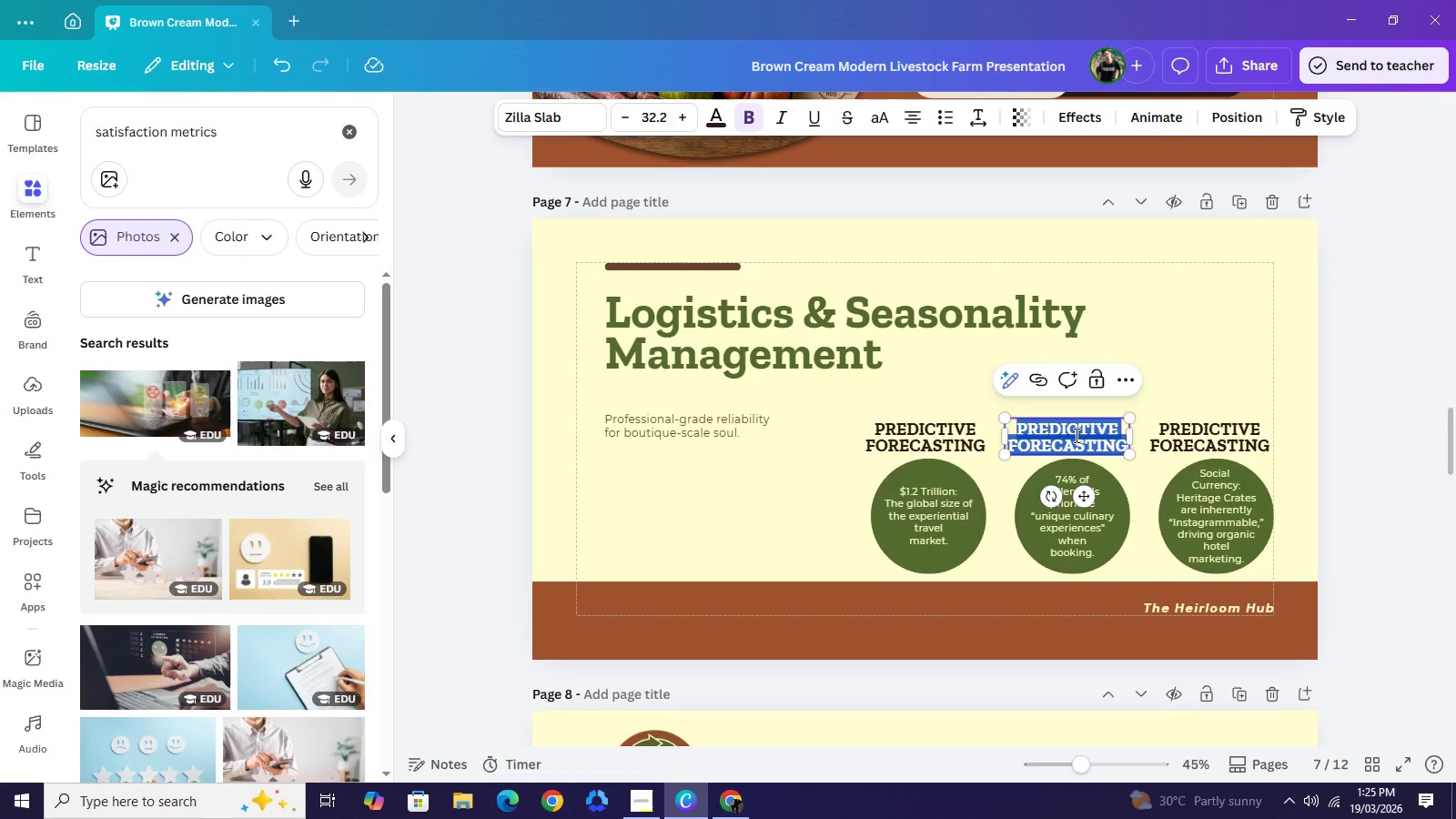 
type(GAP STRATEGY)
 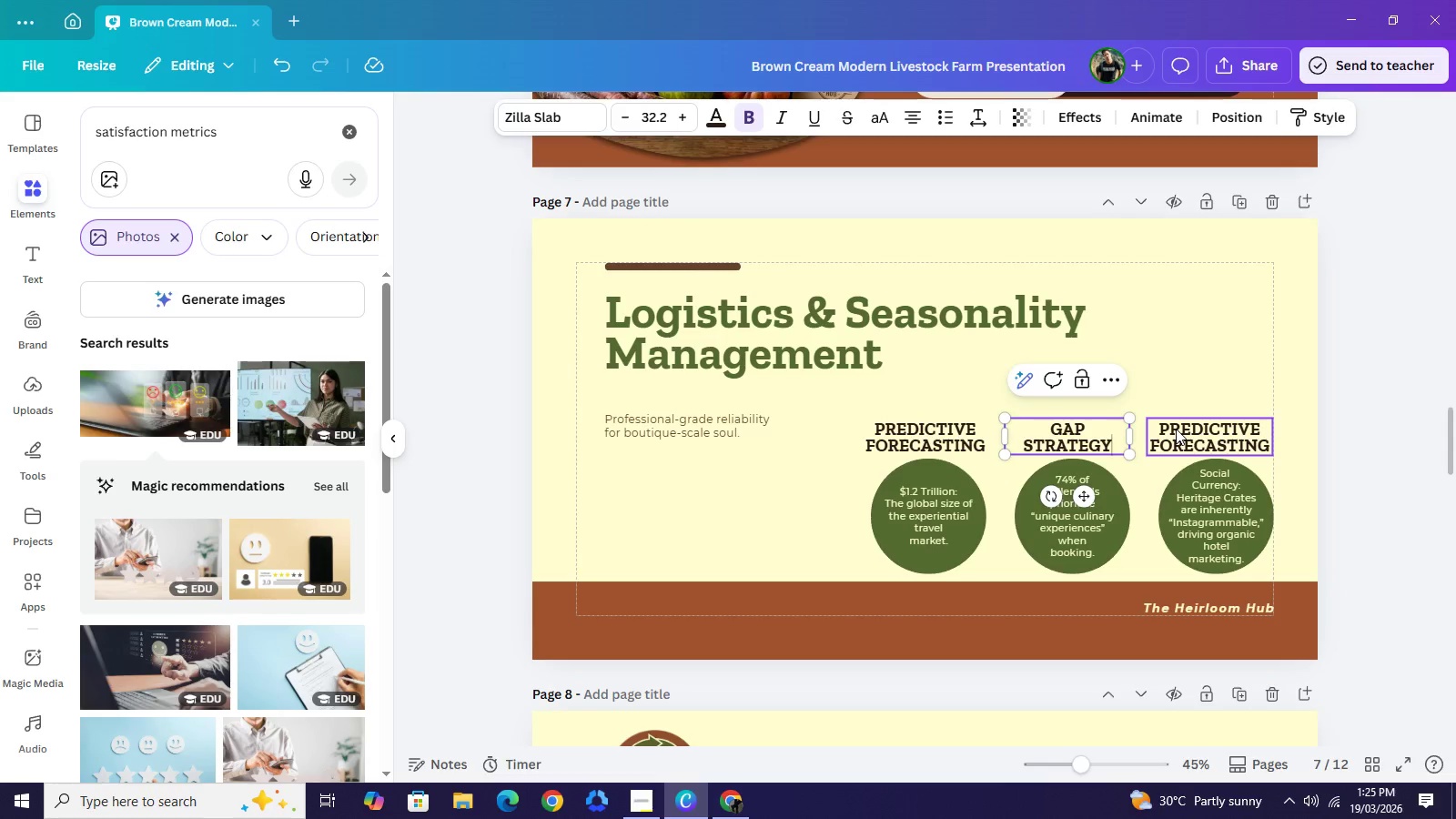 
double_click([1176, 429])
 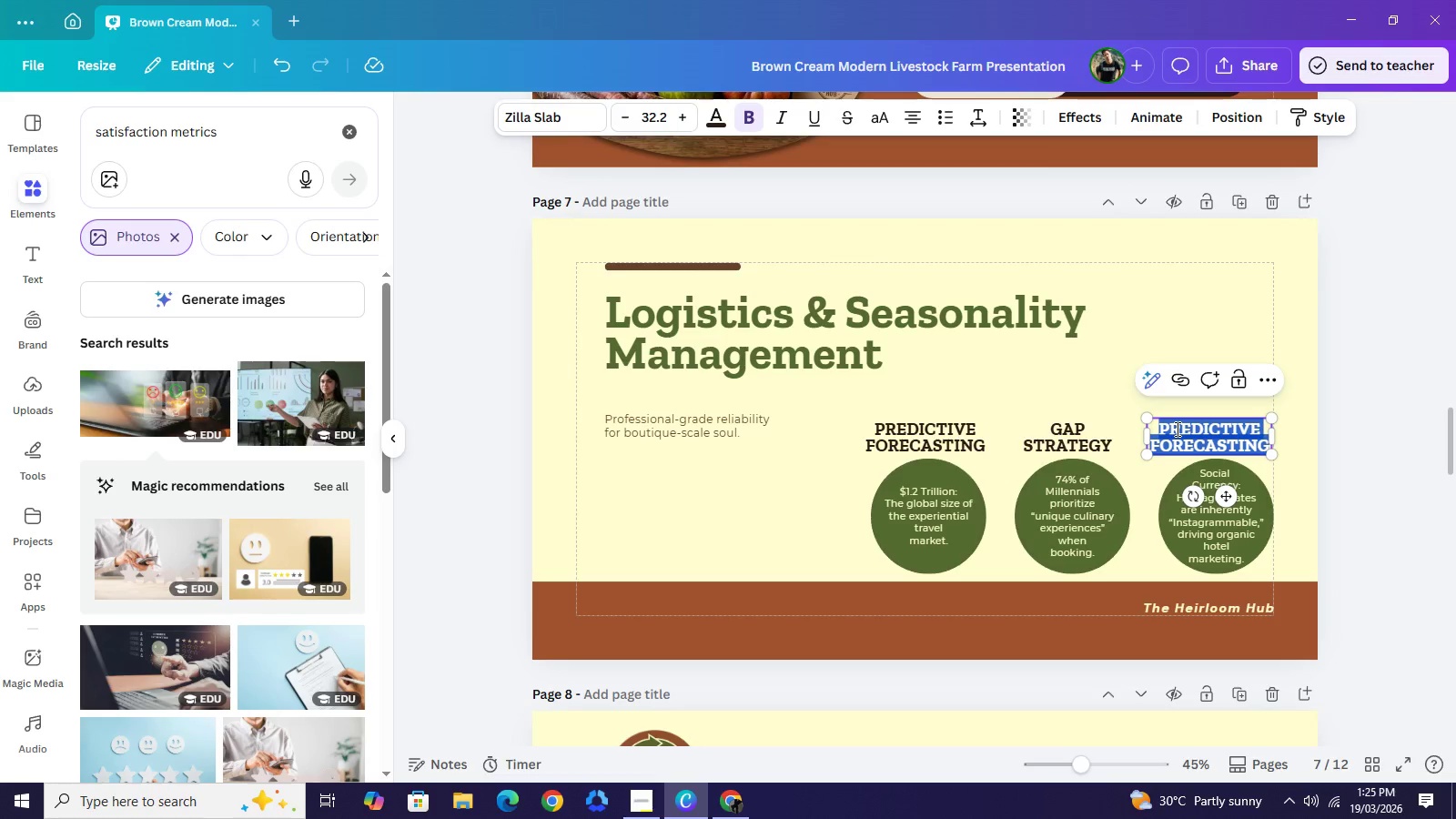 
type(WHITE-GLOVE)
 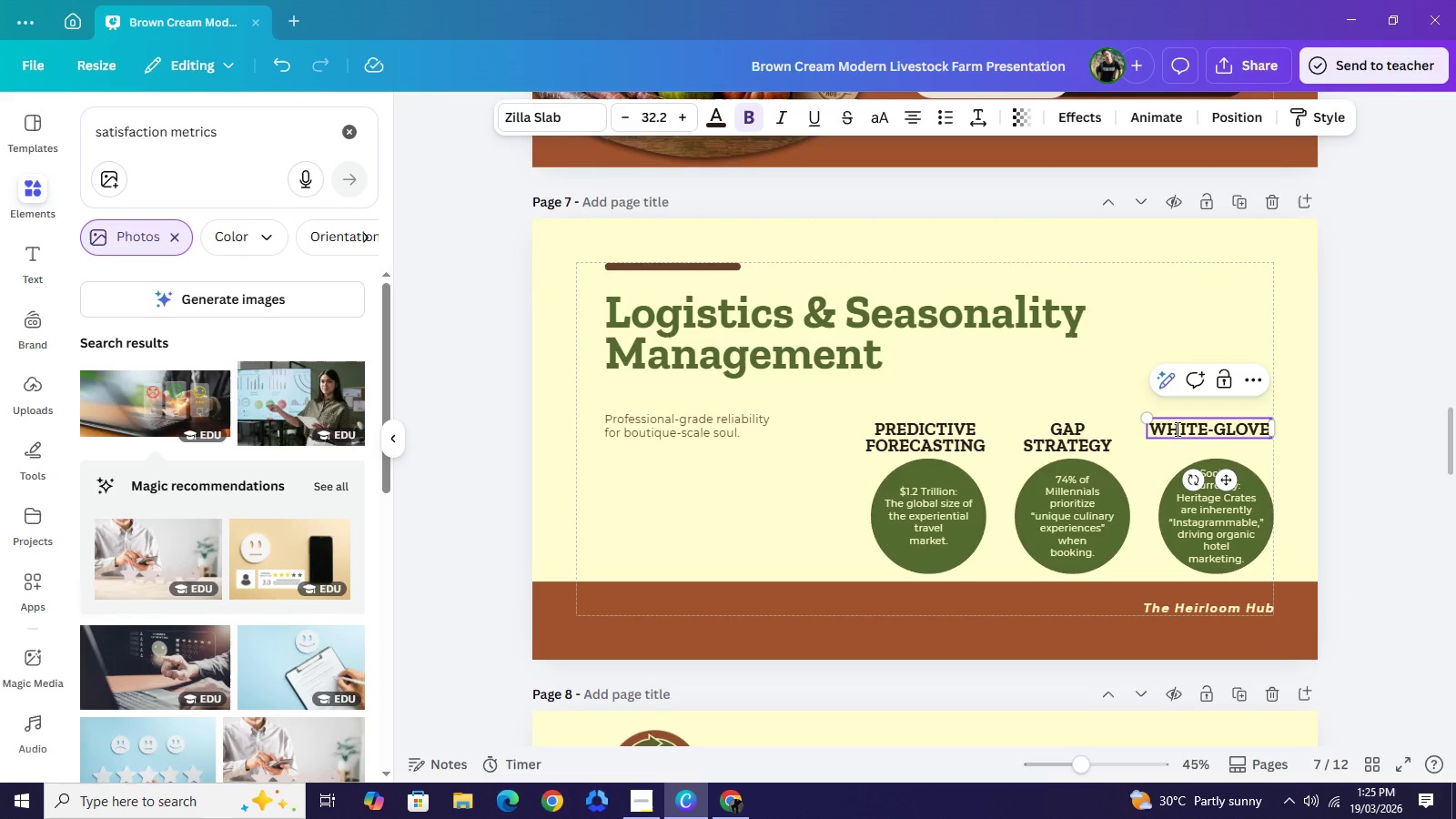 
key(Enter)
 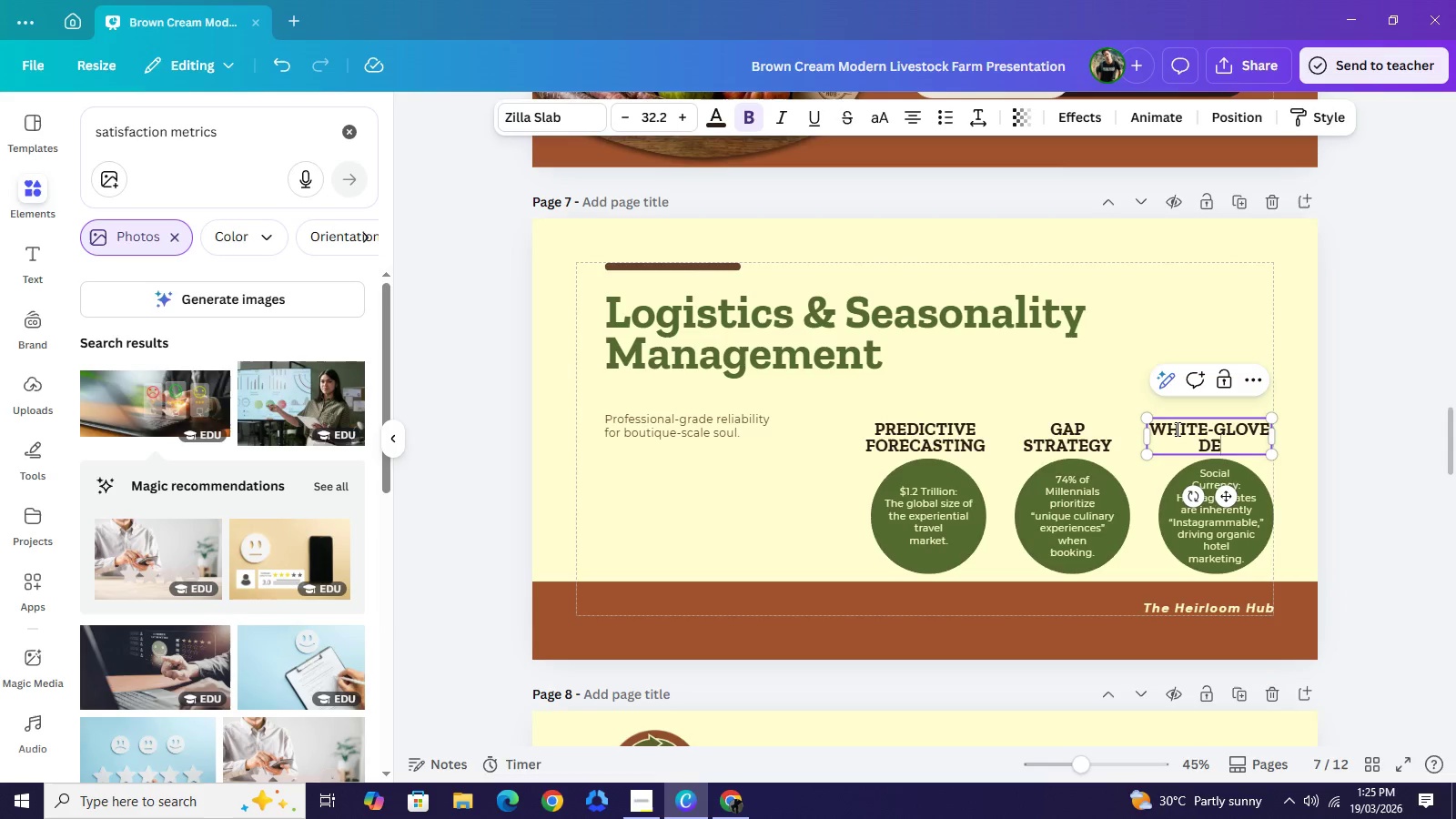 
type(DELIVERY)
 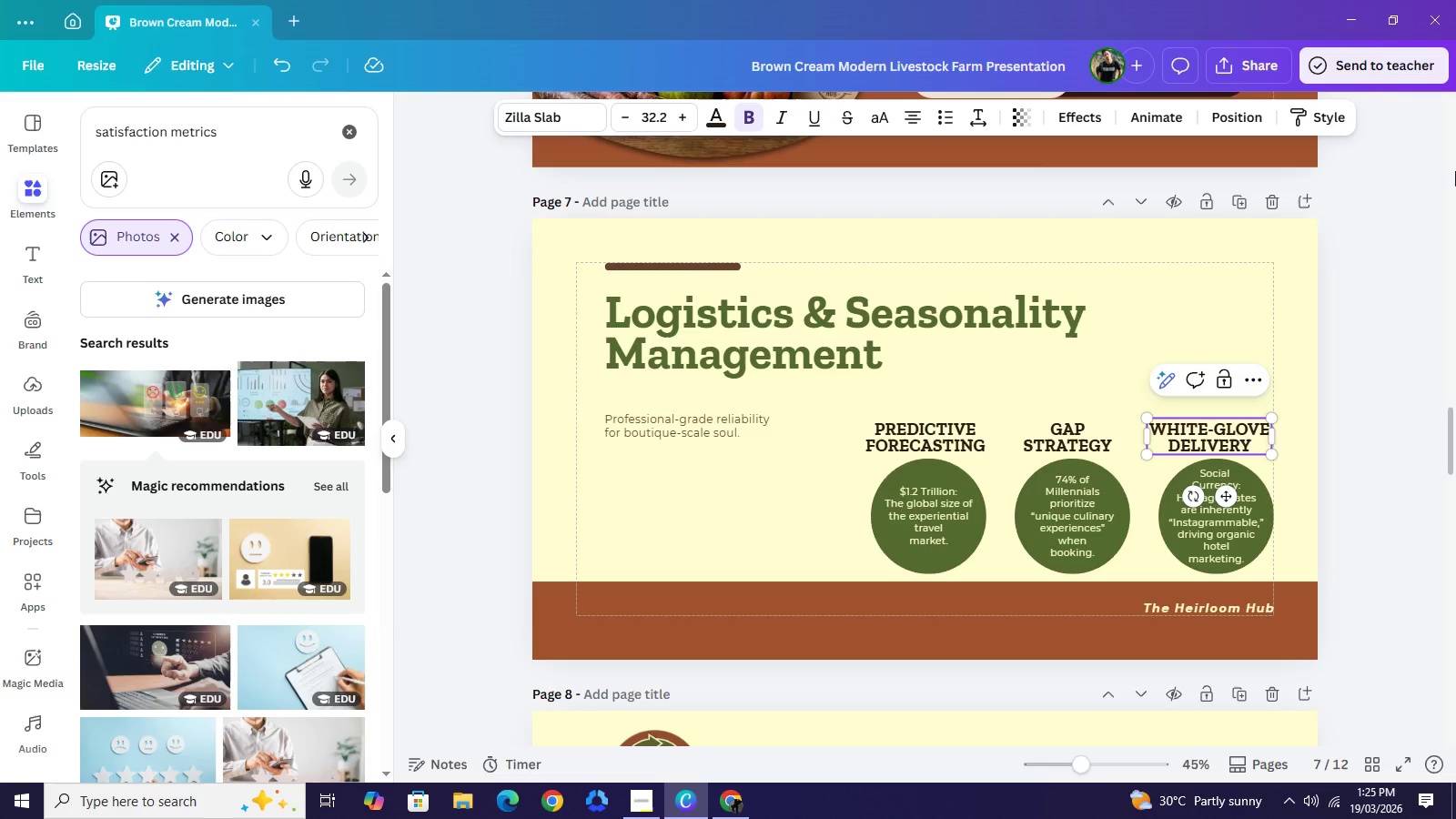 
wait(16.06)
 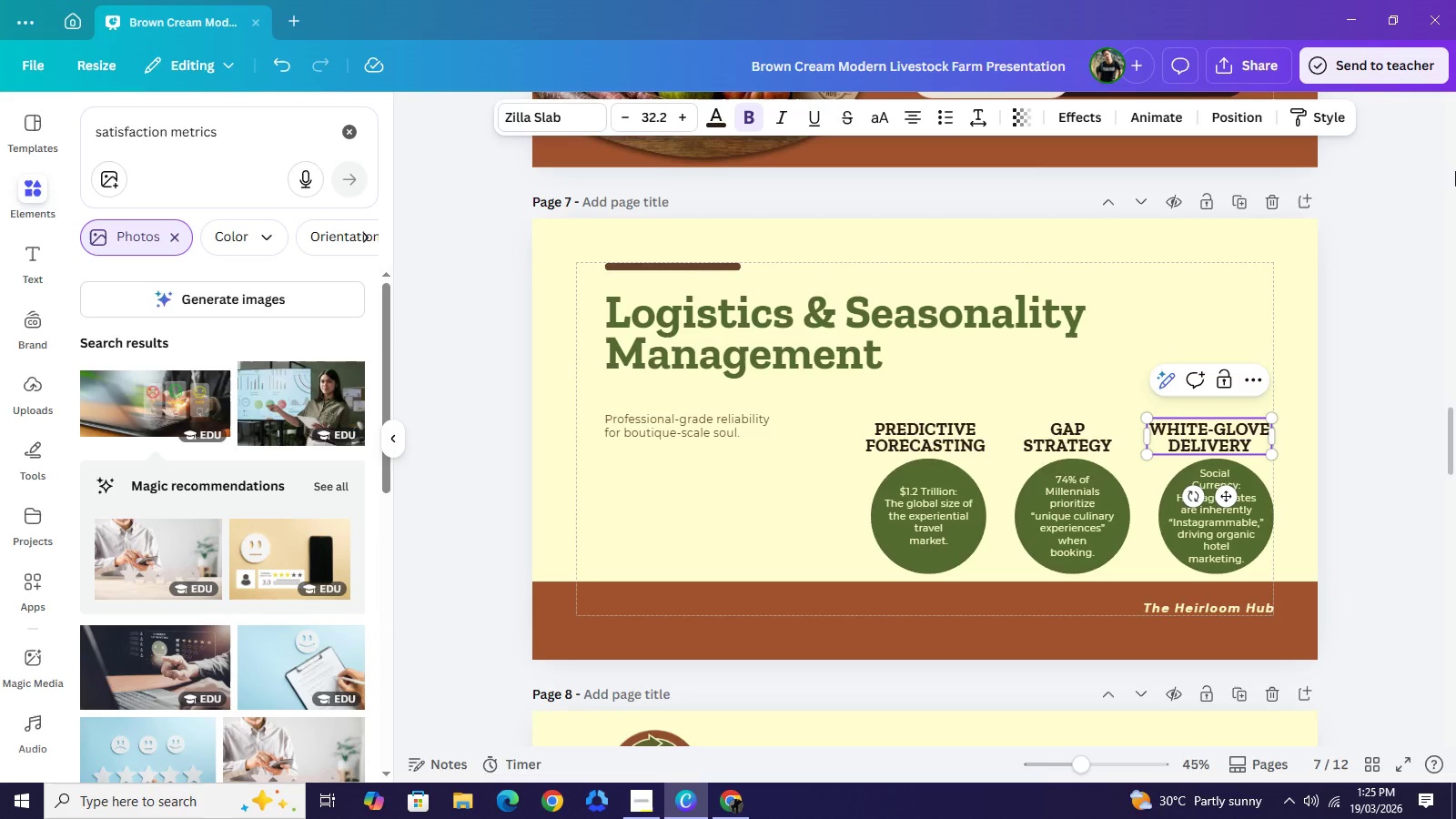 
left_click_drag(start_coordinate=[1360, 445], to_coordinate=[883, 430])
 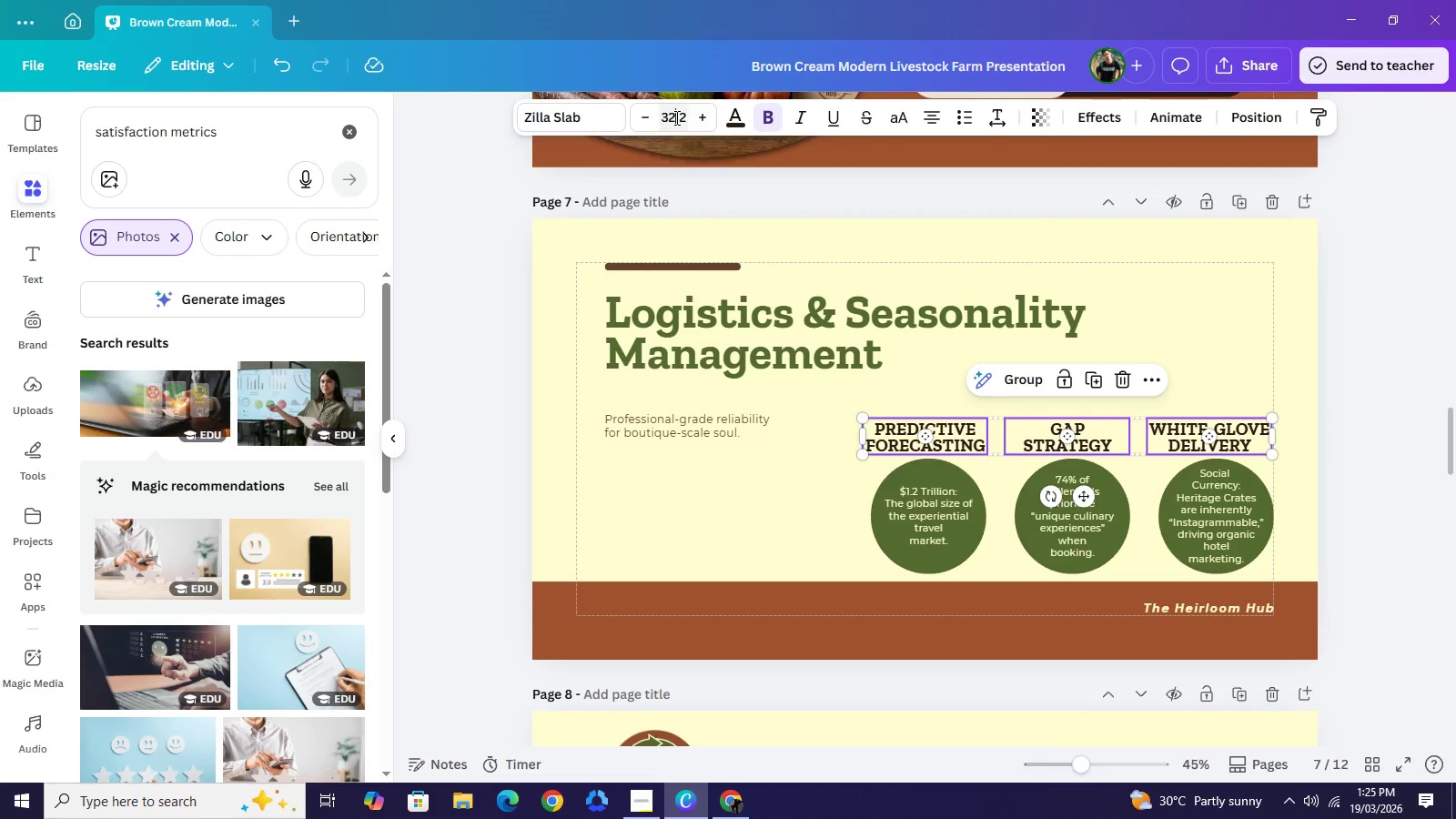 
double_click([675, 117])
 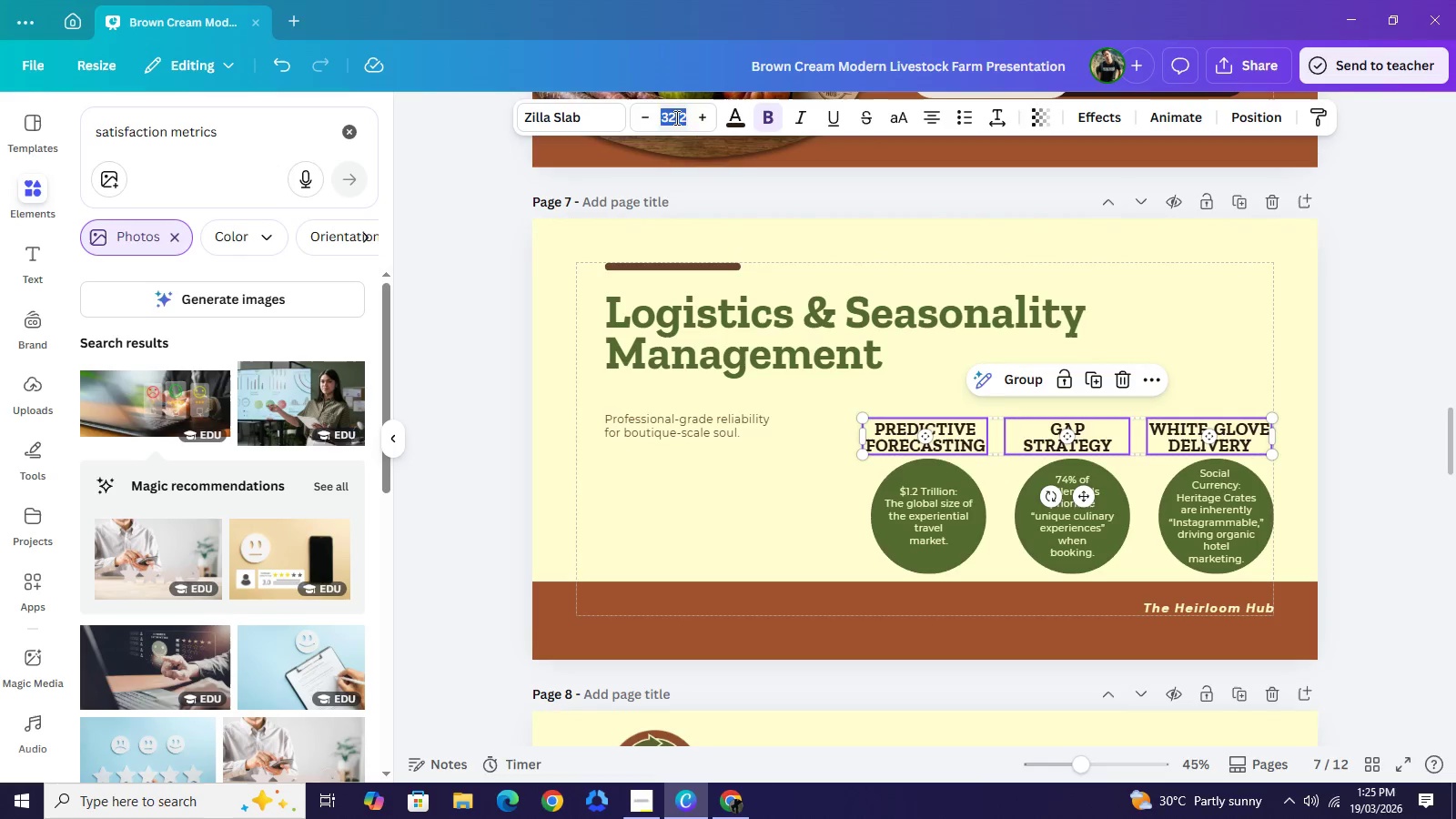 
type(28)
key(NumpadEnter)
 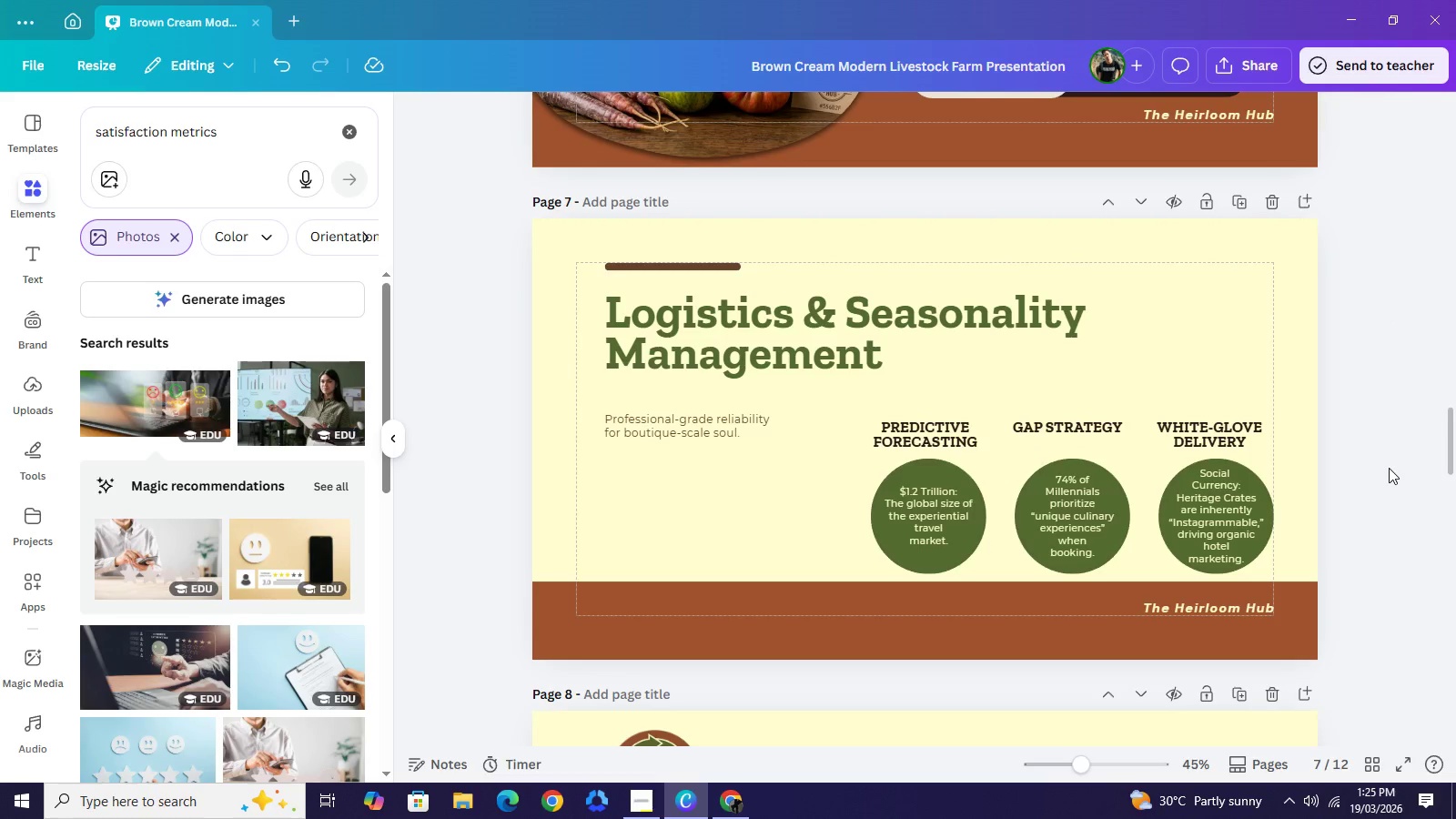 
left_click_drag(start_coordinate=[1218, 436], to_coordinate=[1226, 436])
 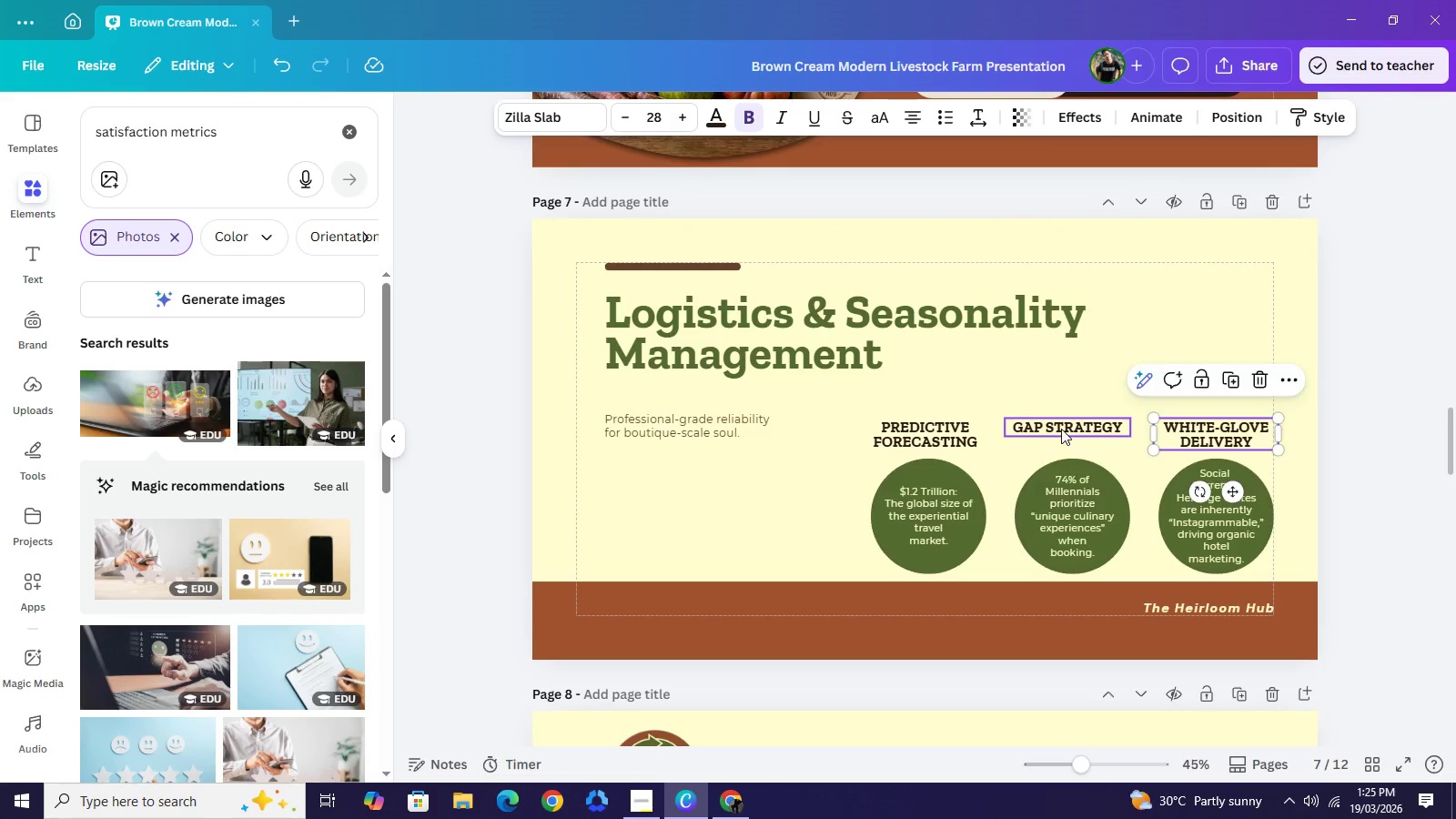 
left_click([1062, 428])
 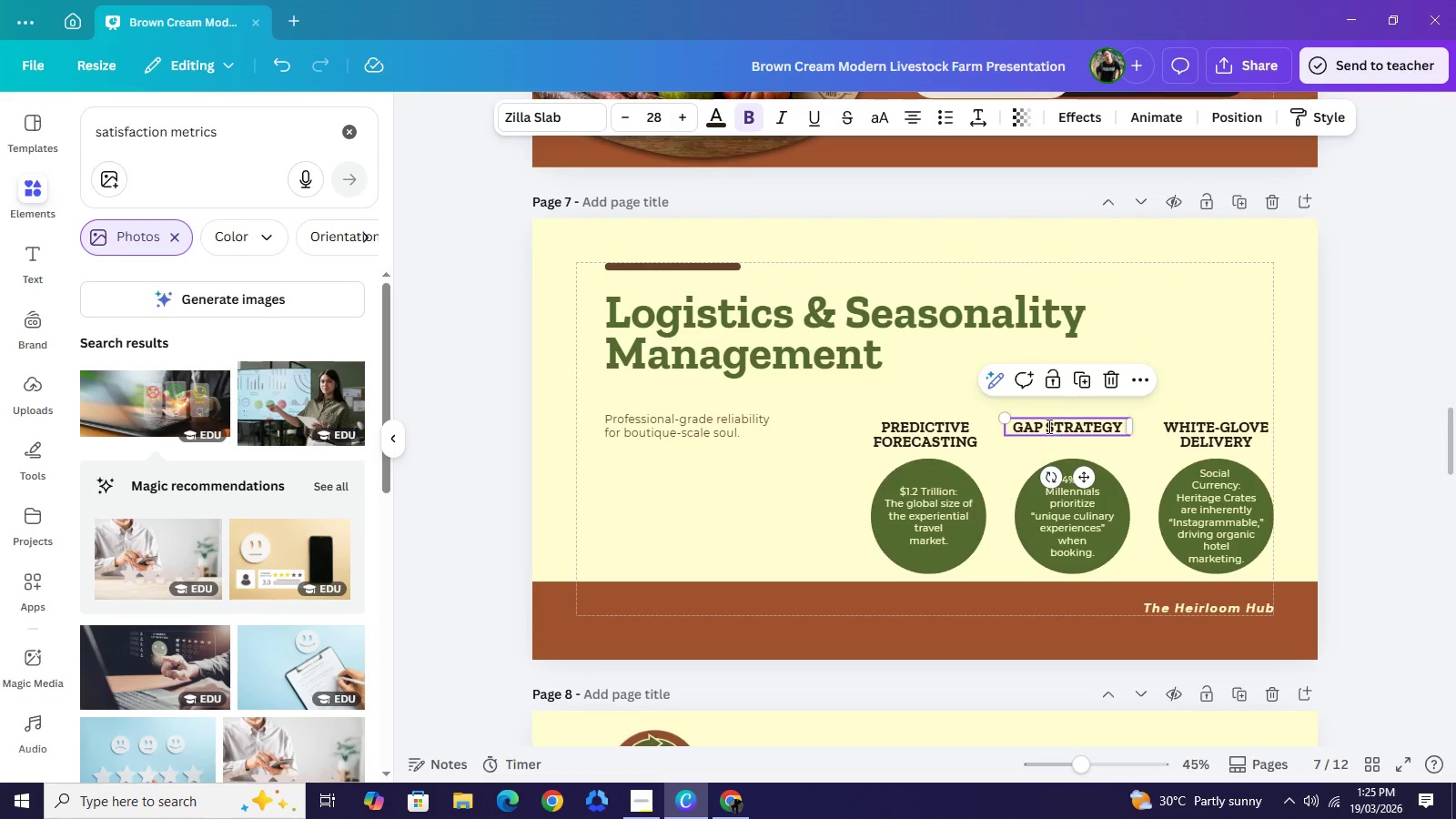 
double_click([1047, 426])
 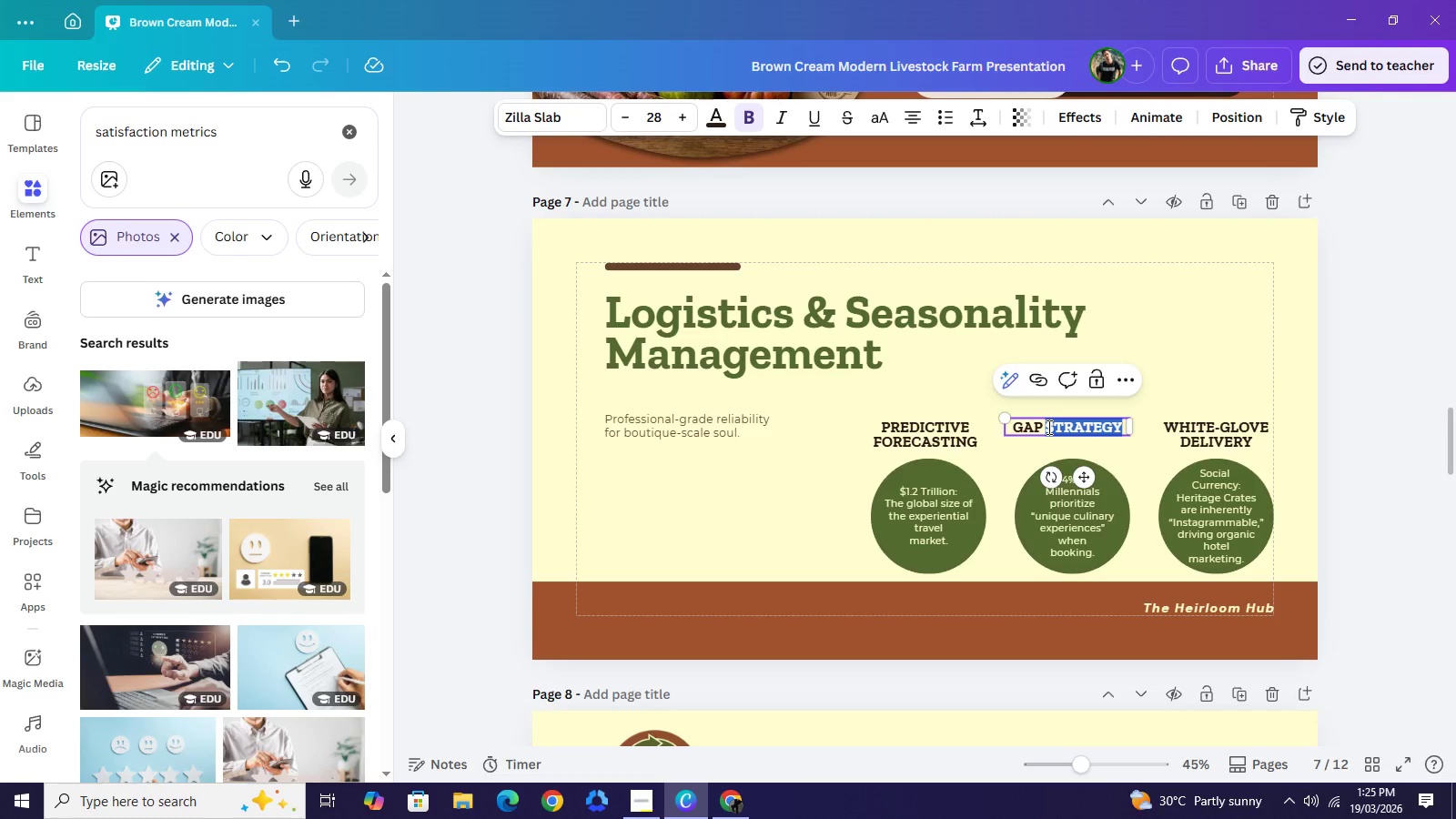 
left_click([1046, 428])
 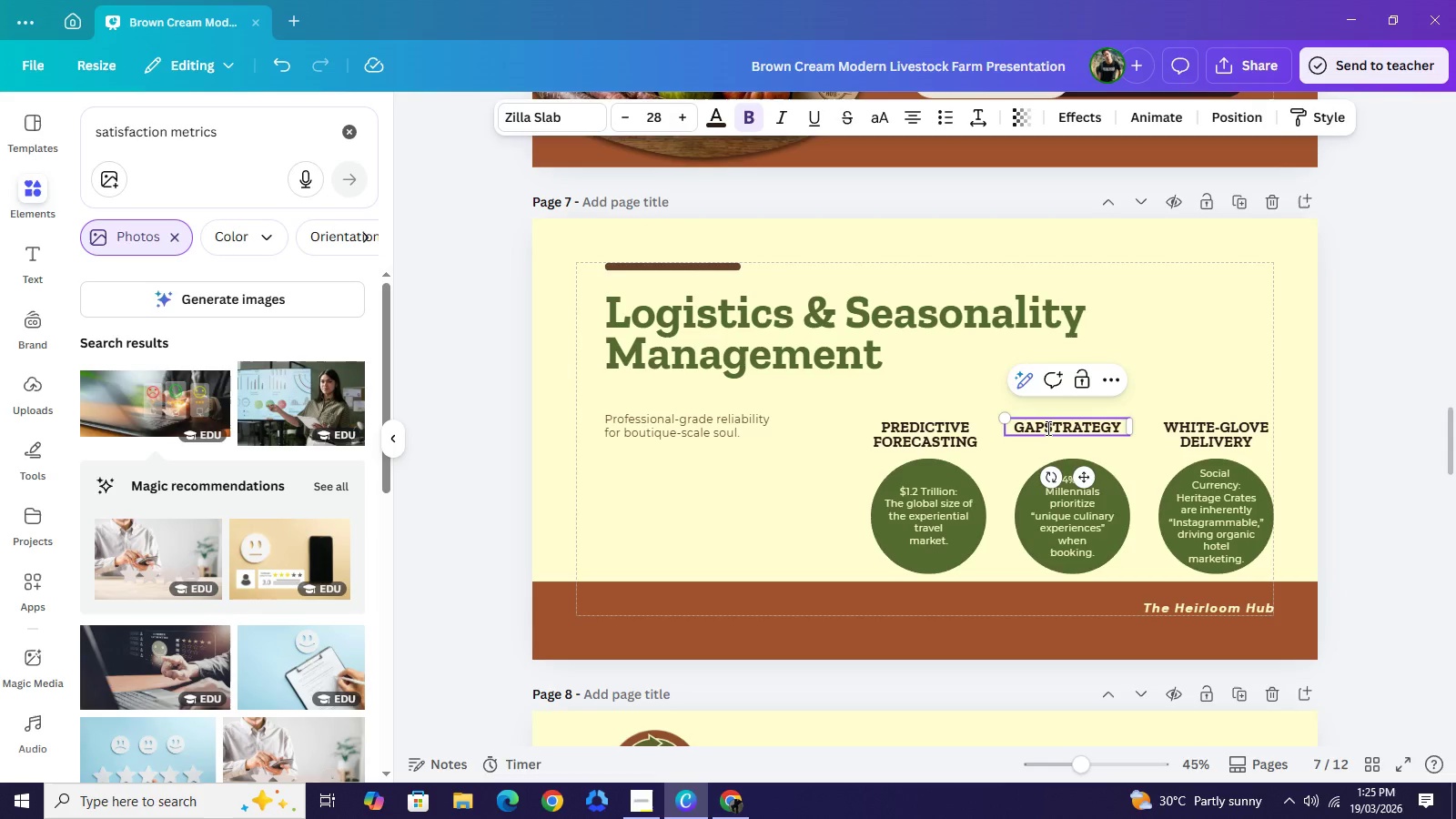 
key(Backspace)
 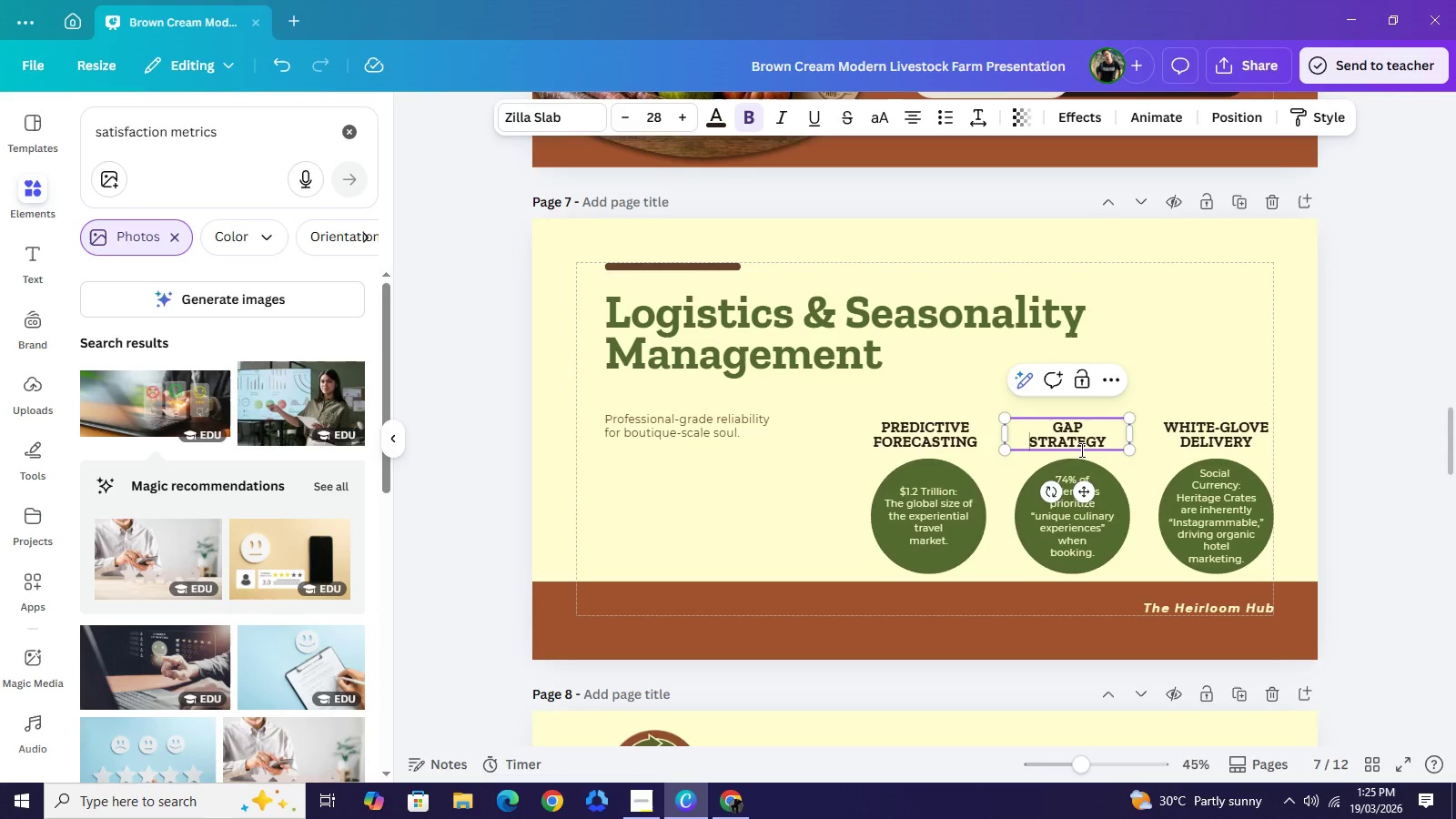 
key(Enter)
 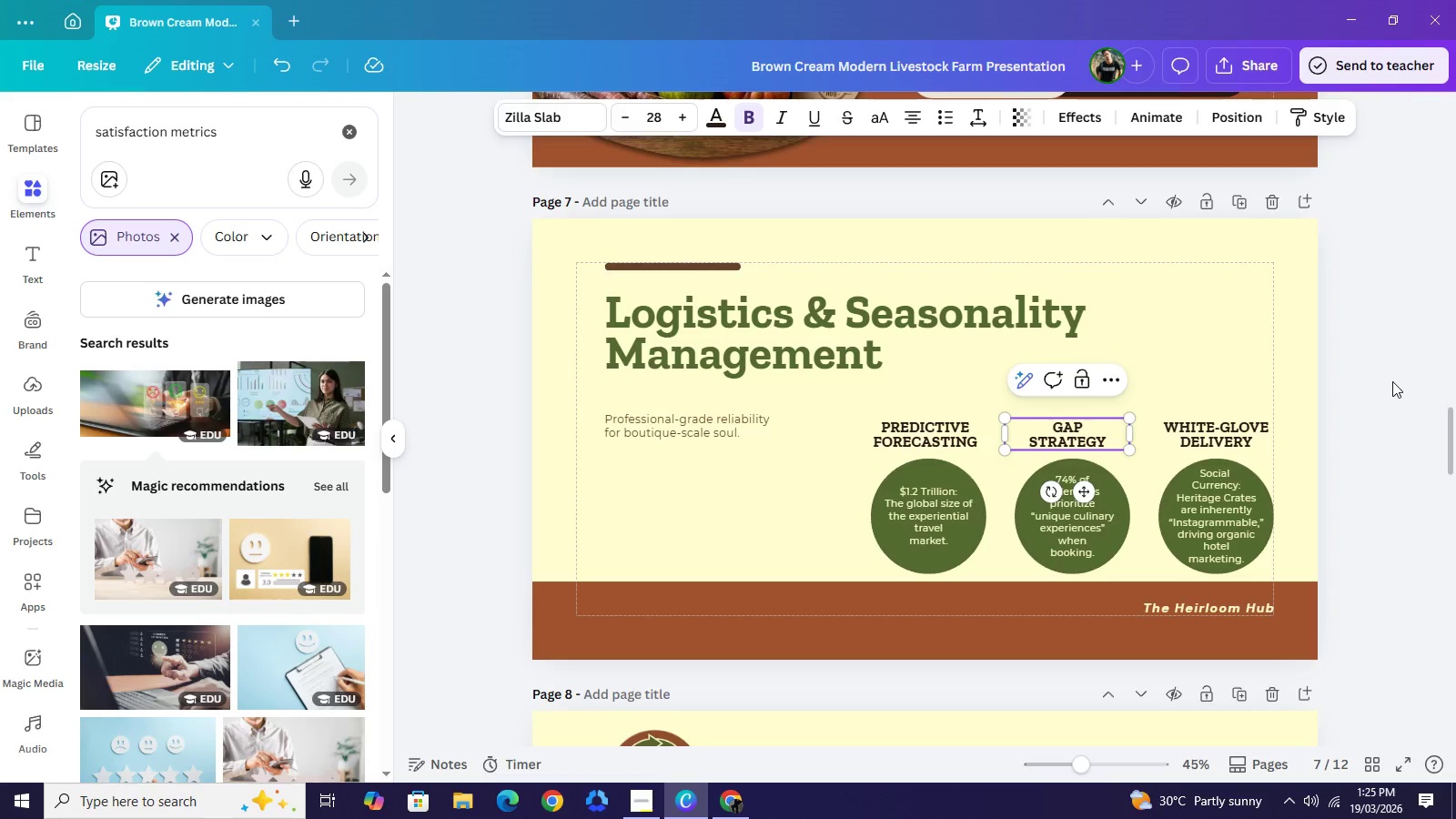 
left_click([1391, 381])
 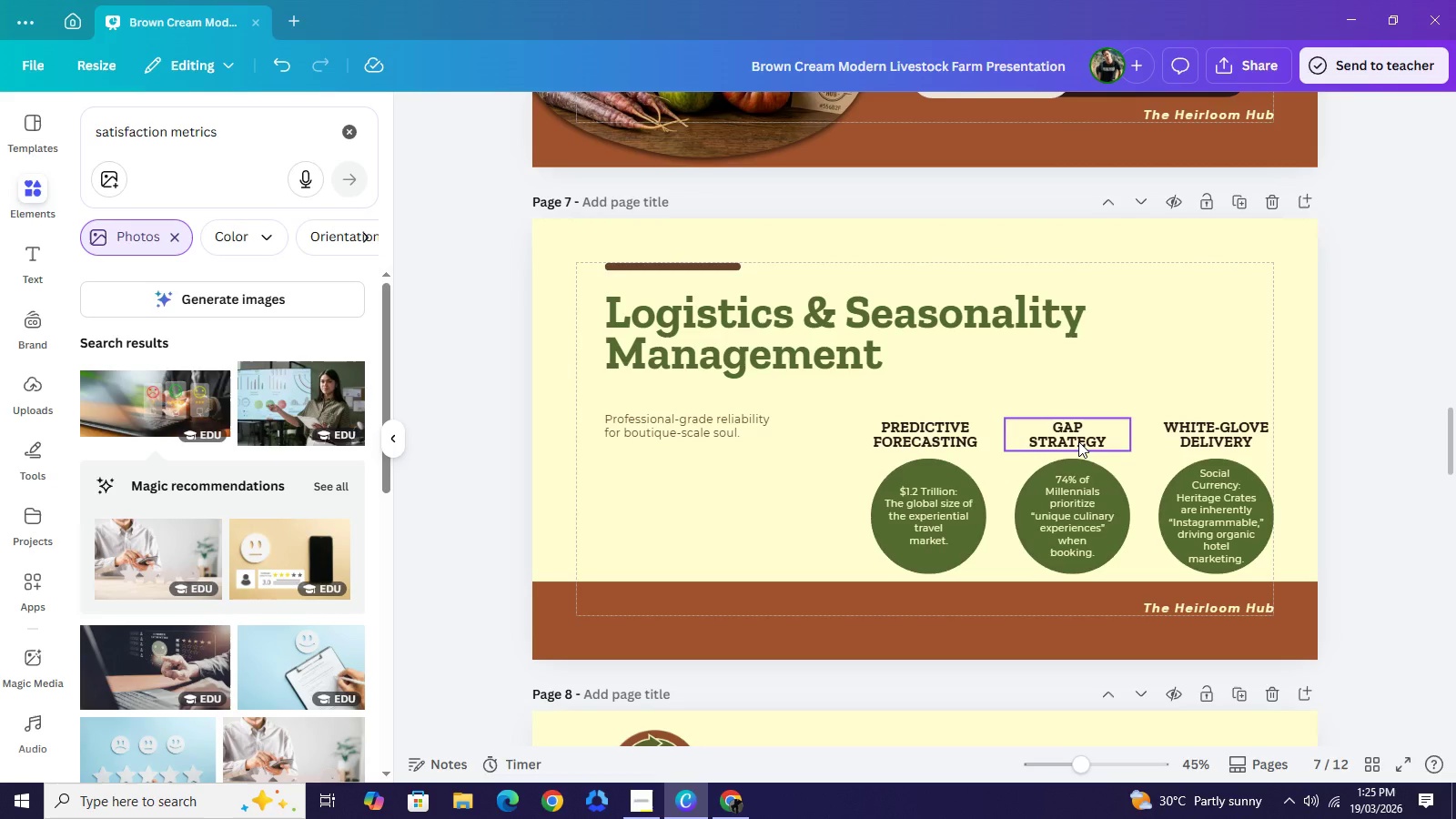 
left_click_drag(start_coordinate=[1074, 440], to_coordinate=[1079, 440])
 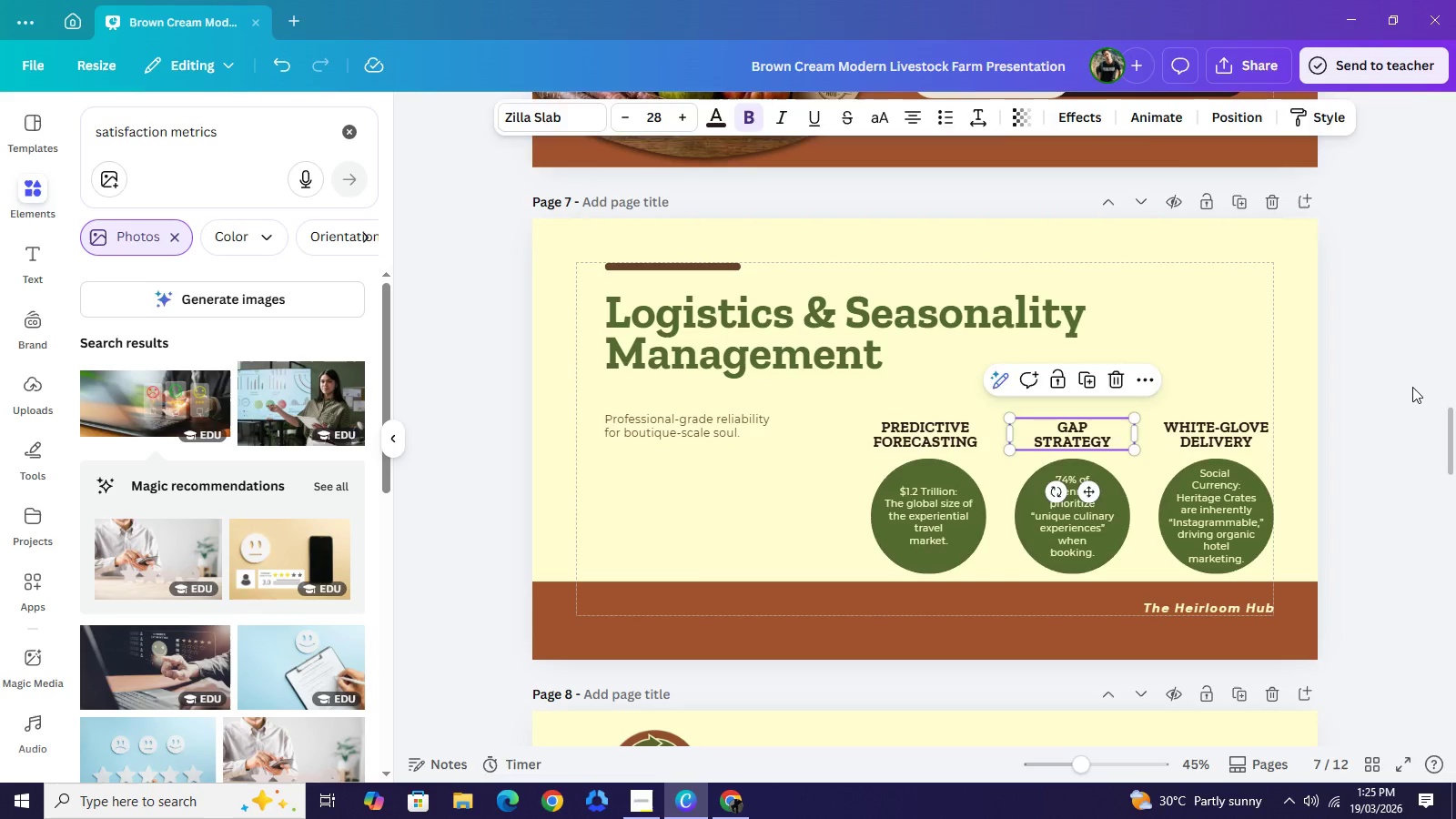 
left_click([1412, 388])
 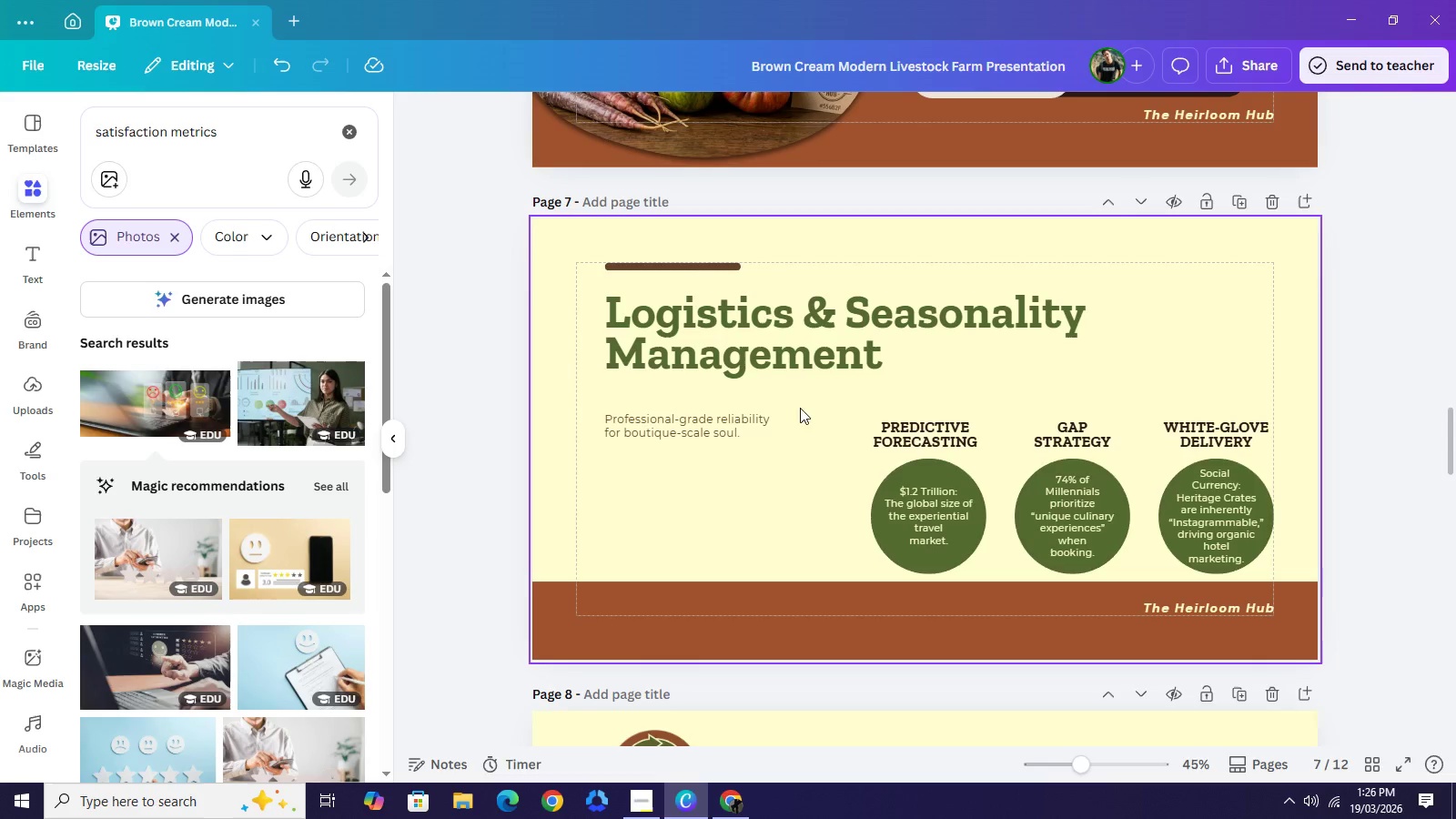 
scroll: coordinate [798, 536], scroll_direction: down, amount: 6.0
 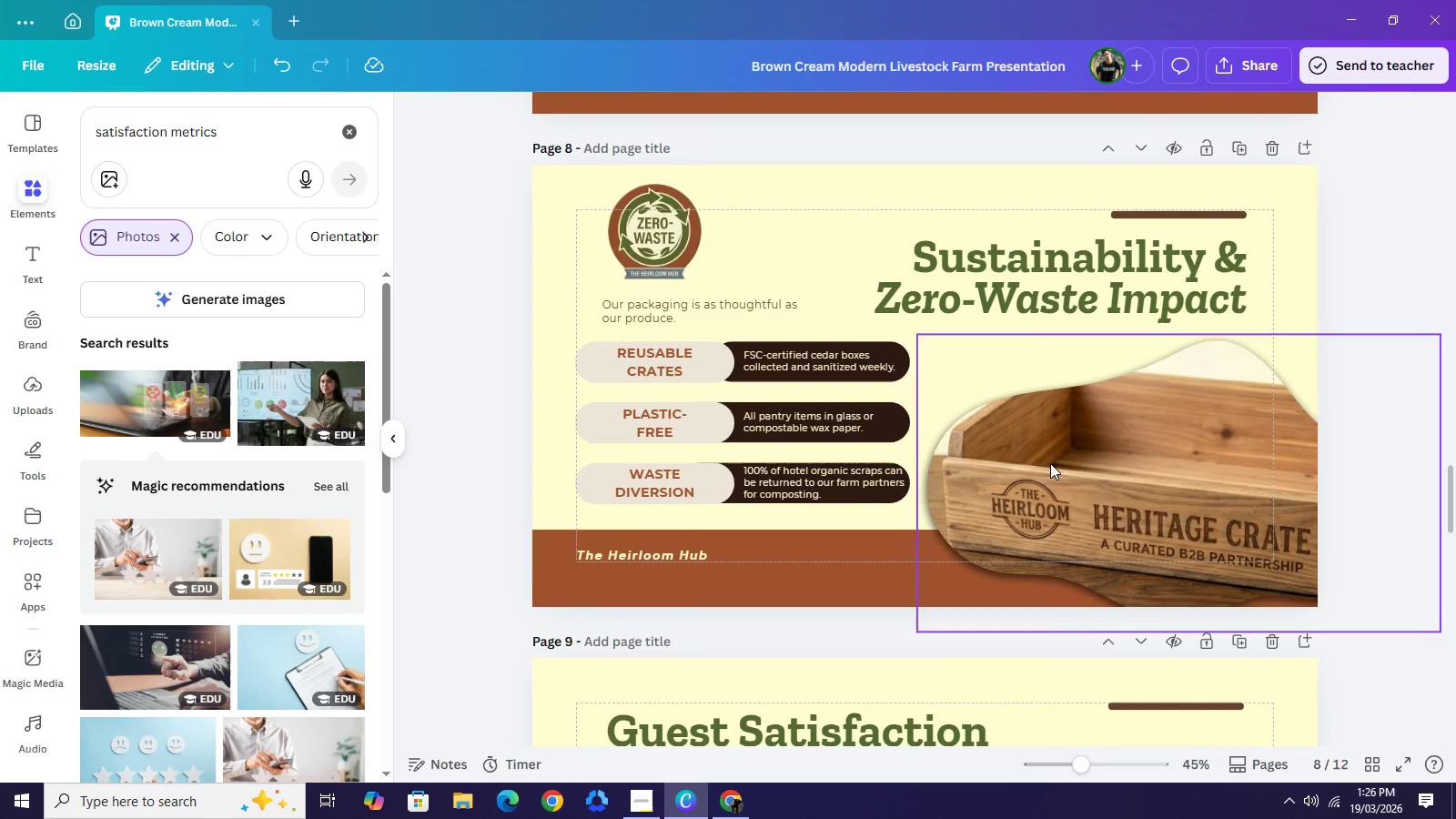 
scroll: coordinate [1050, 463], scroll_direction: up, amount: 1.0
 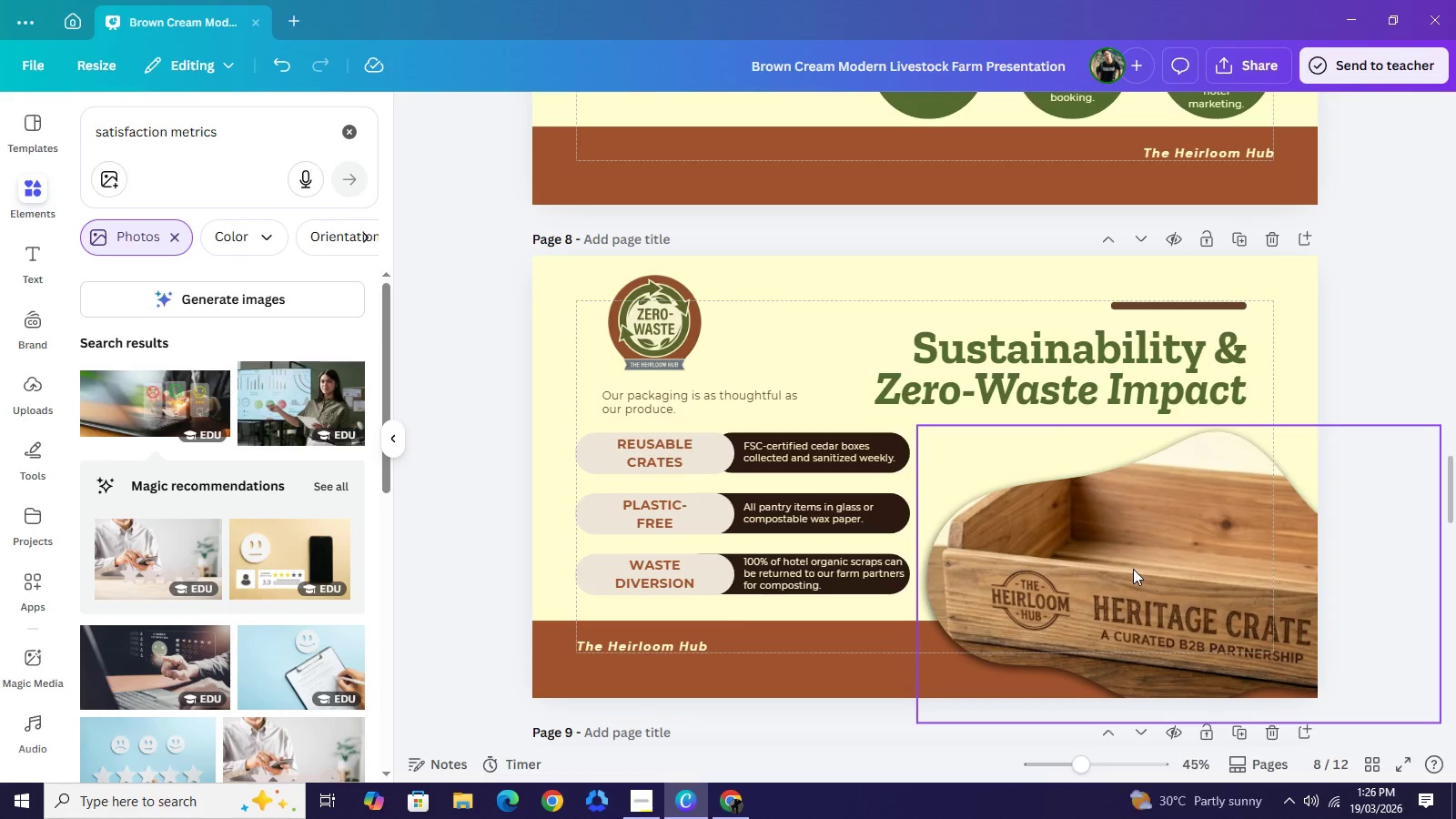 
left_click([1133, 569])
 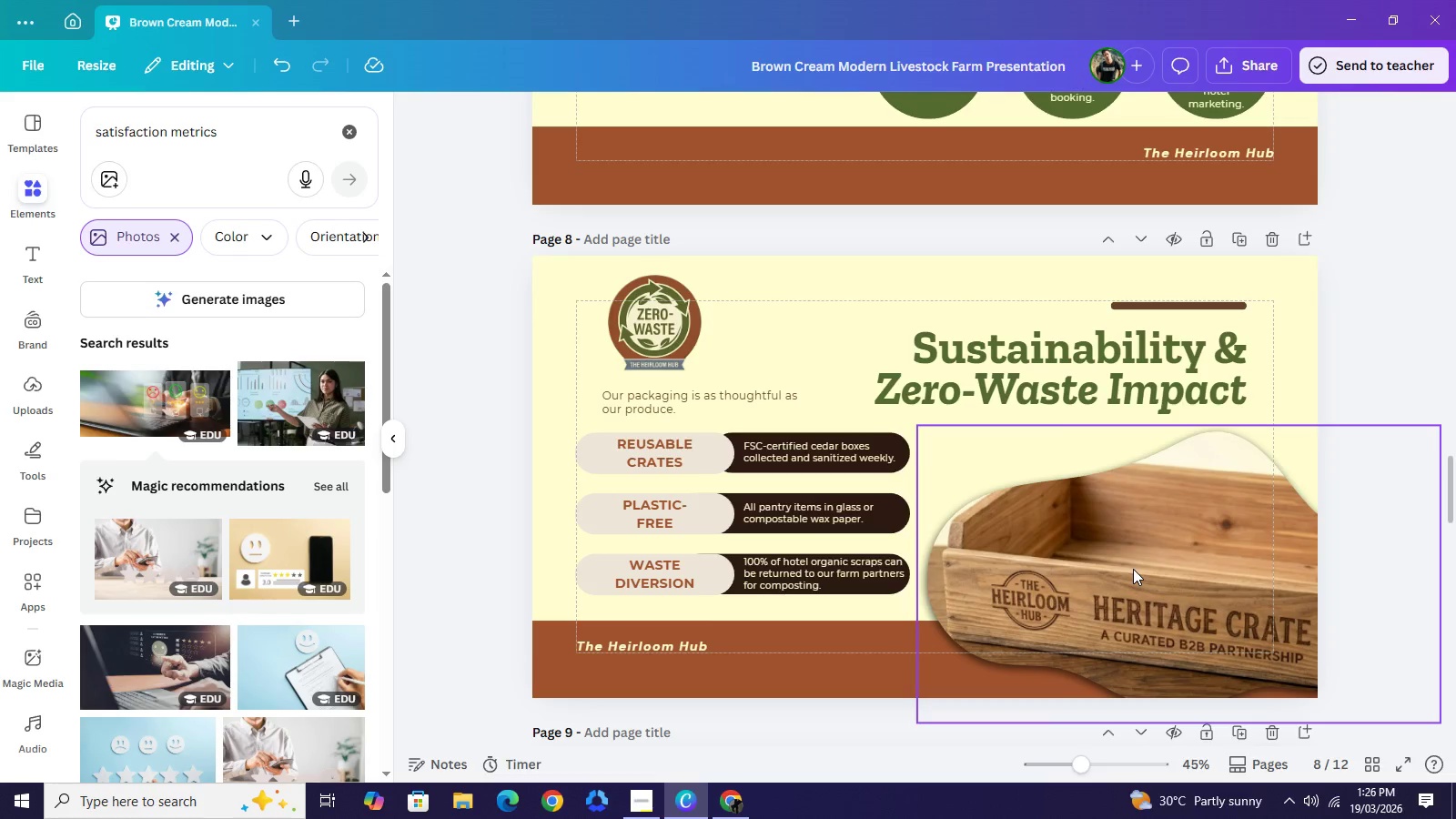 
key(Control+C)
 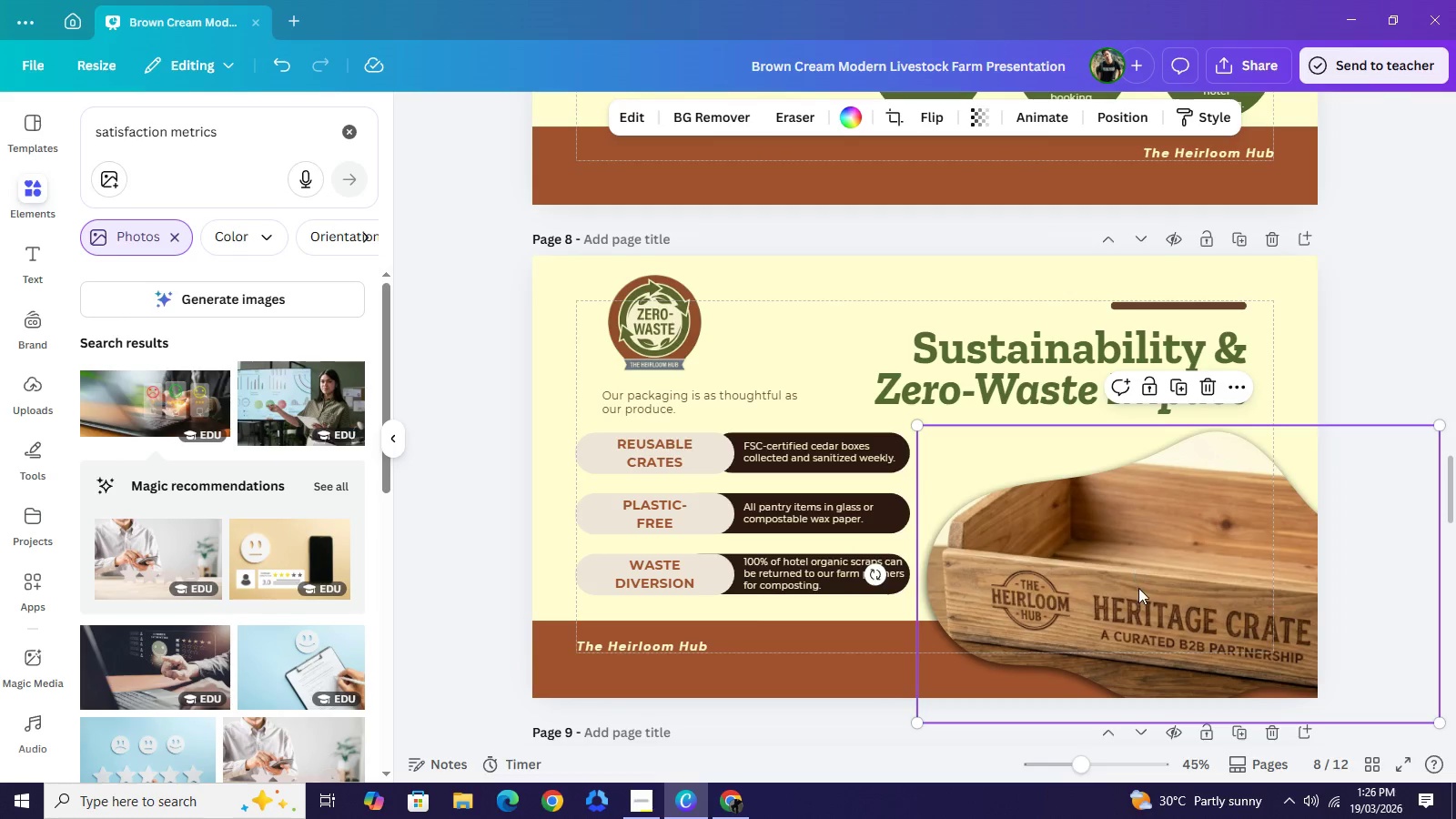 
key(Control+V)
 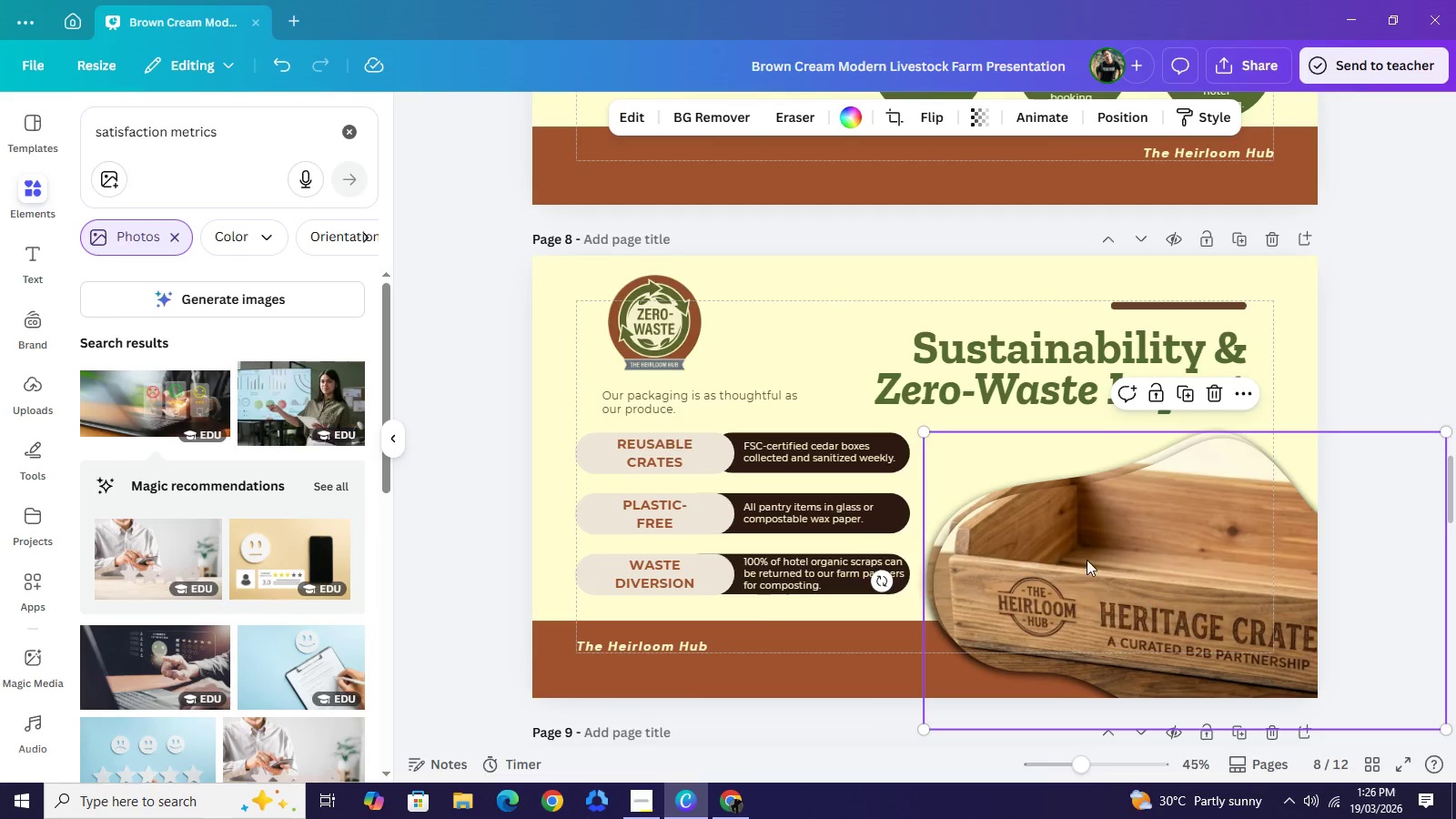 
left_click_drag(start_coordinate=[1145, 594], to_coordinate=[758, 329])
 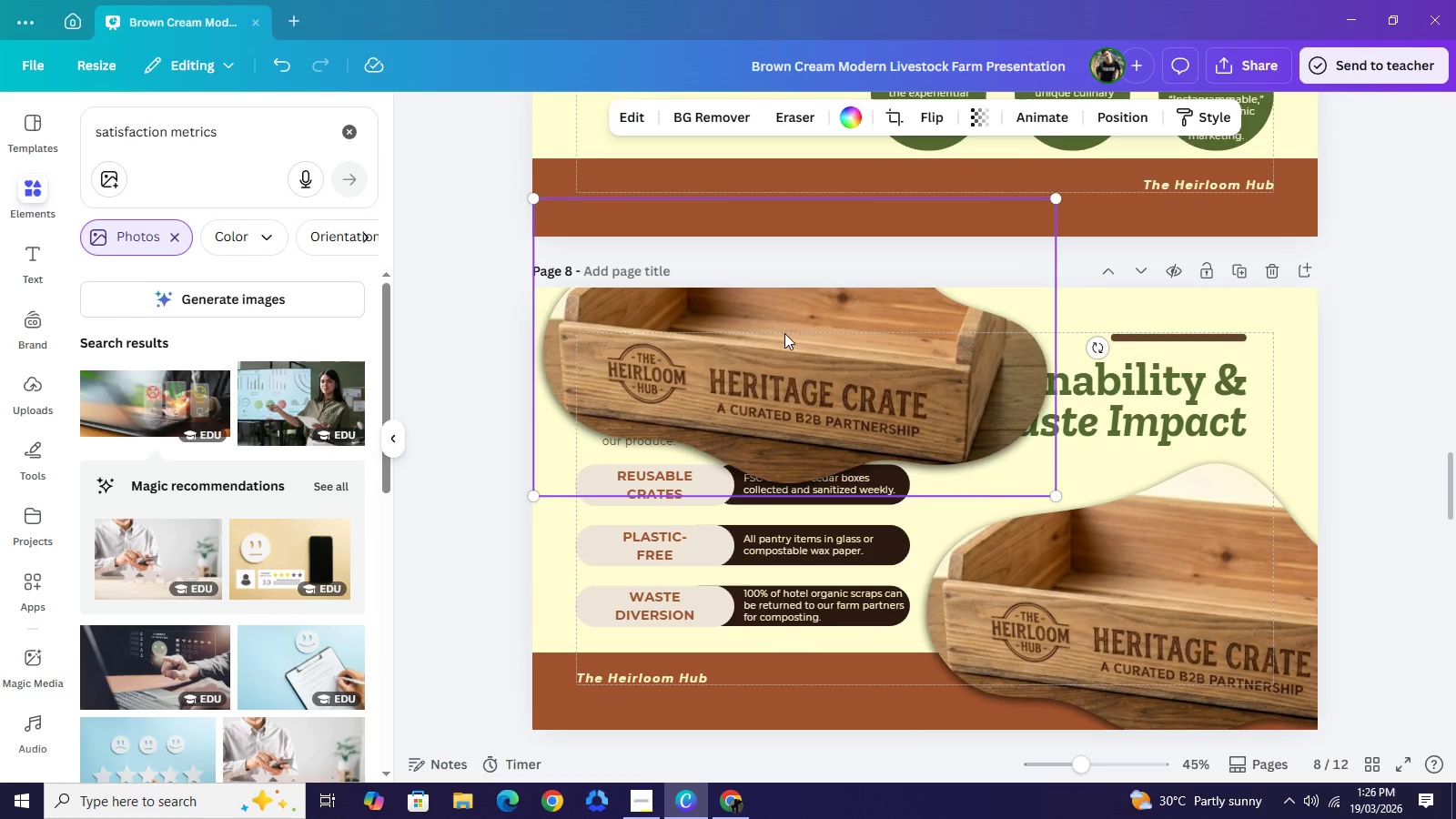 
scroll: coordinate [786, 337], scroll_direction: up, amount: 3.0
 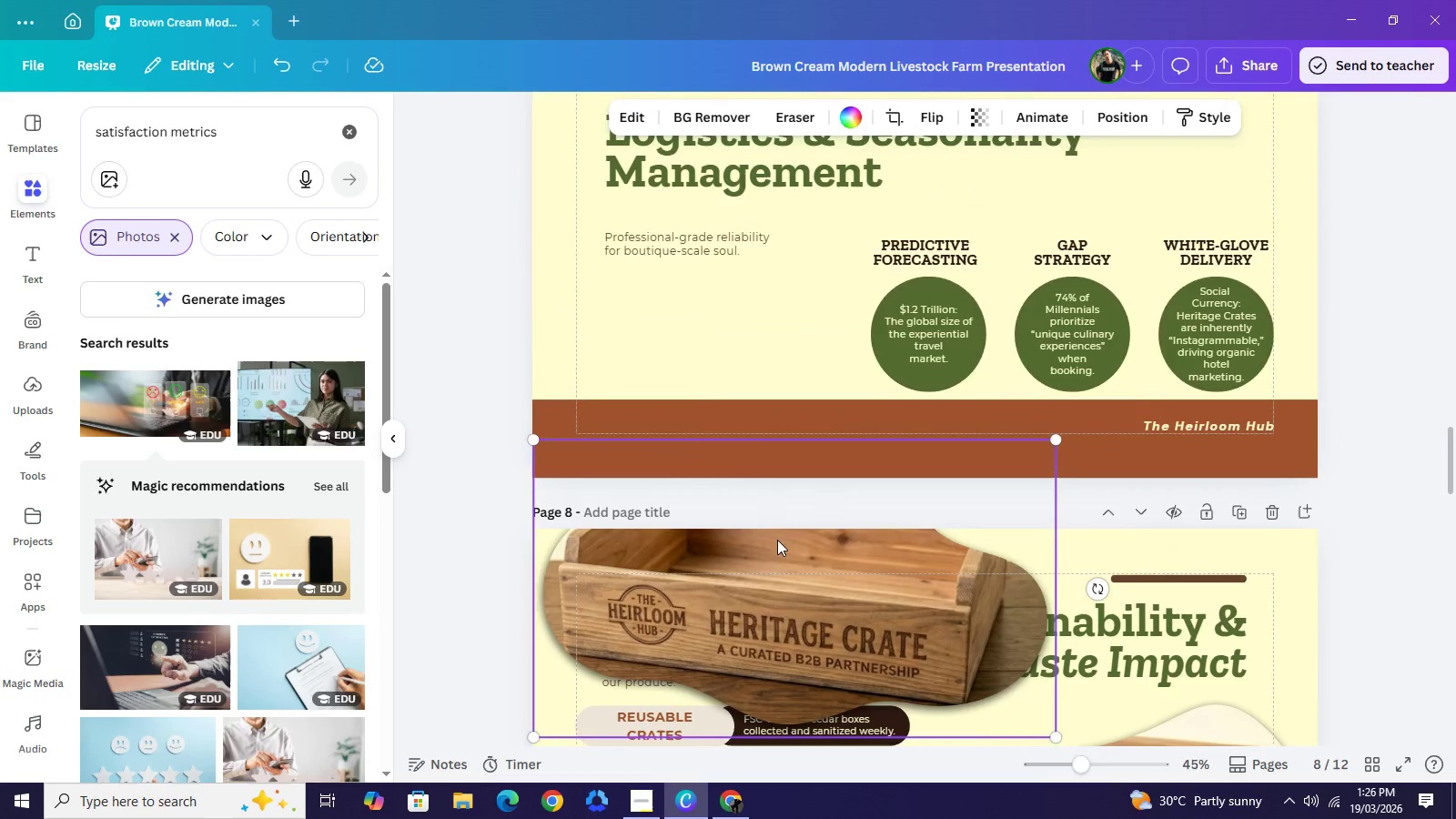 
left_click_drag(start_coordinate=[814, 612], to_coordinate=[674, 412])
 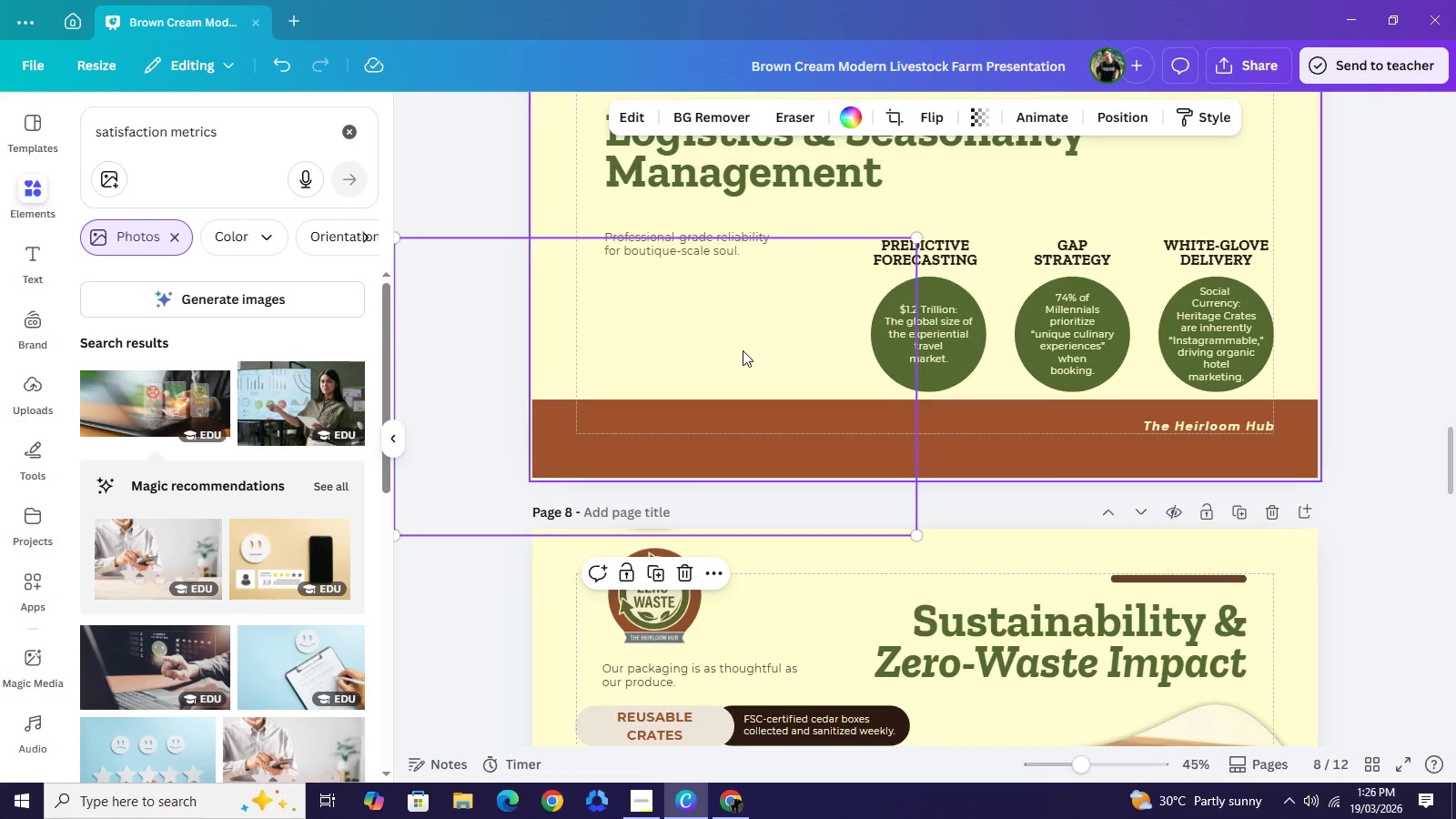 
left_click_drag(start_coordinate=[743, 350], to_coordinate=[795, 292])
 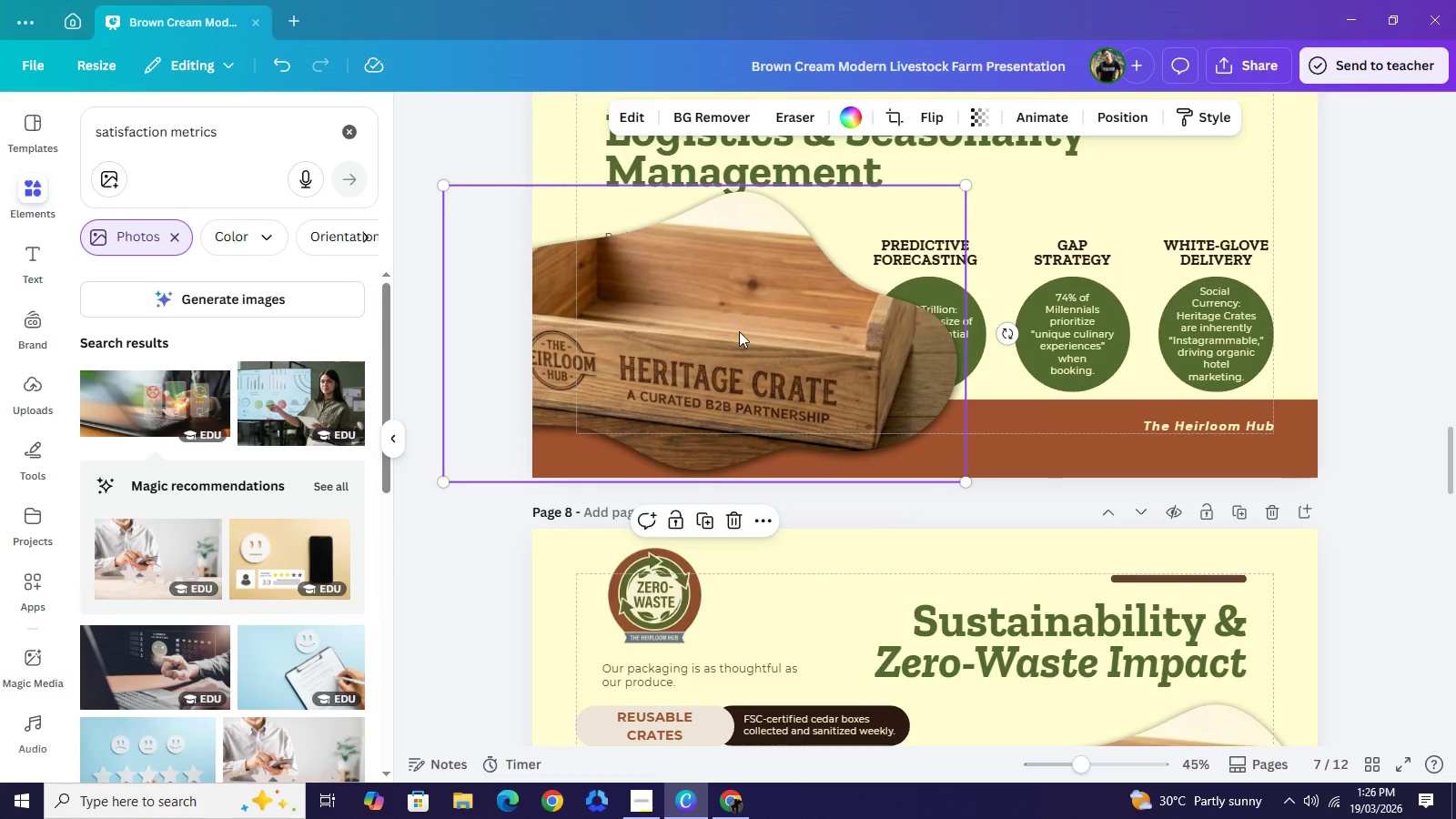 
left_click_drag(start_coordinate=[757, 327], to_coordinate=[767, 369])
 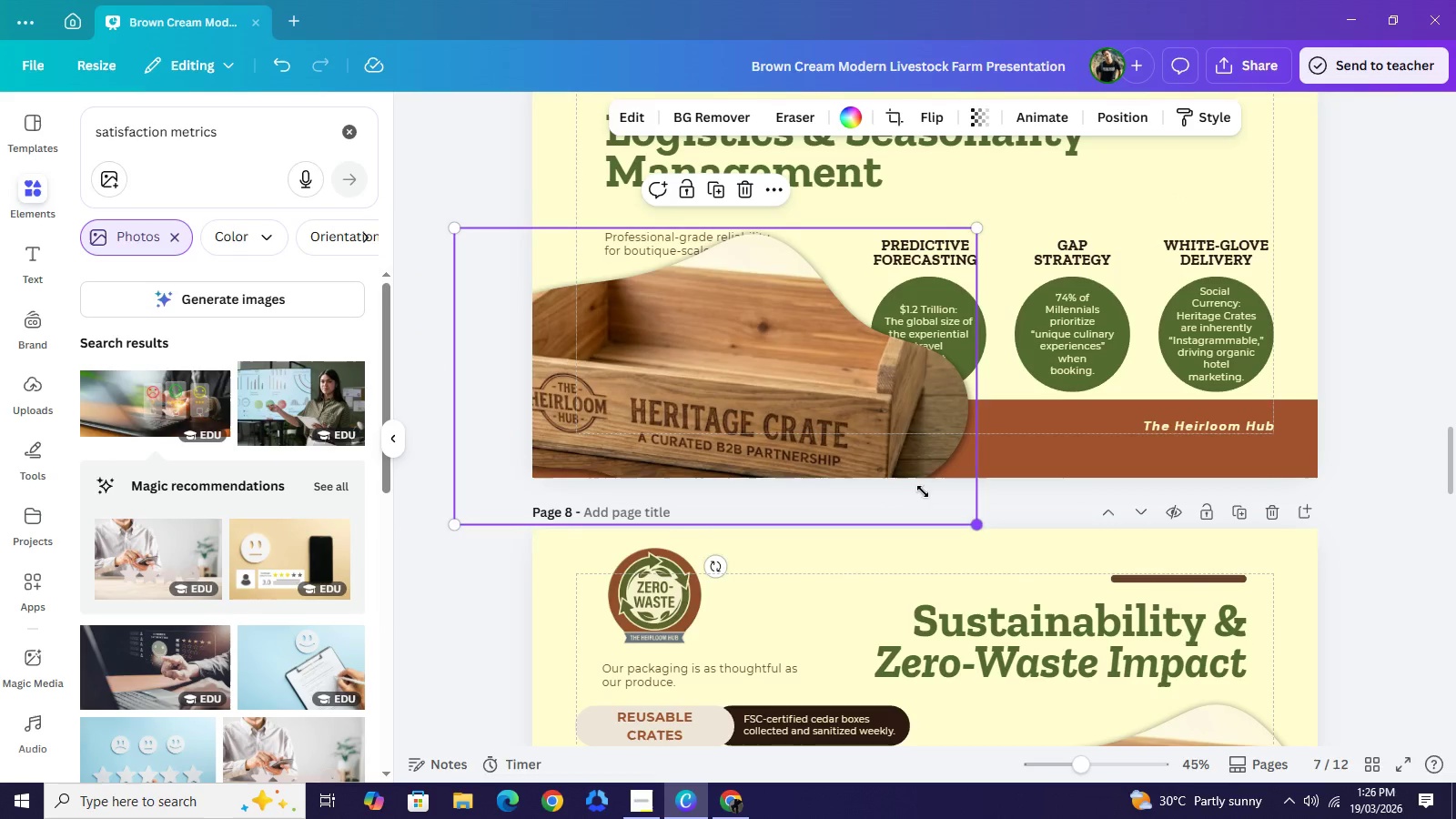 
left_click_drag(start_coordinate=[980, 528], to_coordinate=[854, 447])
 